 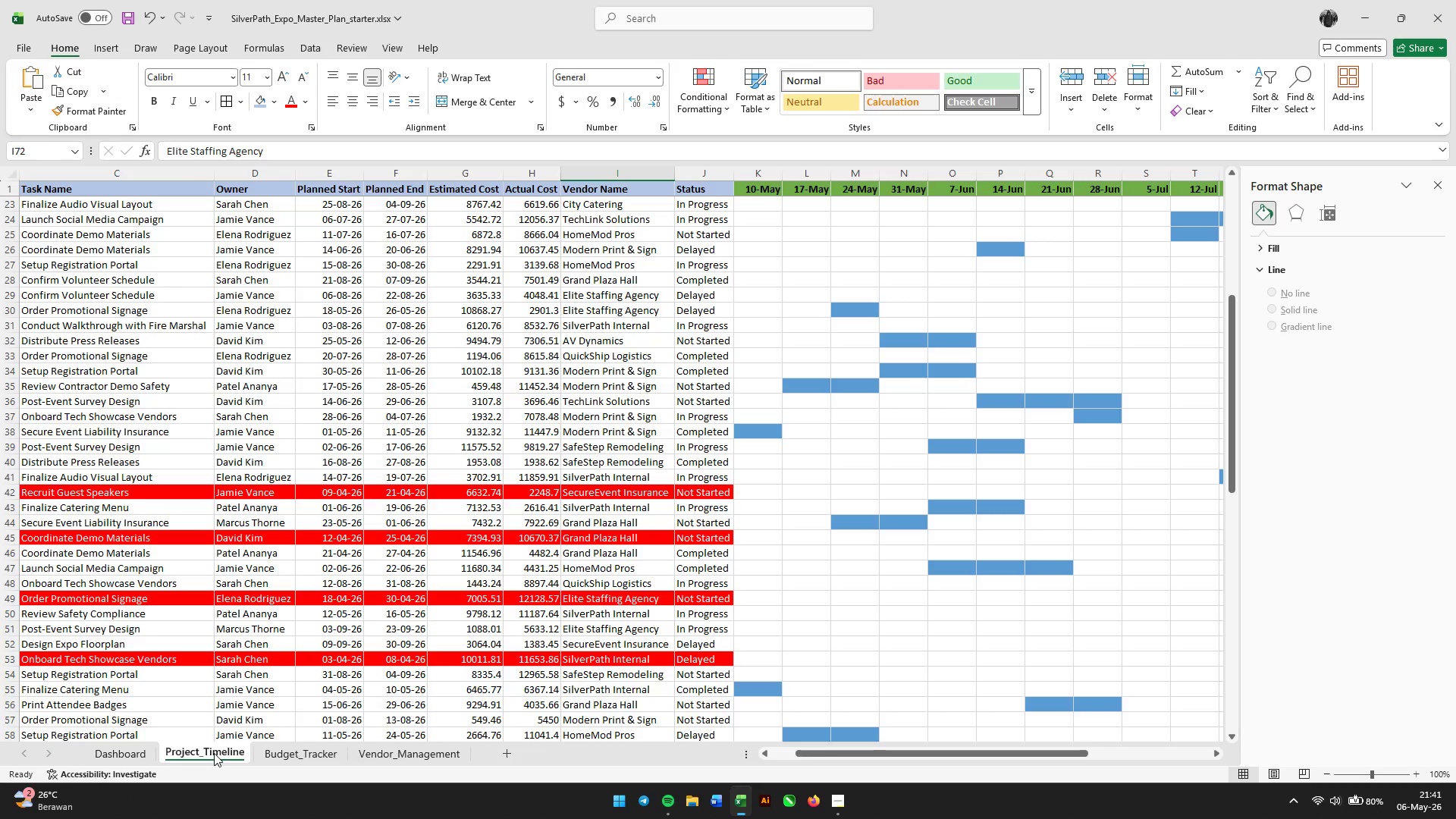 
left_click([391, 752])
 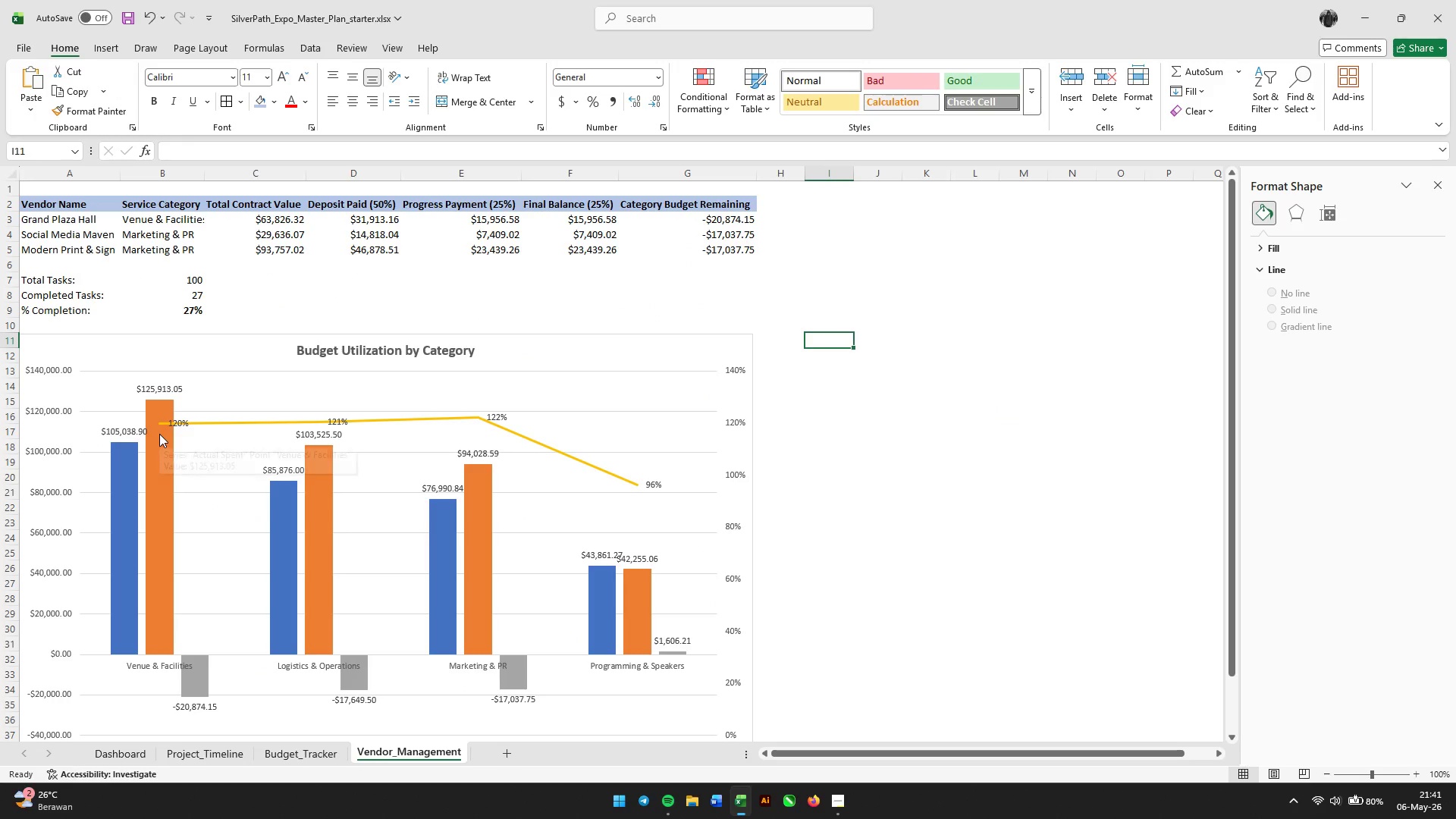 
scroll: coordinate [709, 469], scroll_direction: up, amount: 3.0
 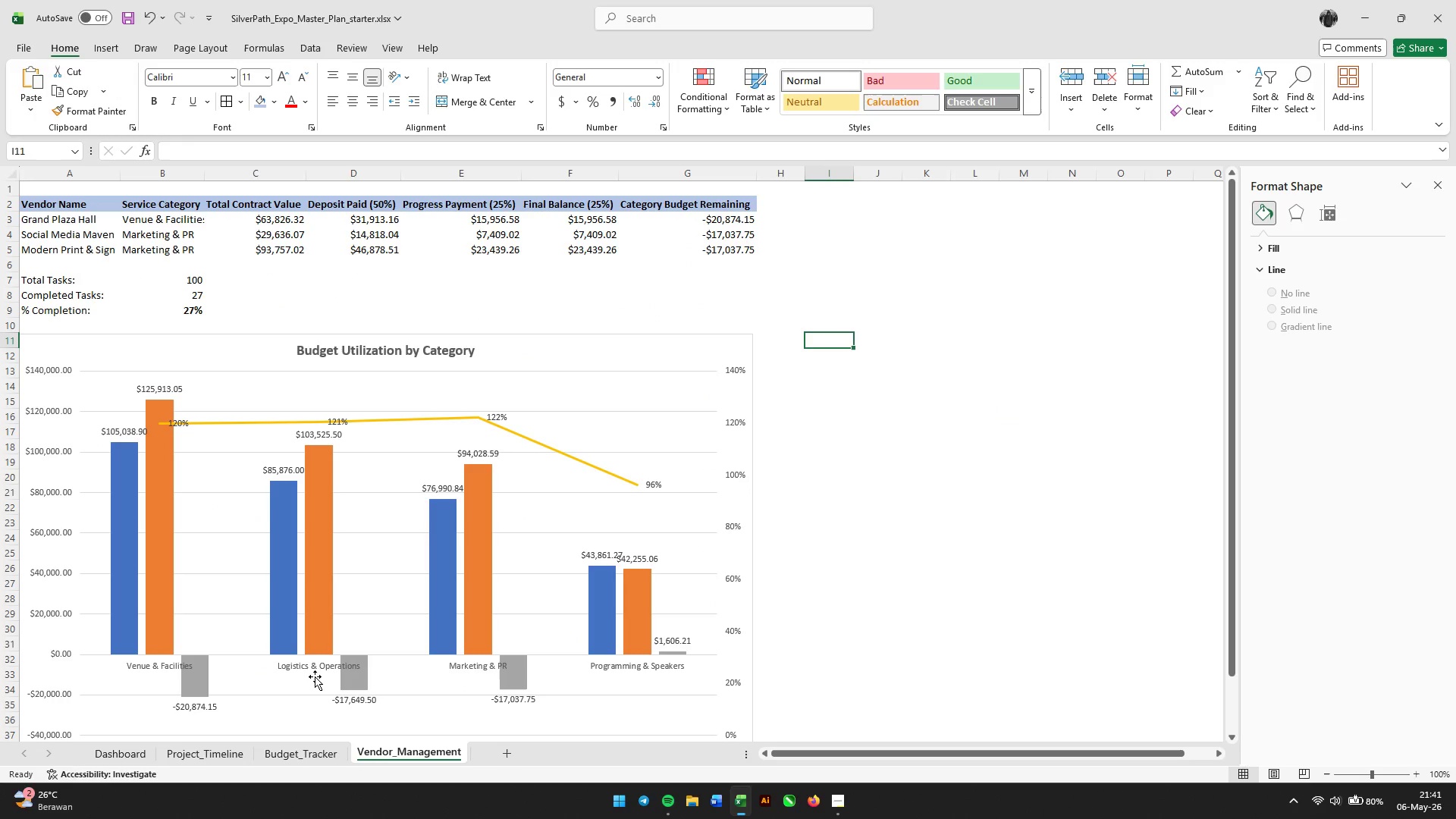 
left_click([133, 755])
 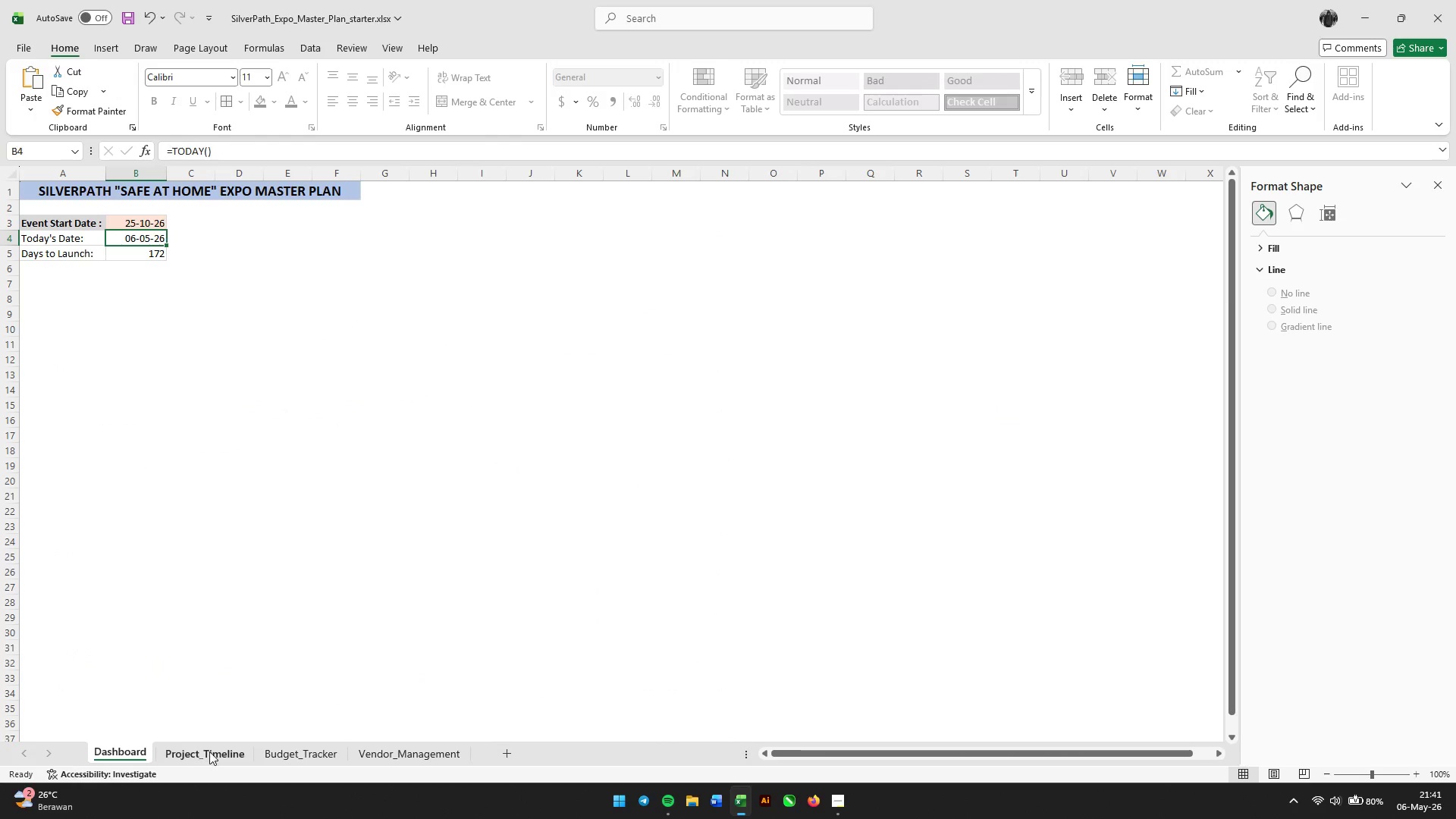 
left_click([220, 750])
 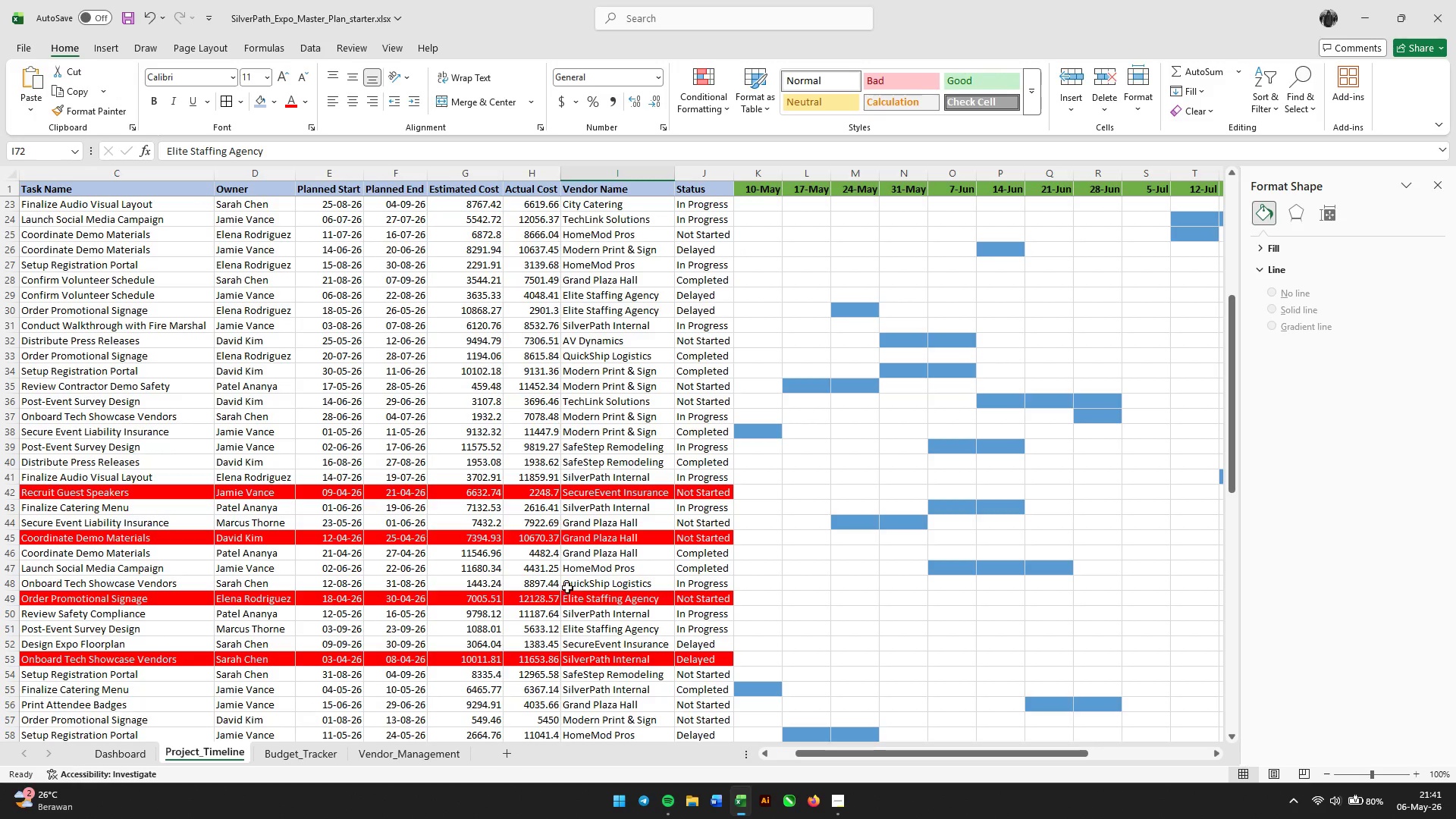 
scroll: coordinate [912, 524], scroll_direction: up, amount: 1.0
 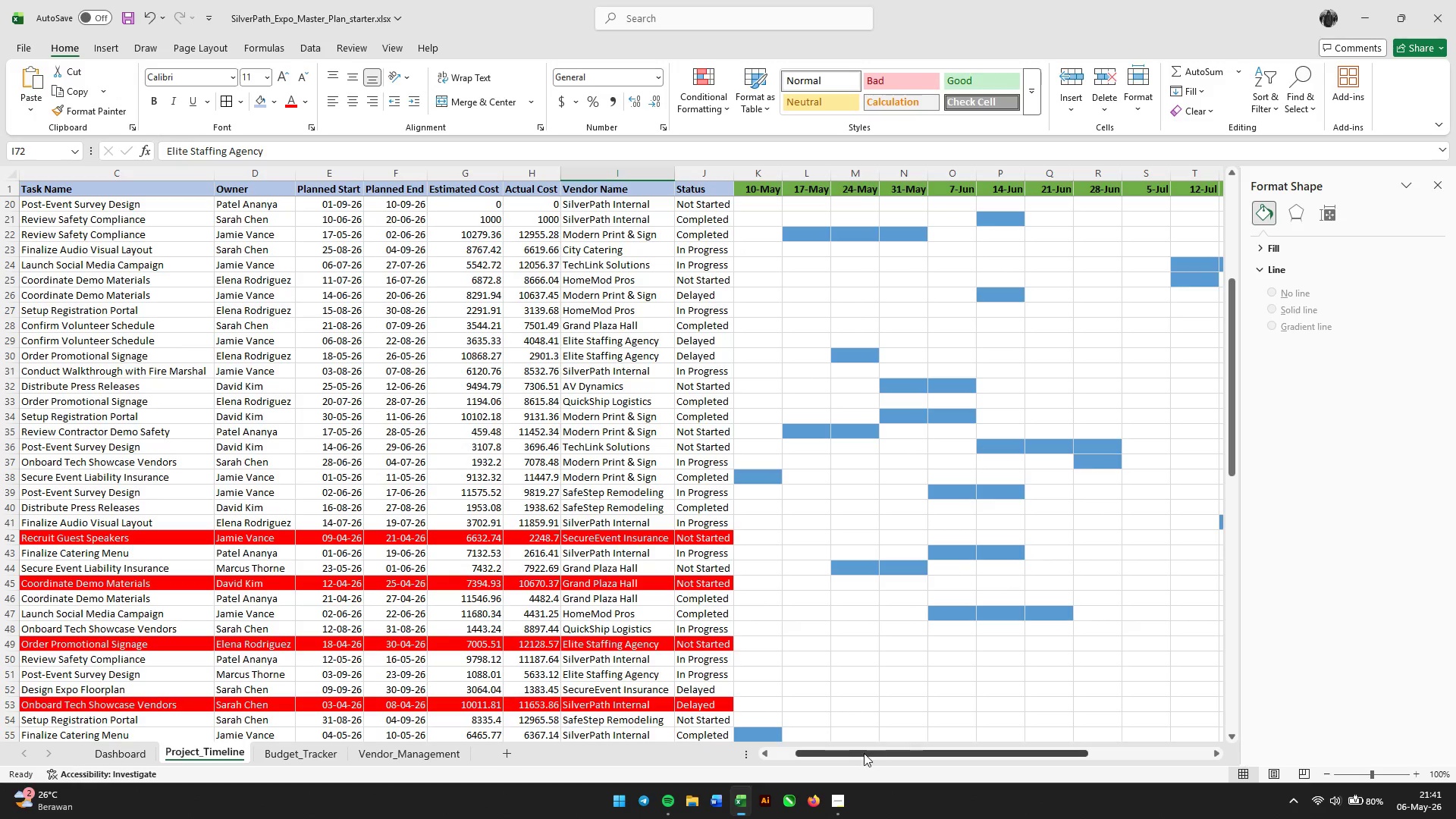 
left_click_drag(start_coordinate=[861, 755], to_coordinate=[712, 736])
 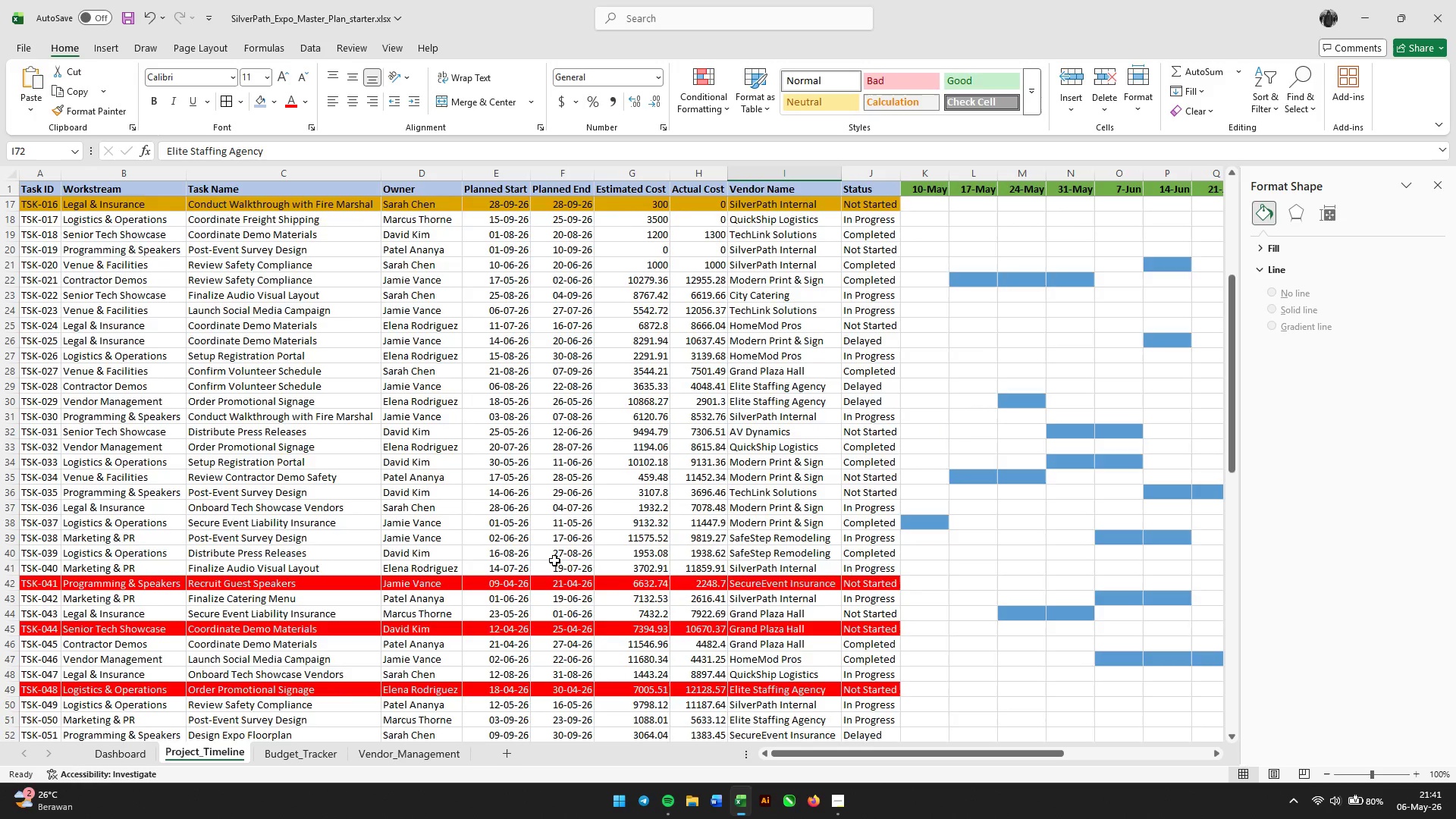 
scroll: coordinate [554, 560], scroll_direction: up, amount: 7.0
 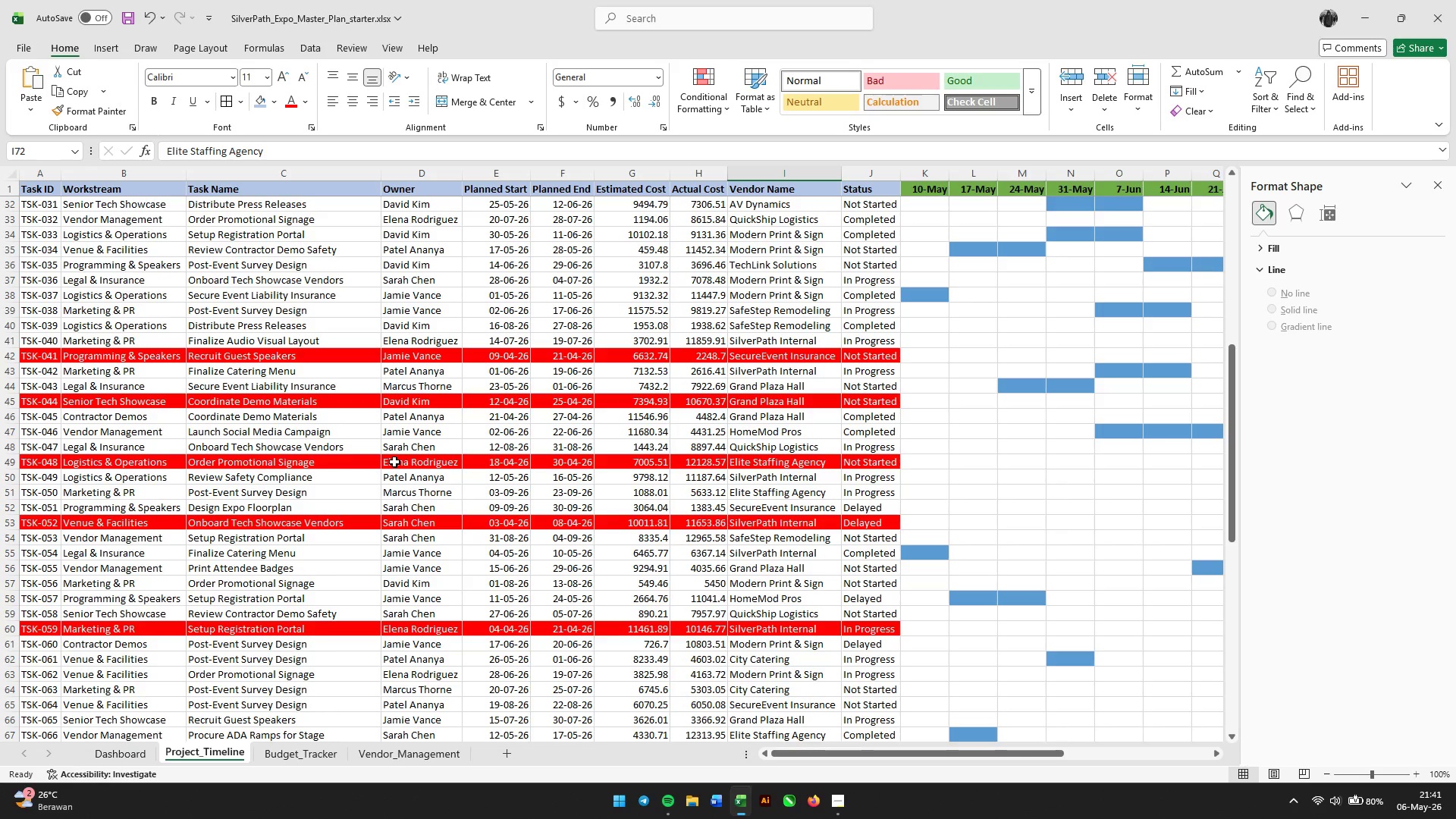 
wait(18.56)
 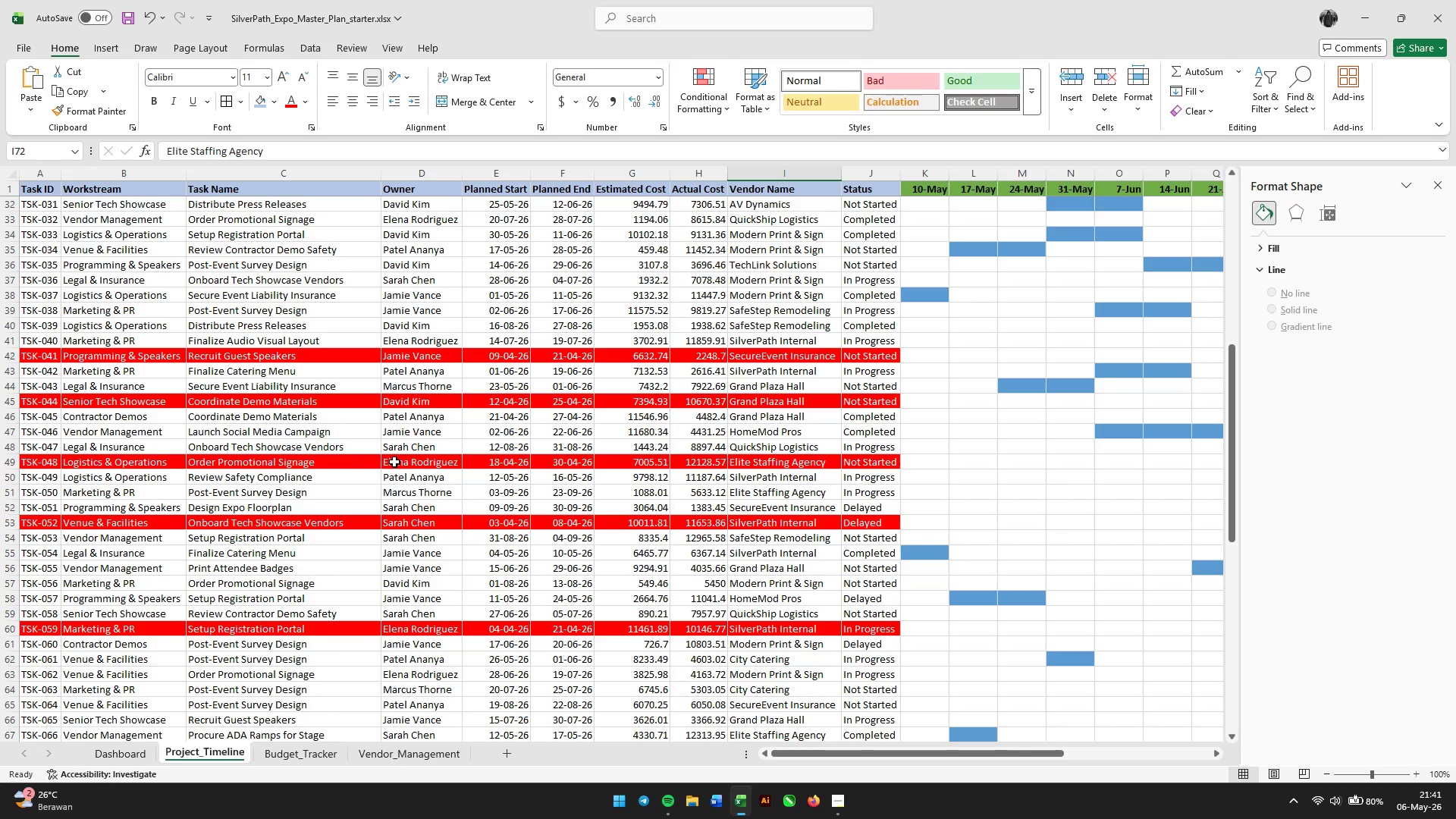 
left_click([316, 750])
 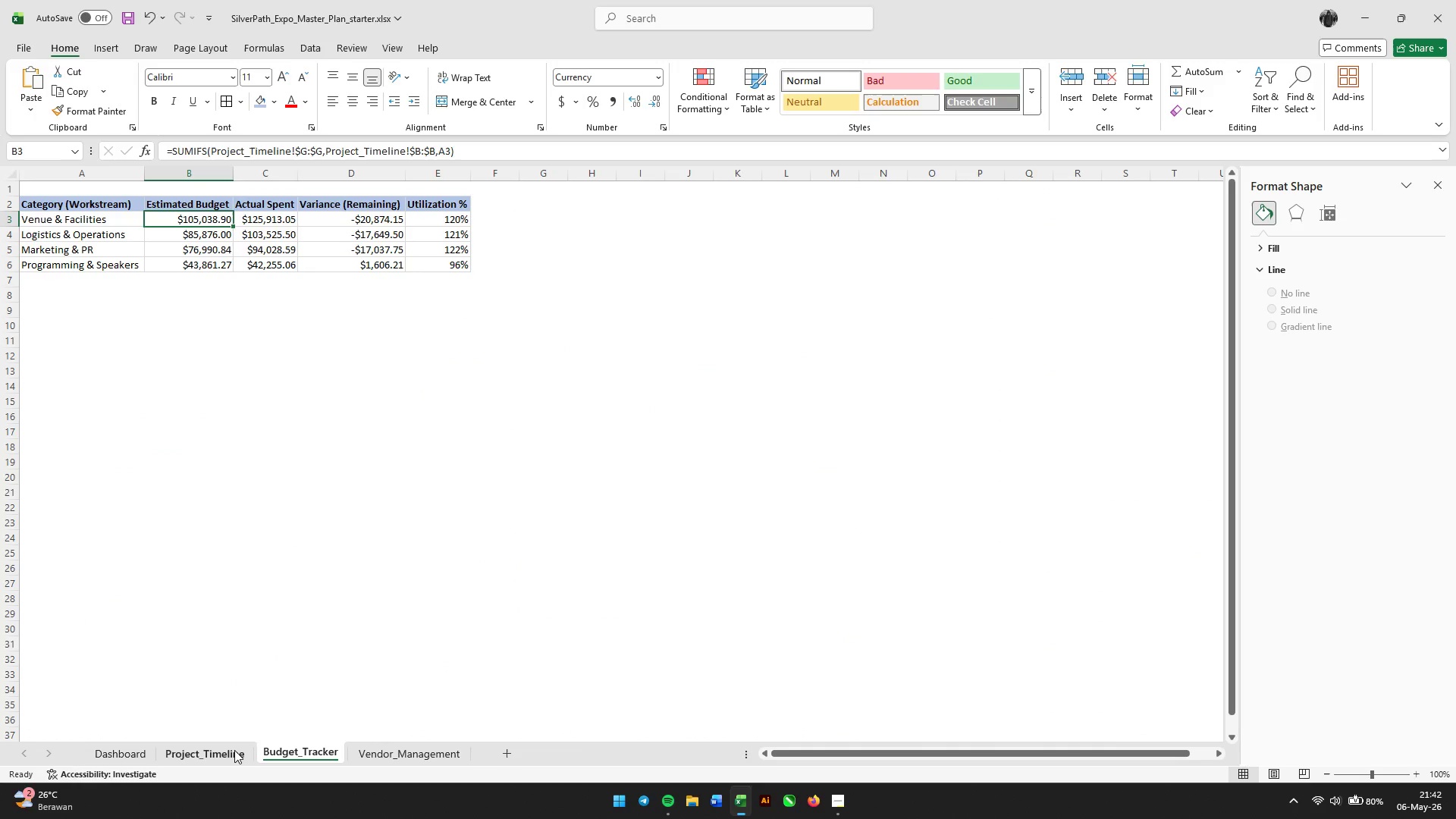 
left_click([234, 750])
 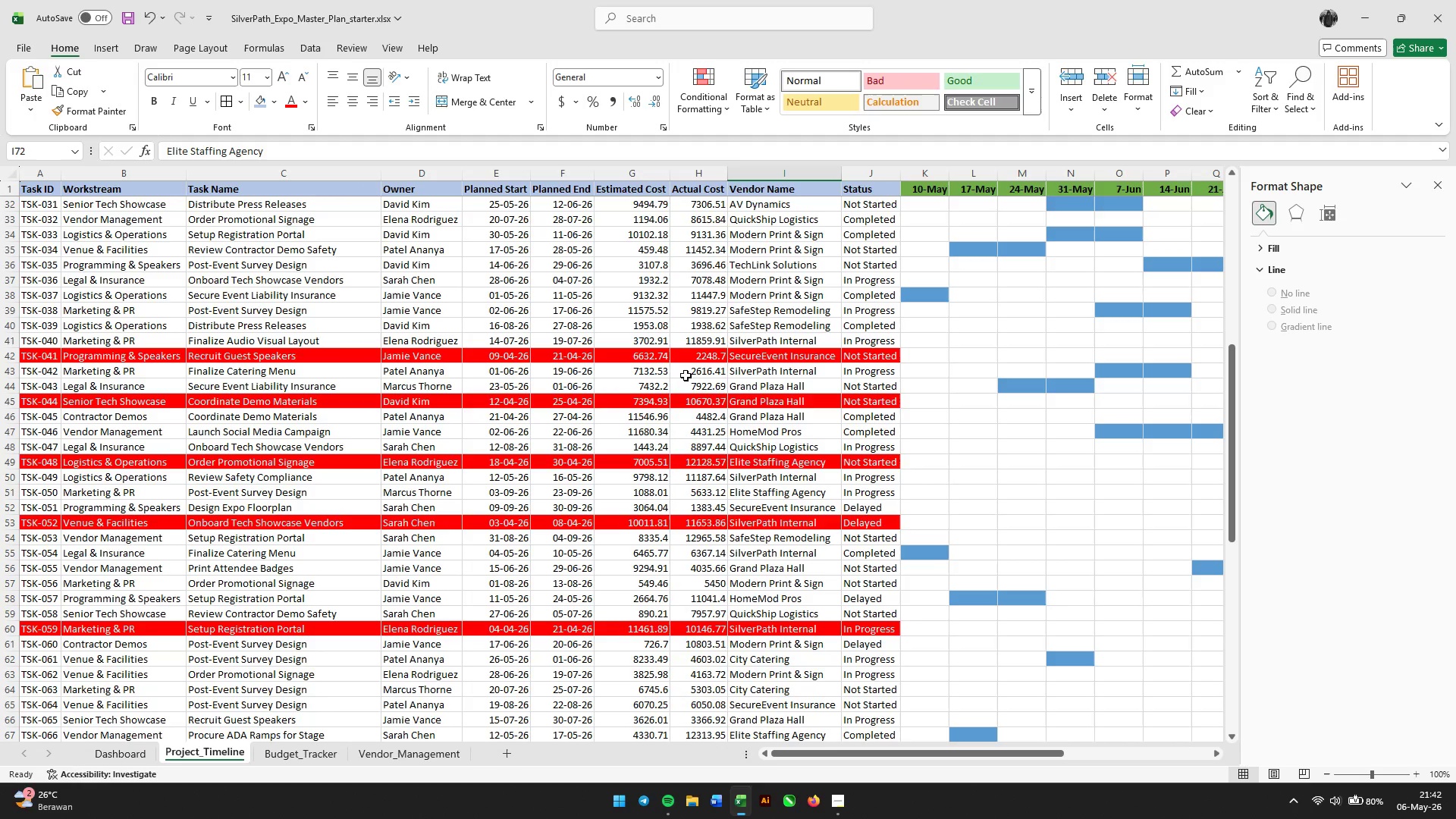 
scroll: coordinate [812, 302], scroll_direction: up, amount: 18.0
 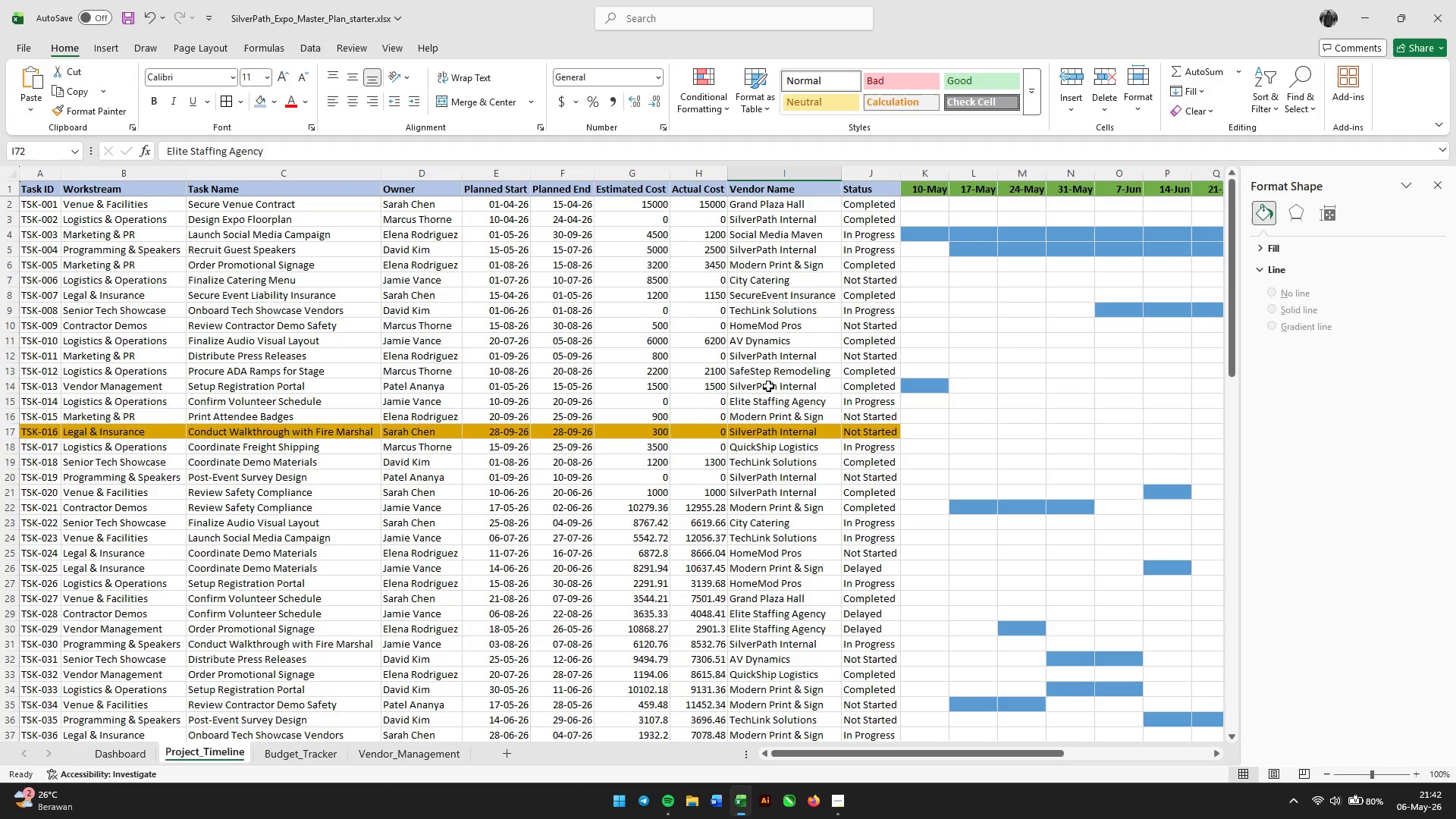 
scroll: coordinate [763, 460], scroll_direction: down, amount: 2.0
 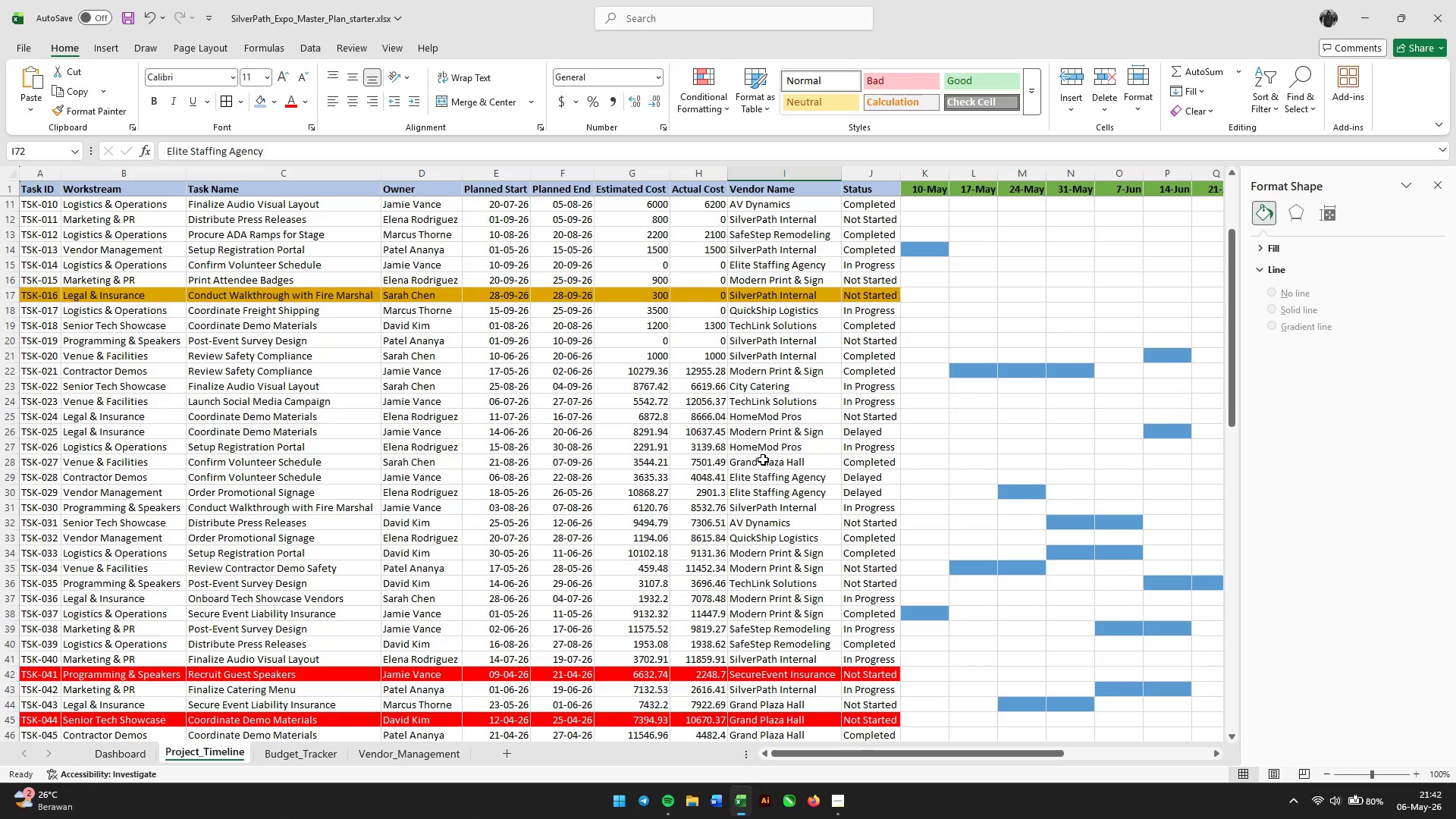 
scroll: coordinate [763, 460], scroll_direction: up, amount: 13.0
 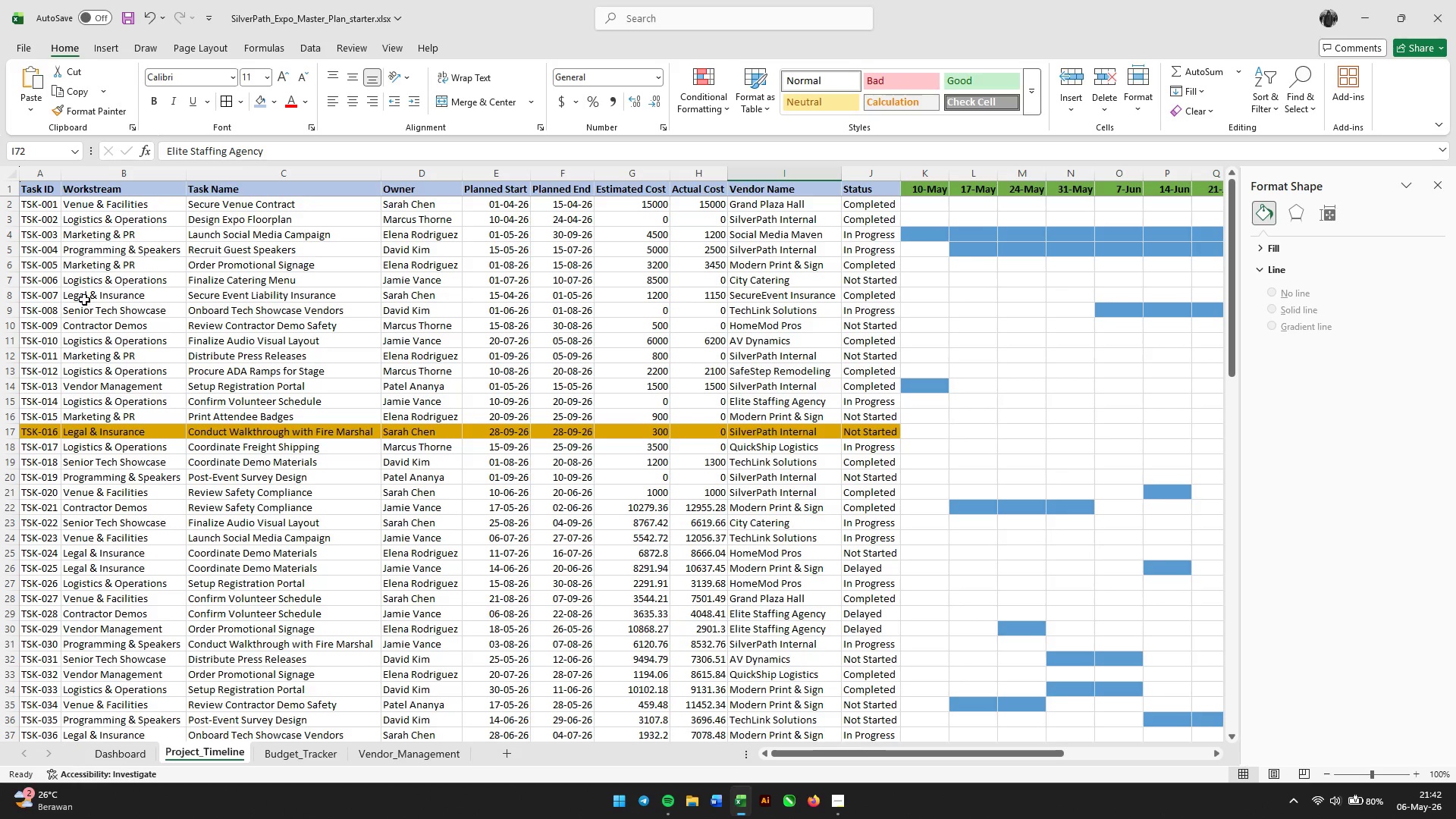 
left_click([134, 201])
 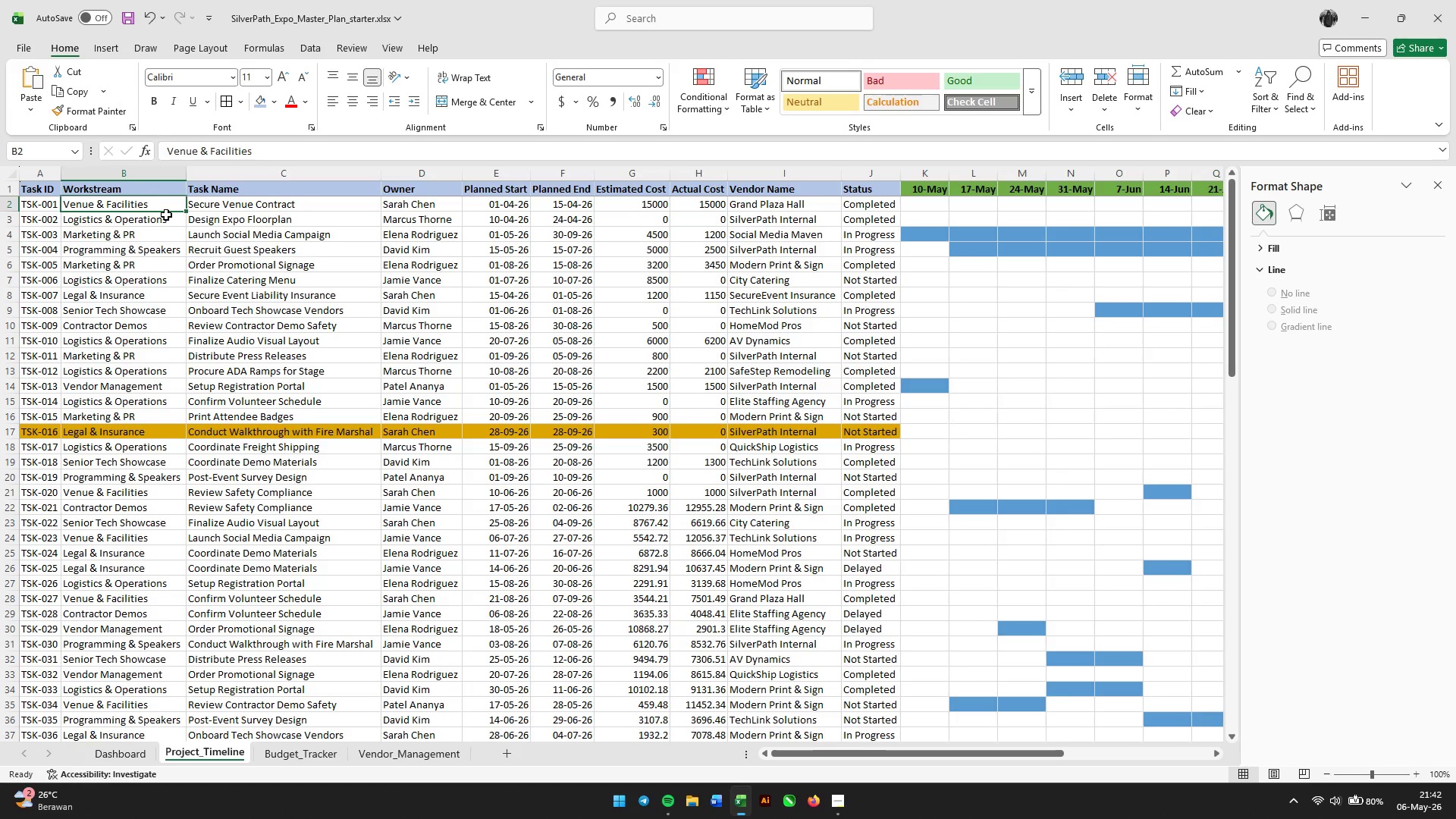 
key(Control+ControlLeft)
 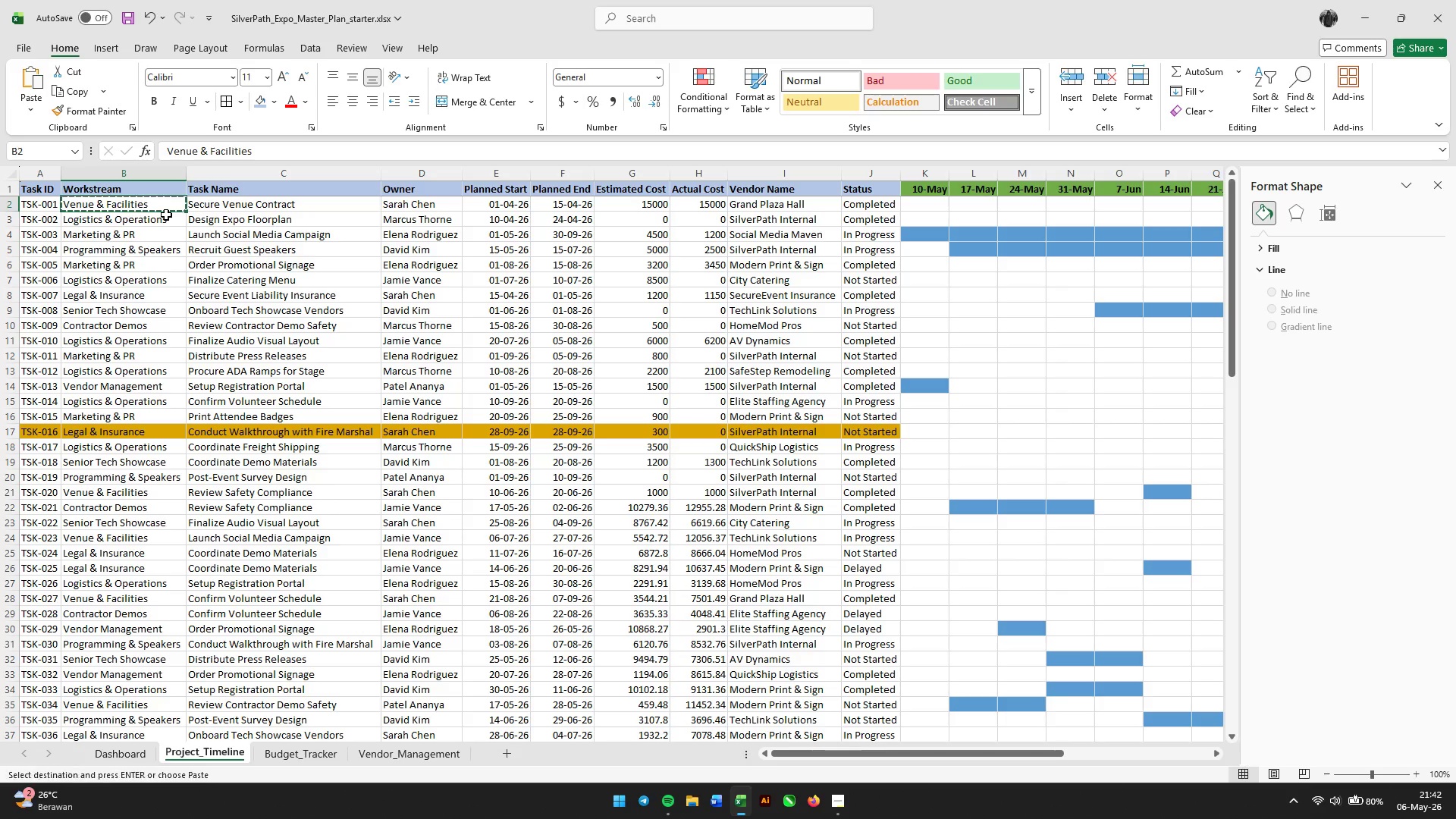 
key(Control+C)
 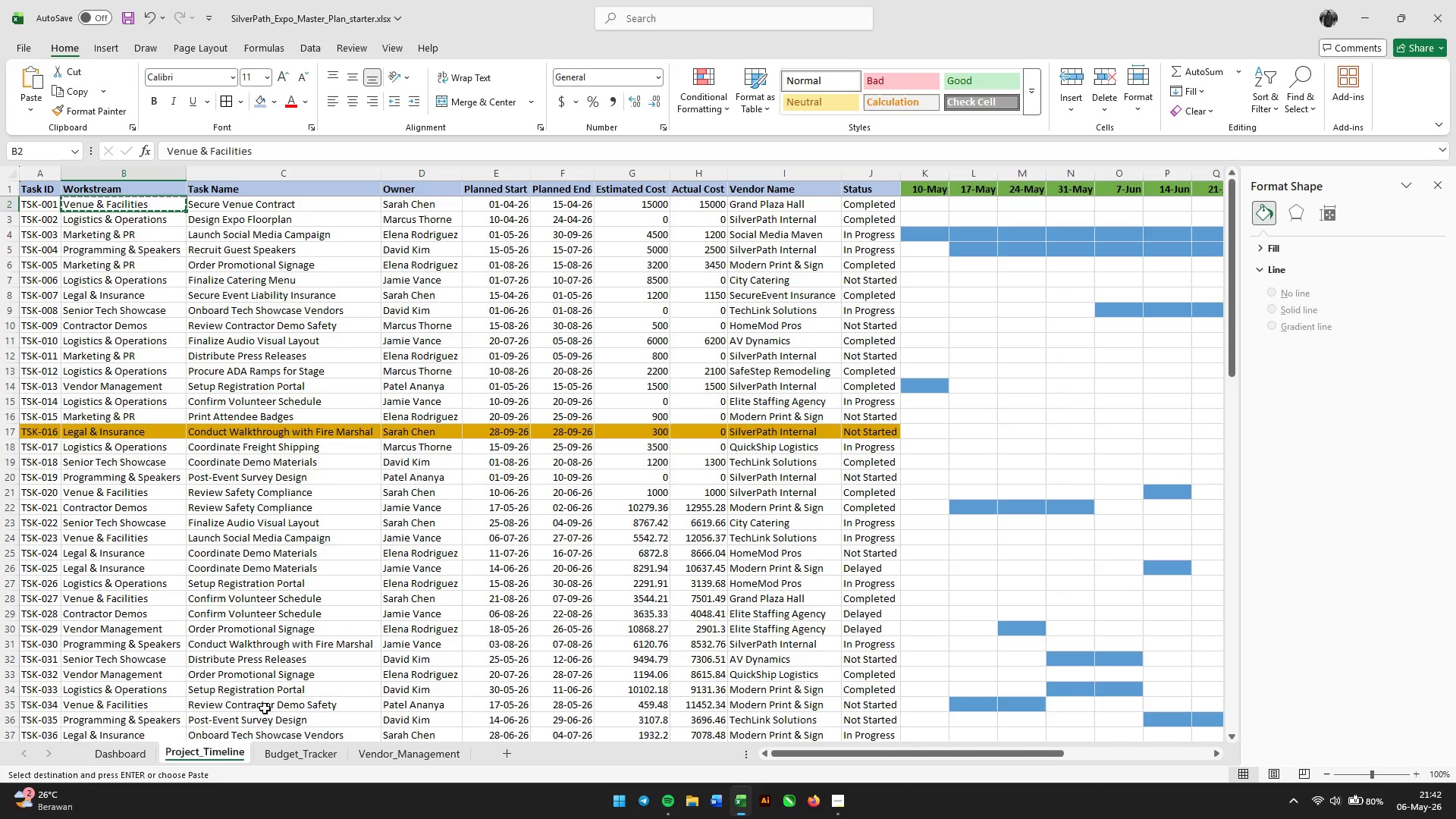 
left_click([285, 746])
 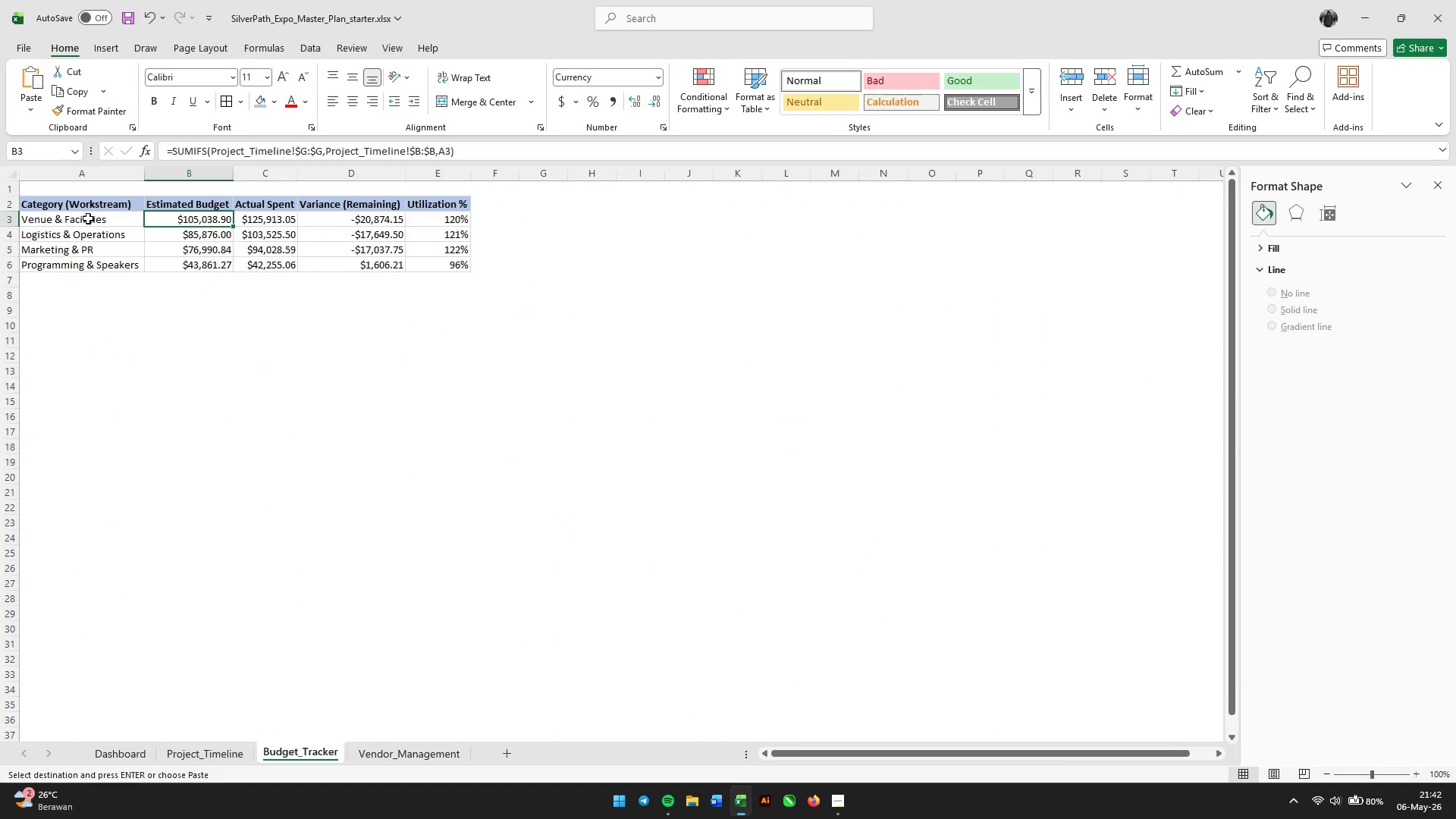 
left_click([88, 218])
 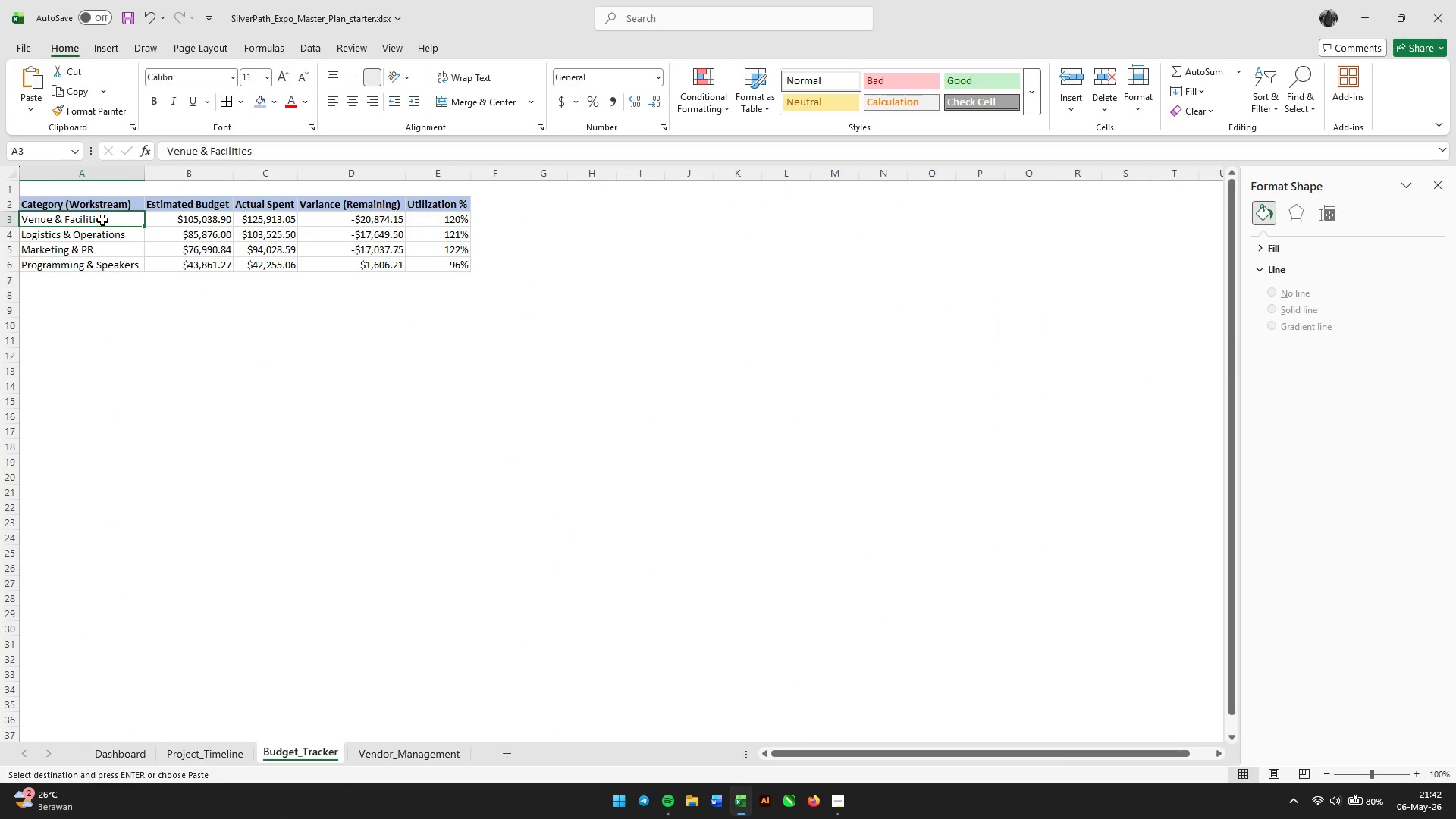 
key(Control+ControlLeft)
 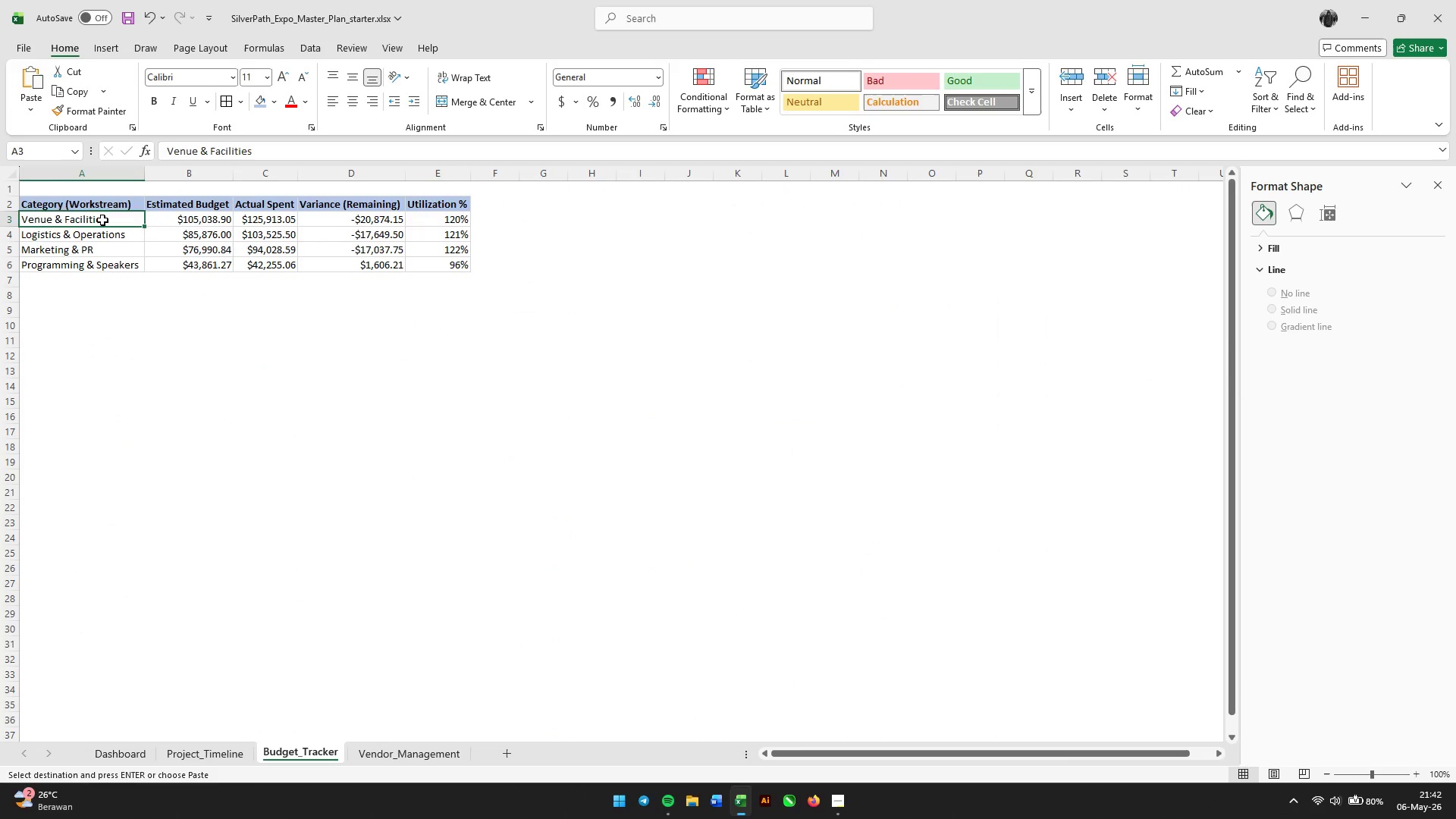 
key(Control+V)
 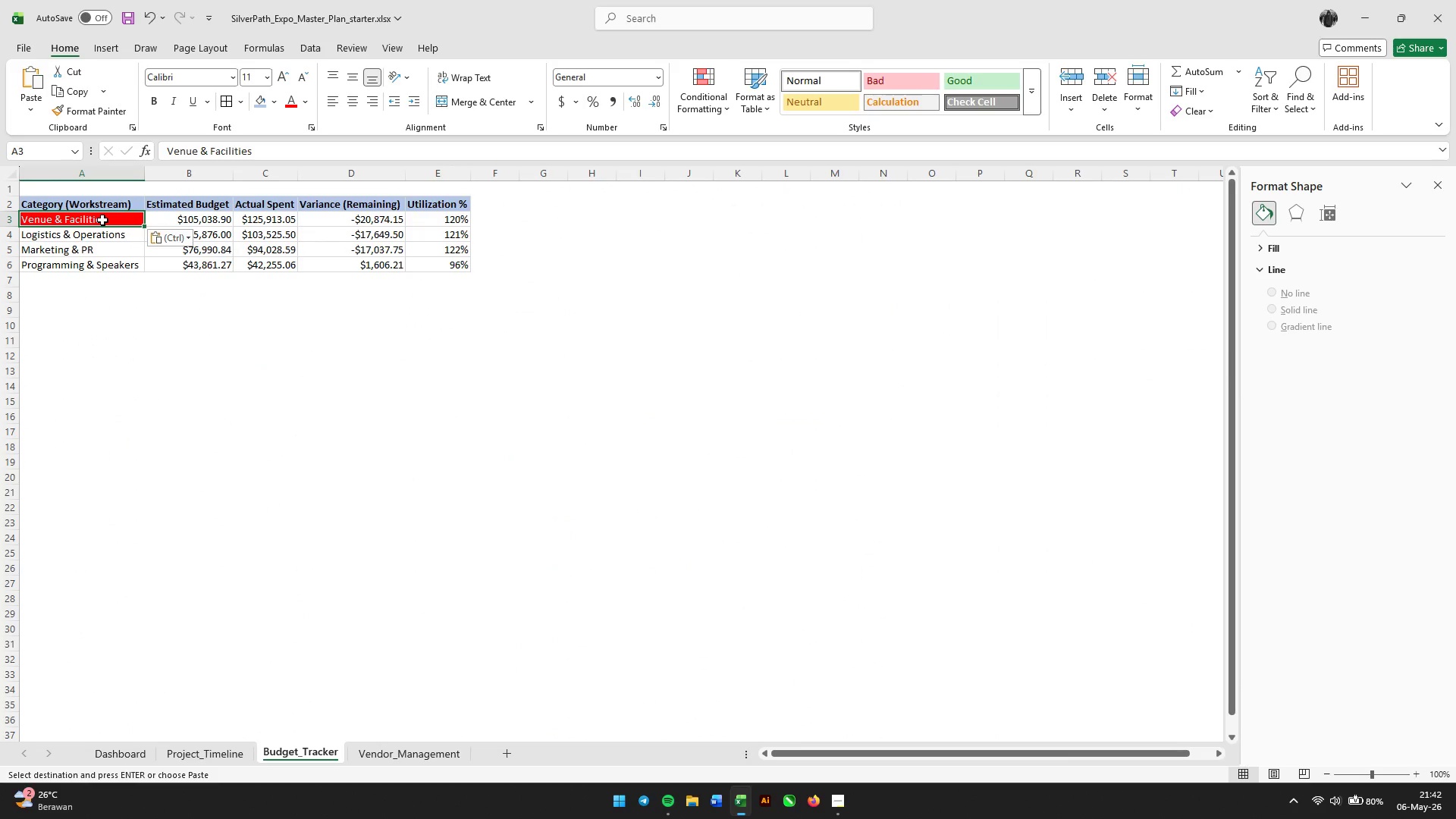 
key(Control+ControlLeft)
 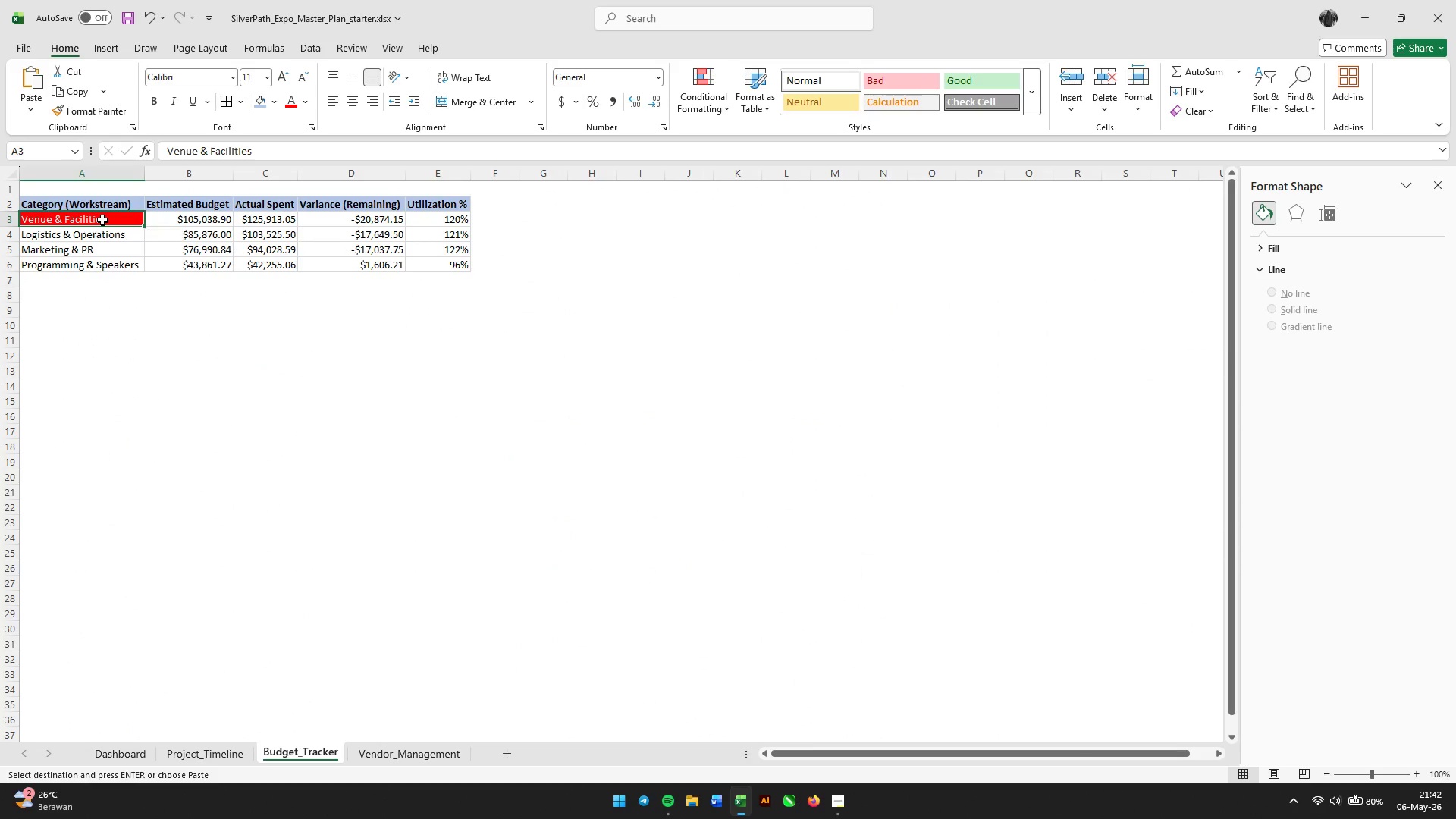 
key(Control+Z)
 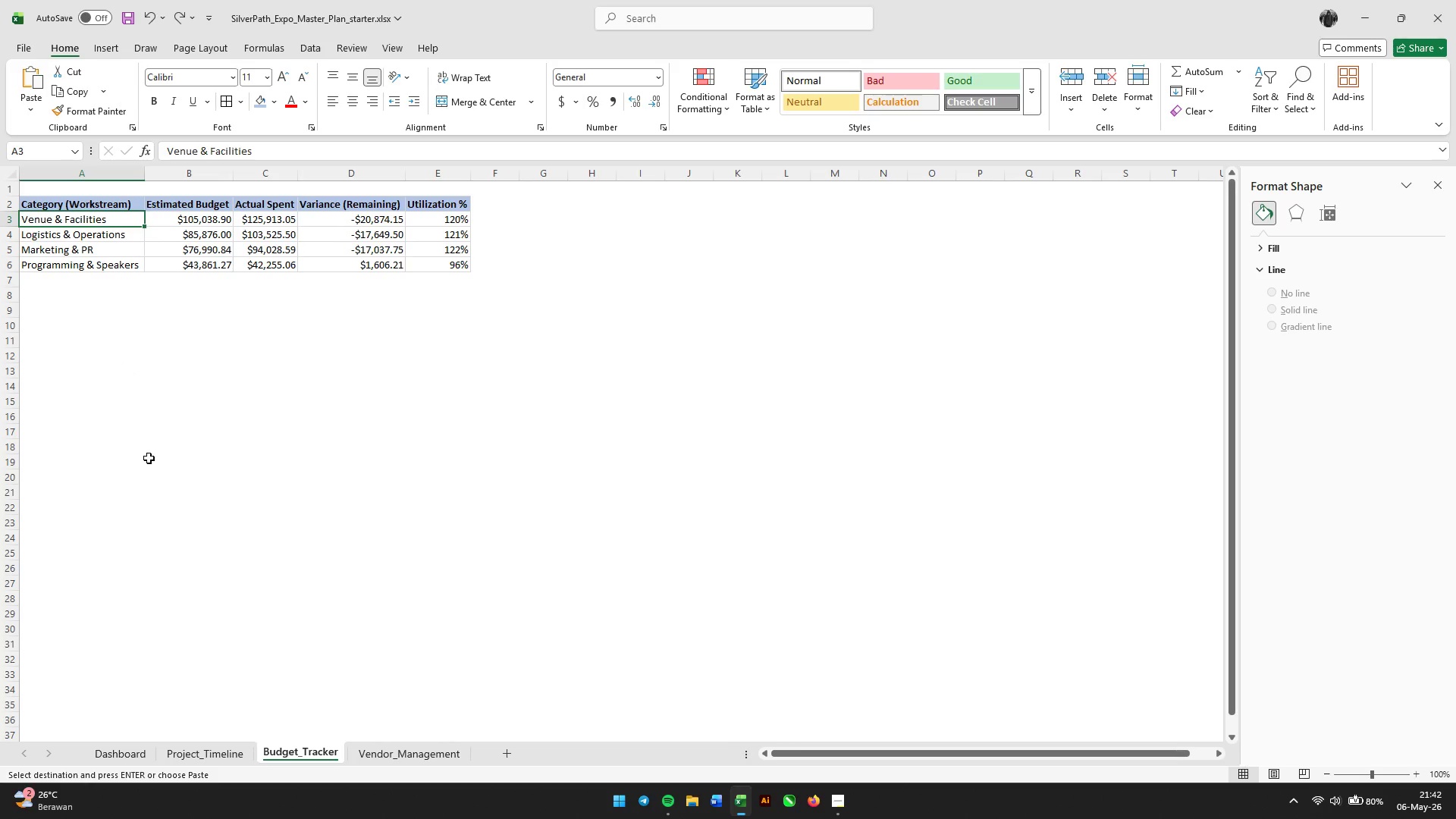 
left_click([184, 755])
 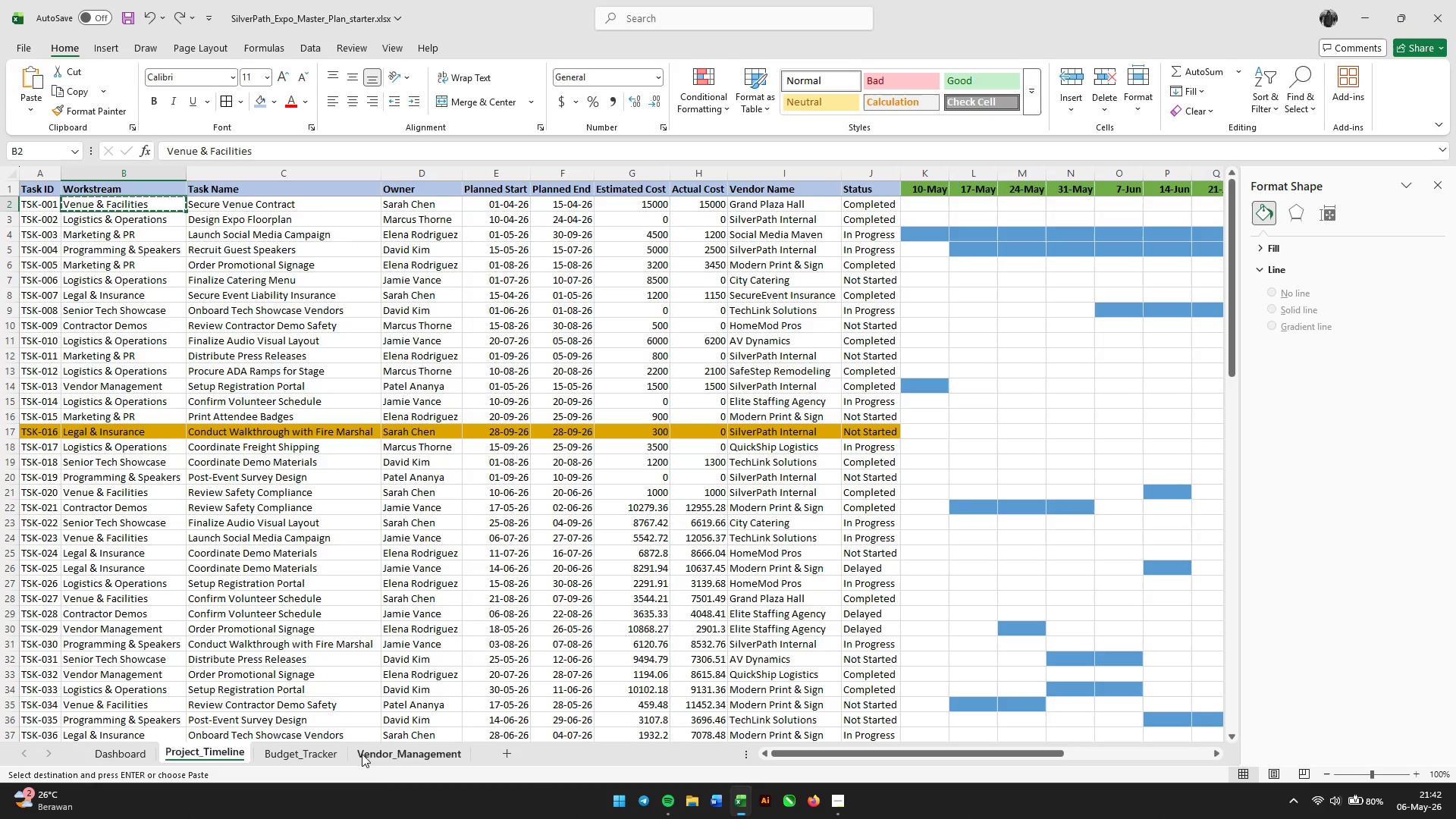 
left_click([306, 752])
 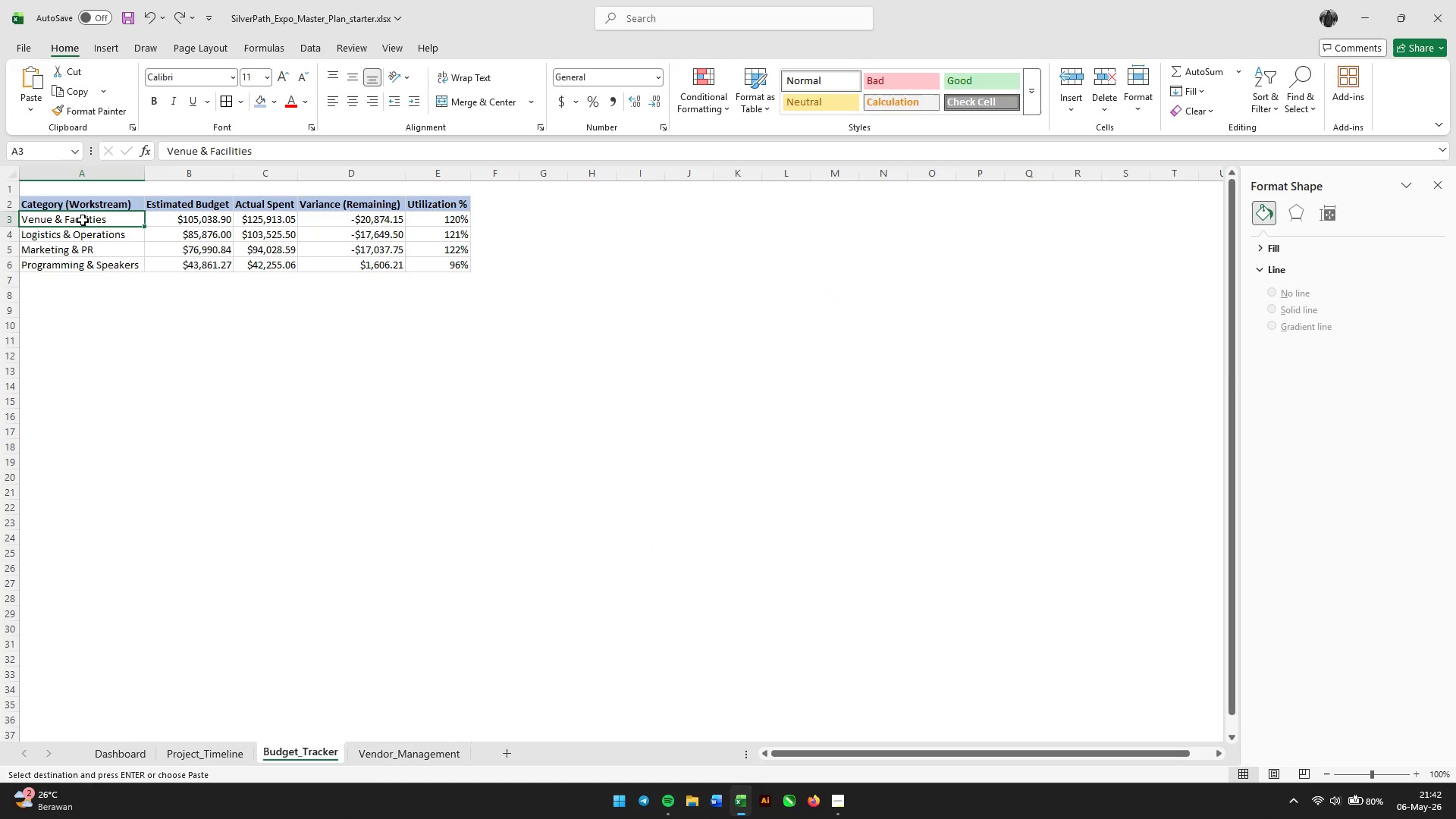 
left_click([81, 237])
 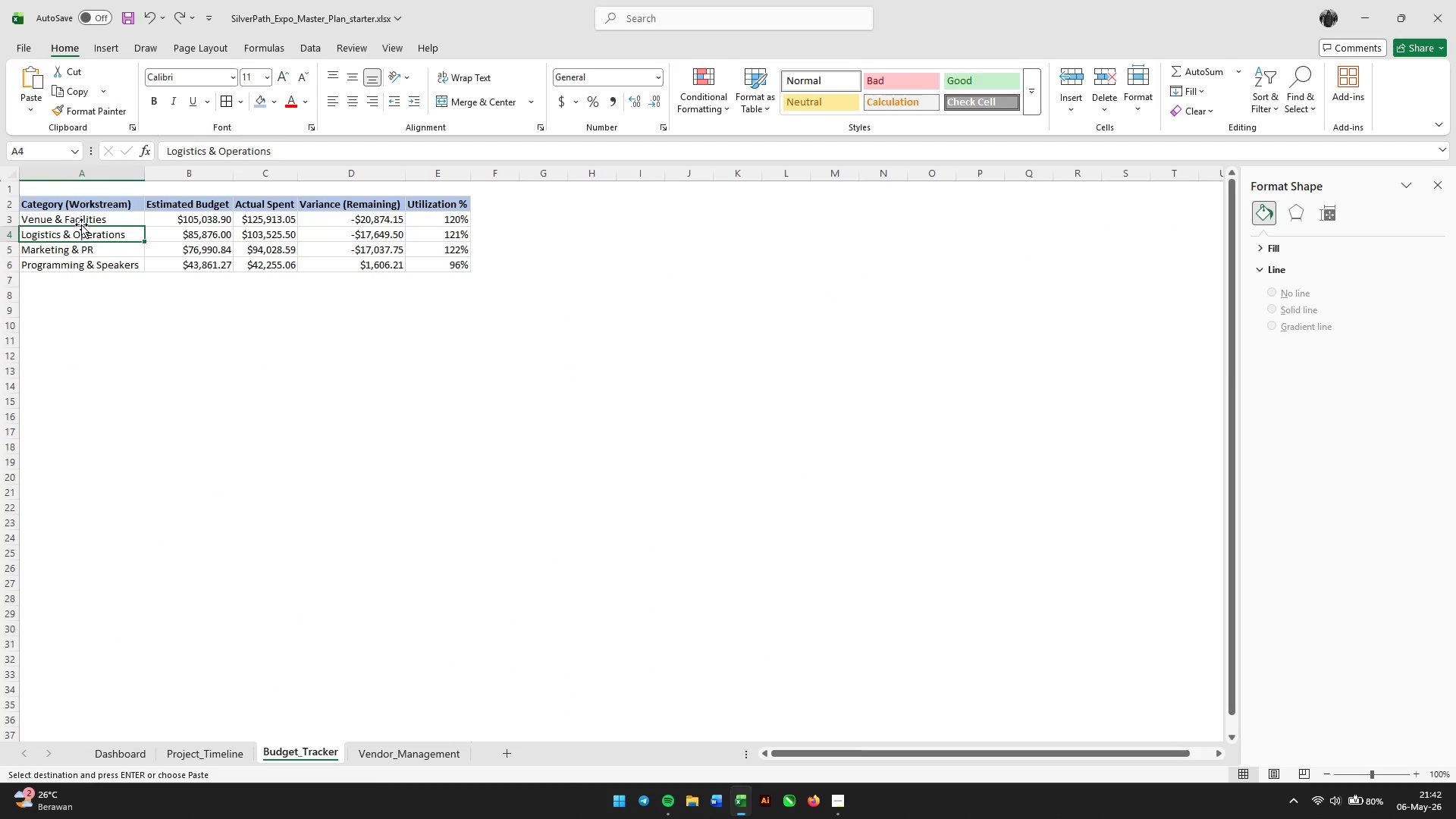 
left_click([83, 221])
 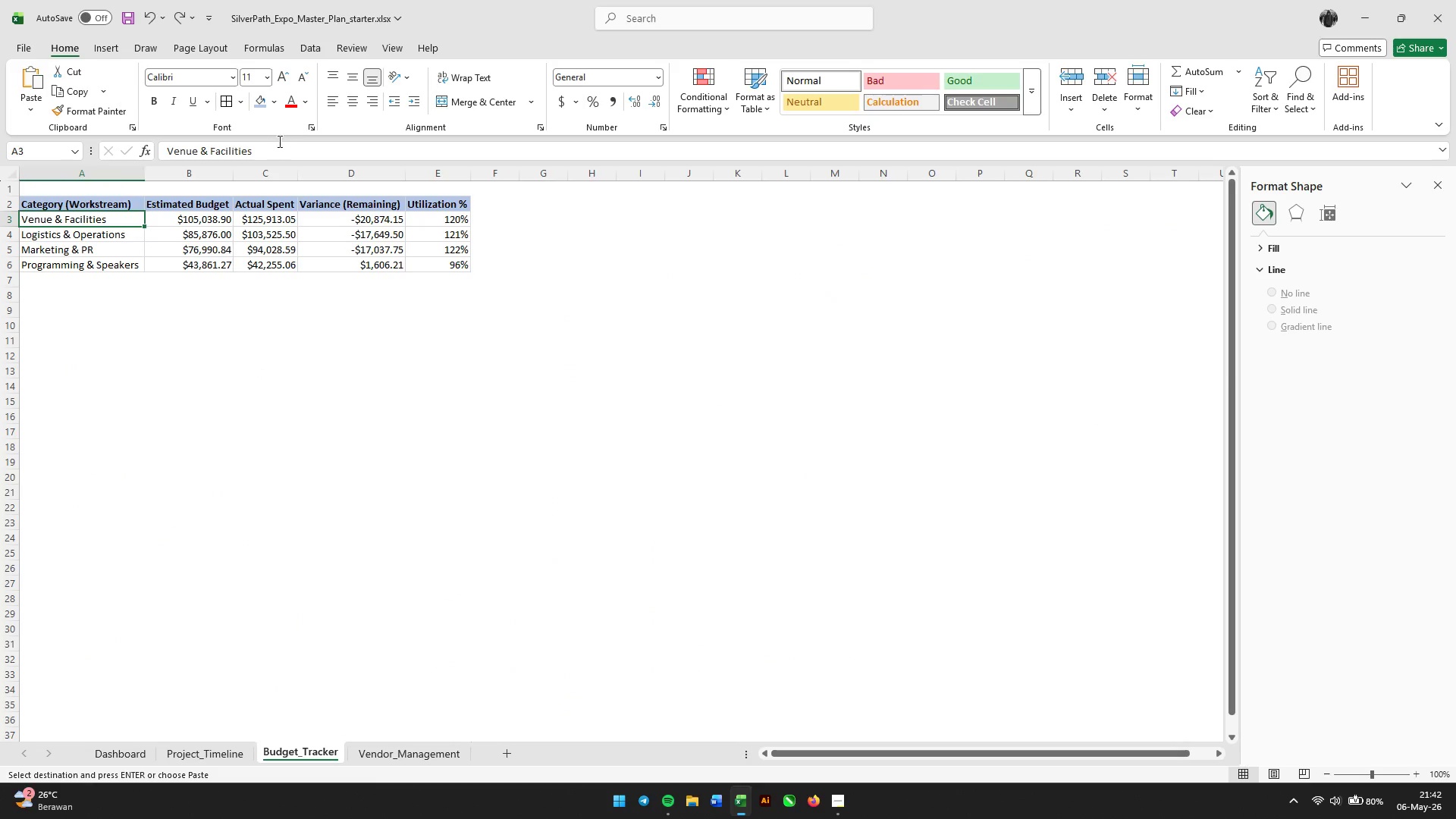 
left_click_drag(start_coordinate=[278, 149], to_coordinate=[111, 150])
 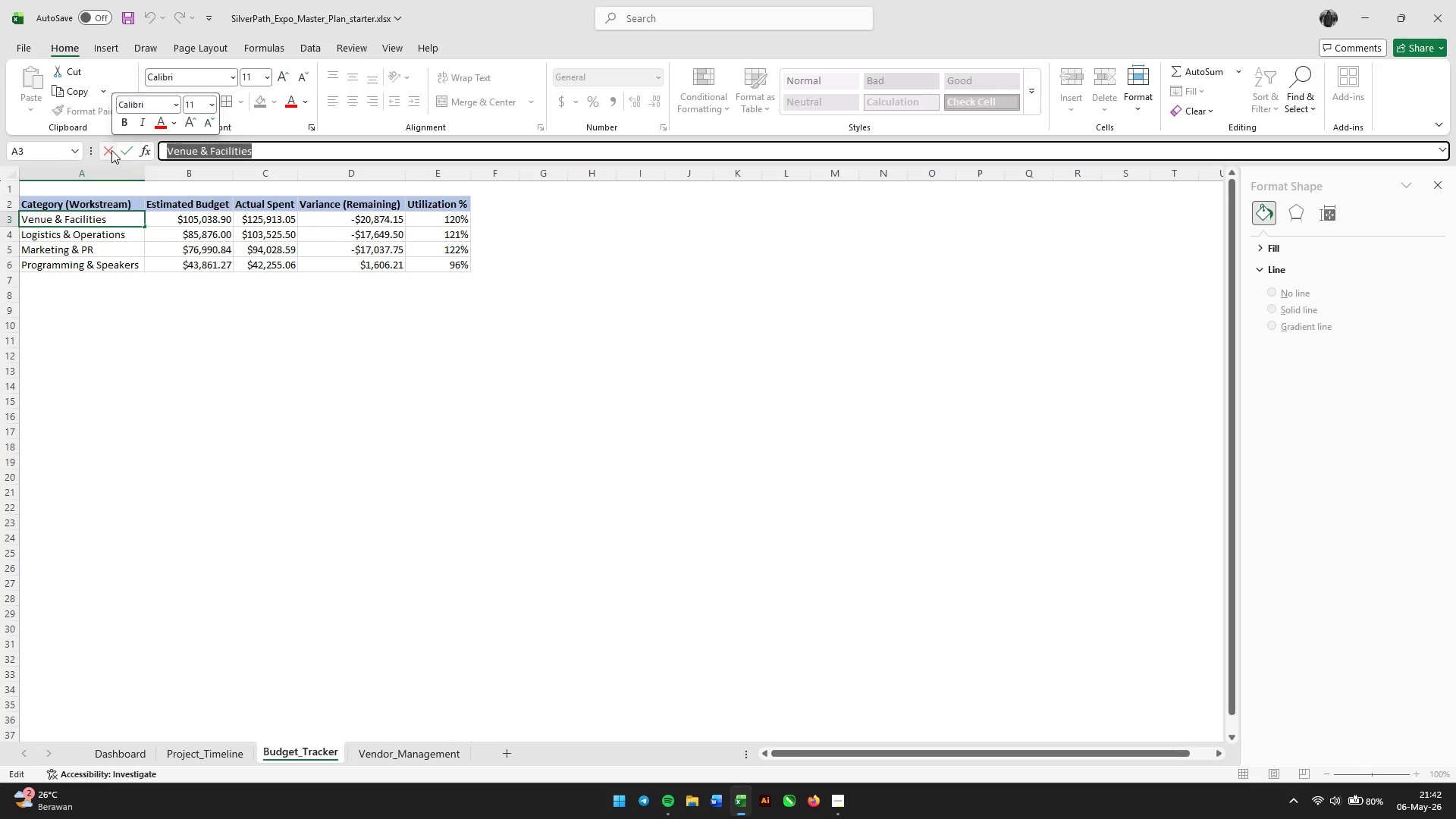 
key(Control+ControlLeft)
 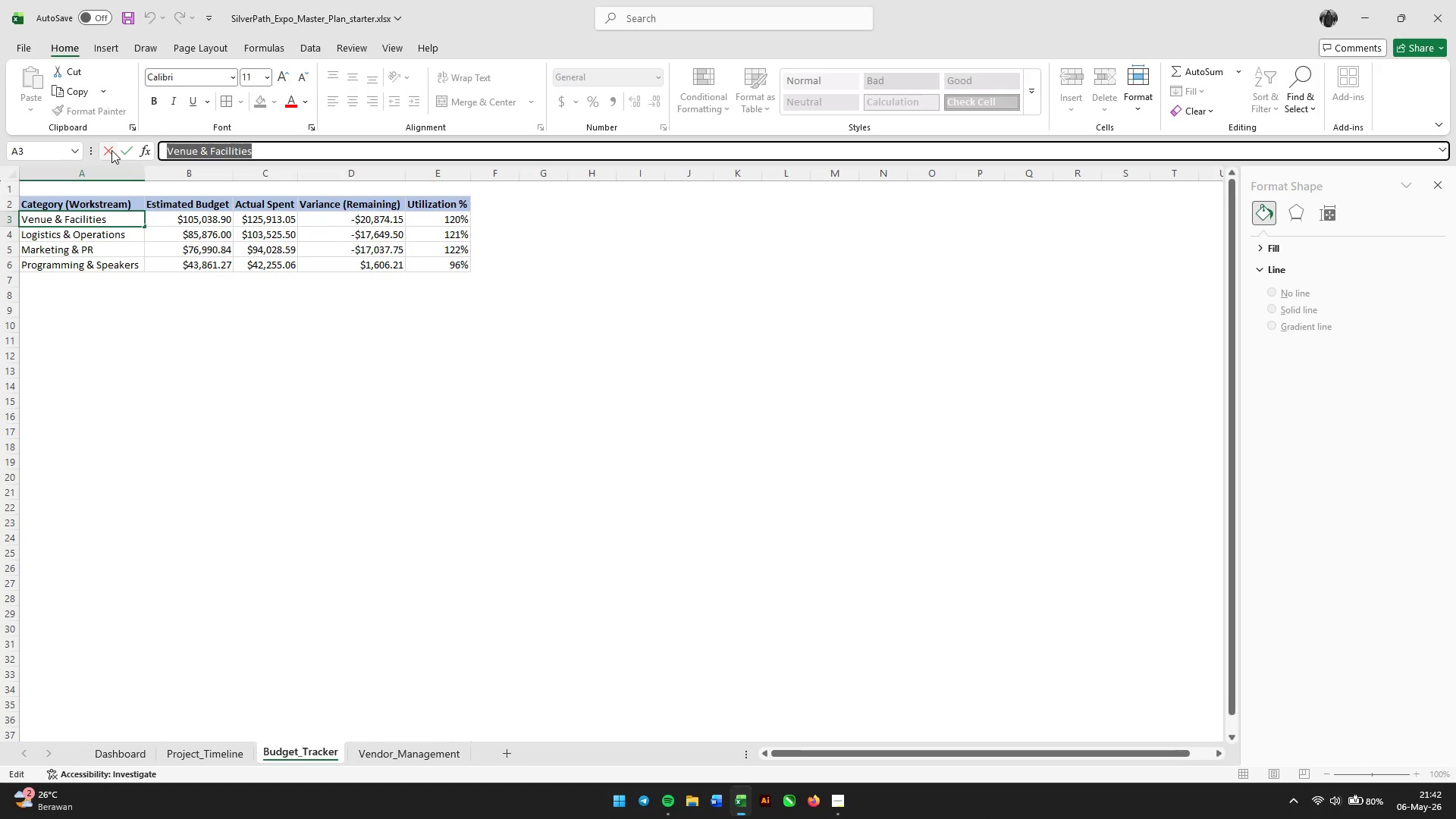 
key(Control+V)
 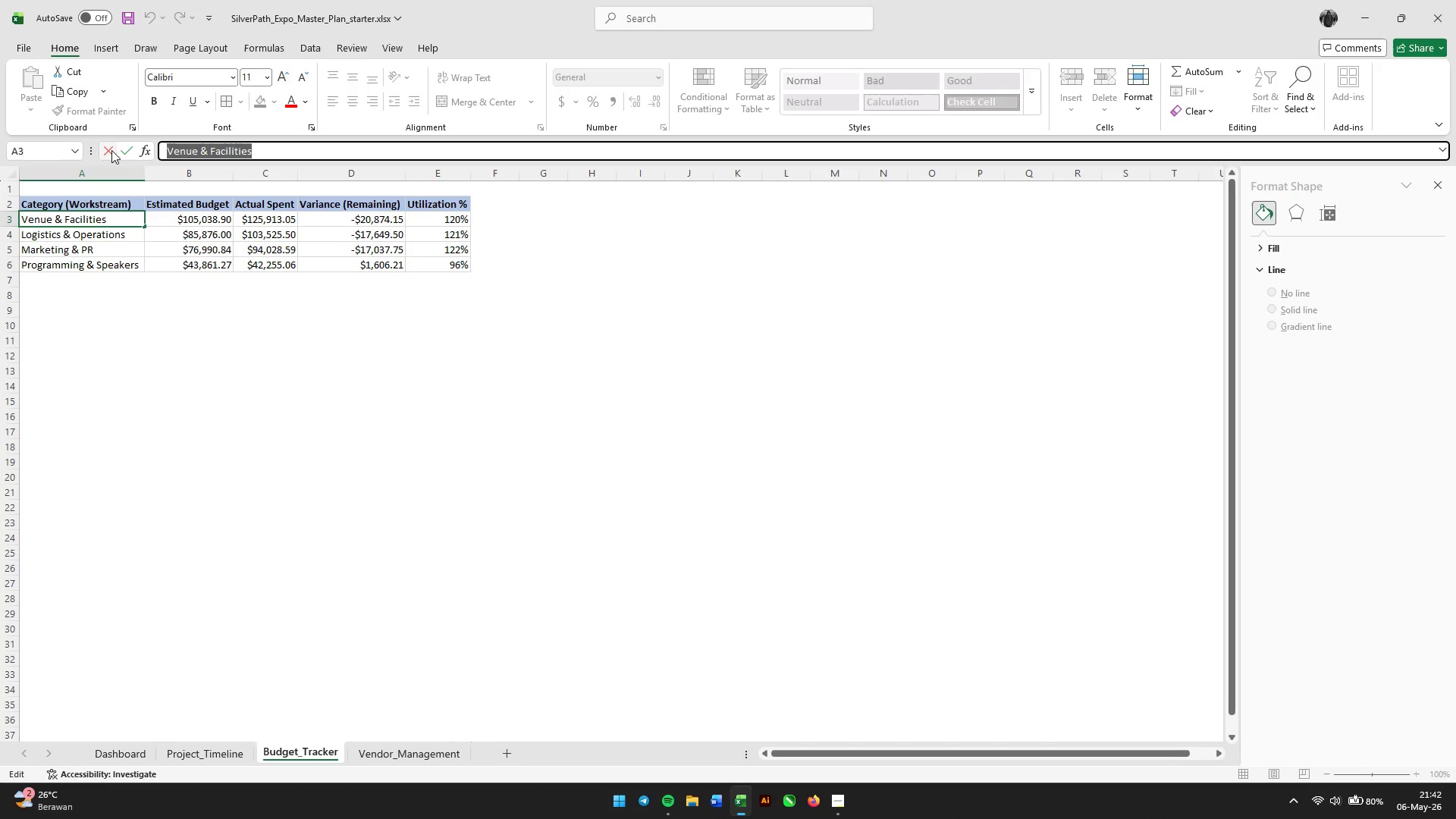 
key(Enter)
 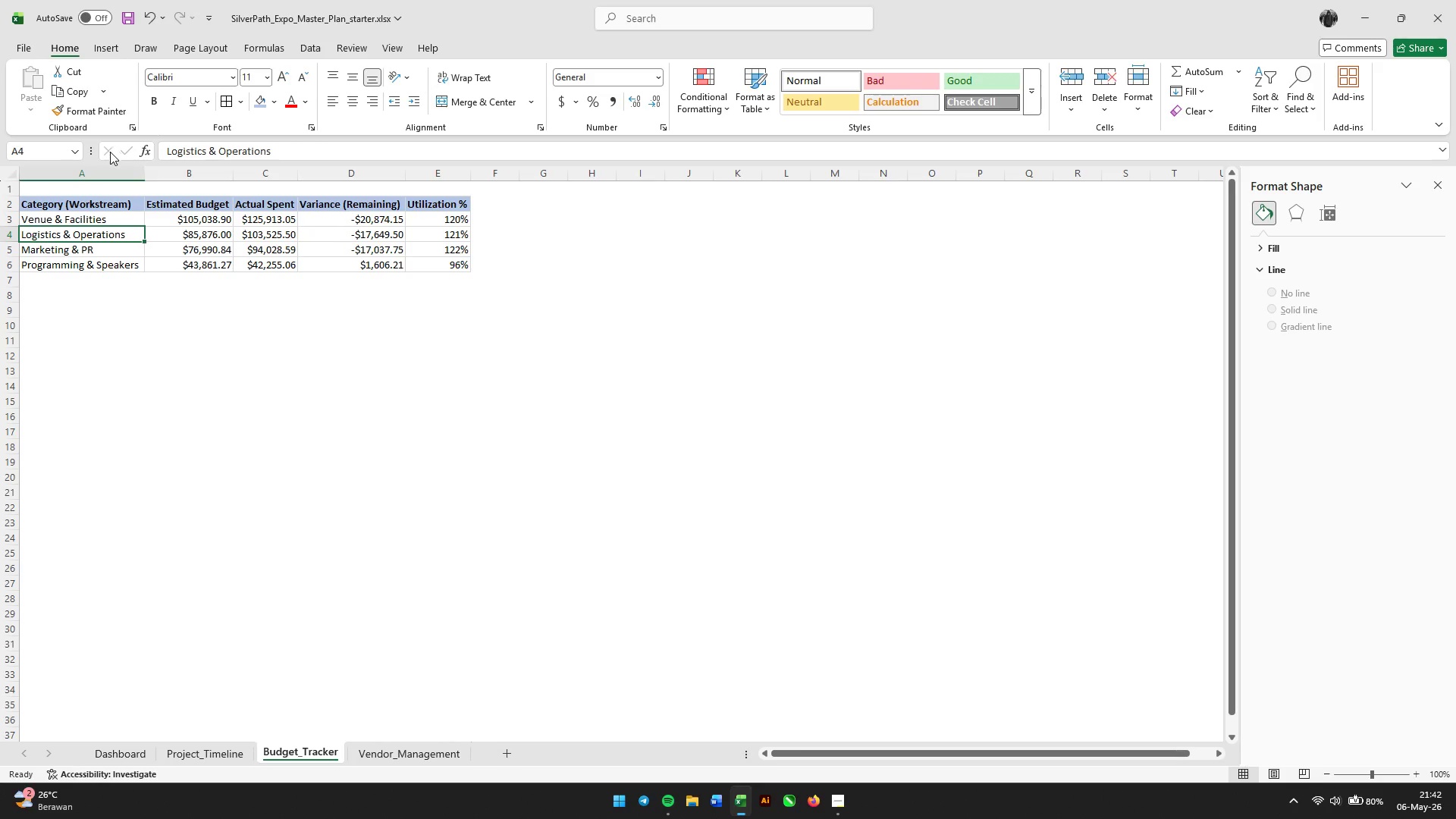 
left_click([68, 221])
 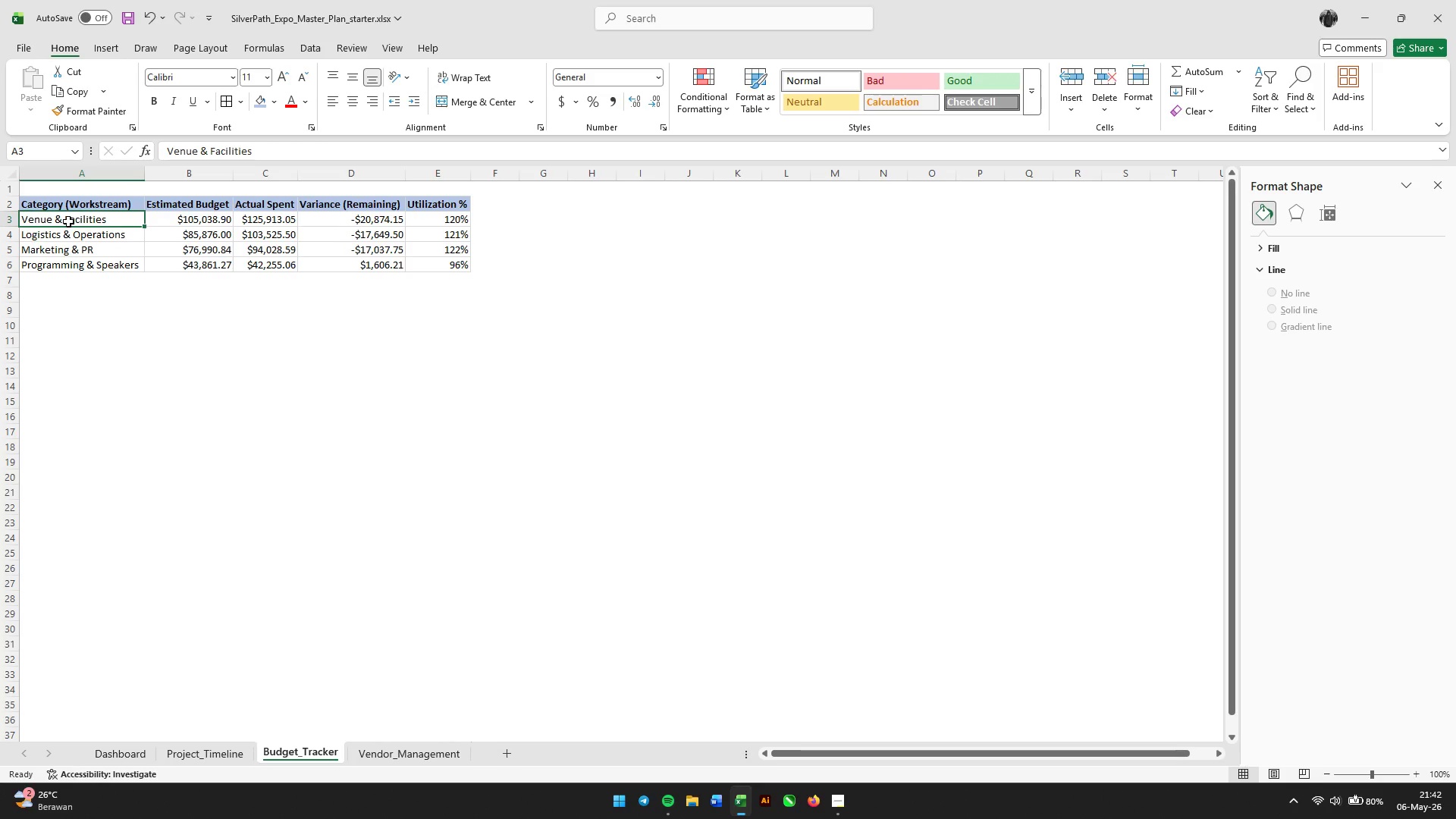 
key(Control+V)
 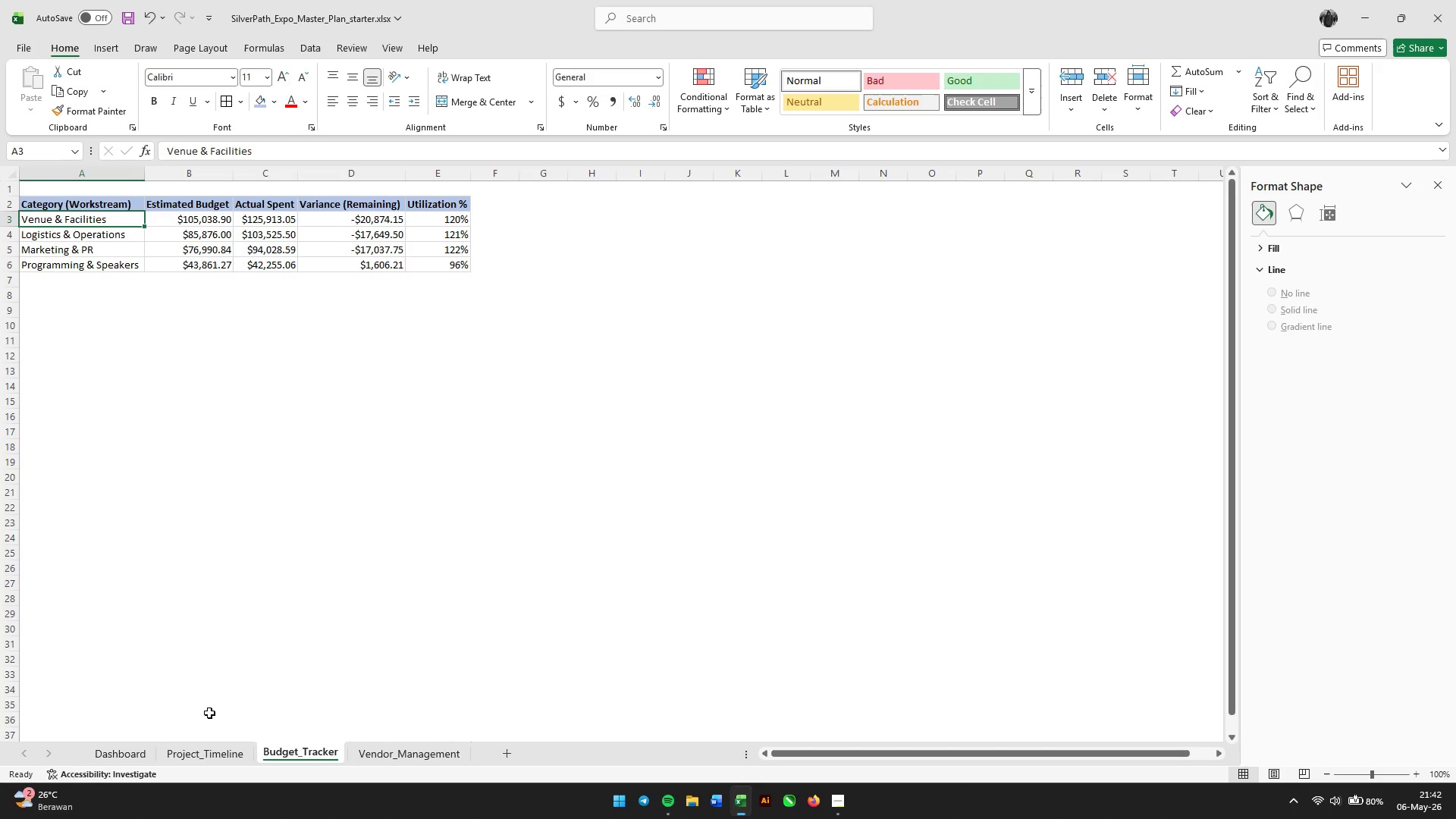 
left_click([195, 753])
 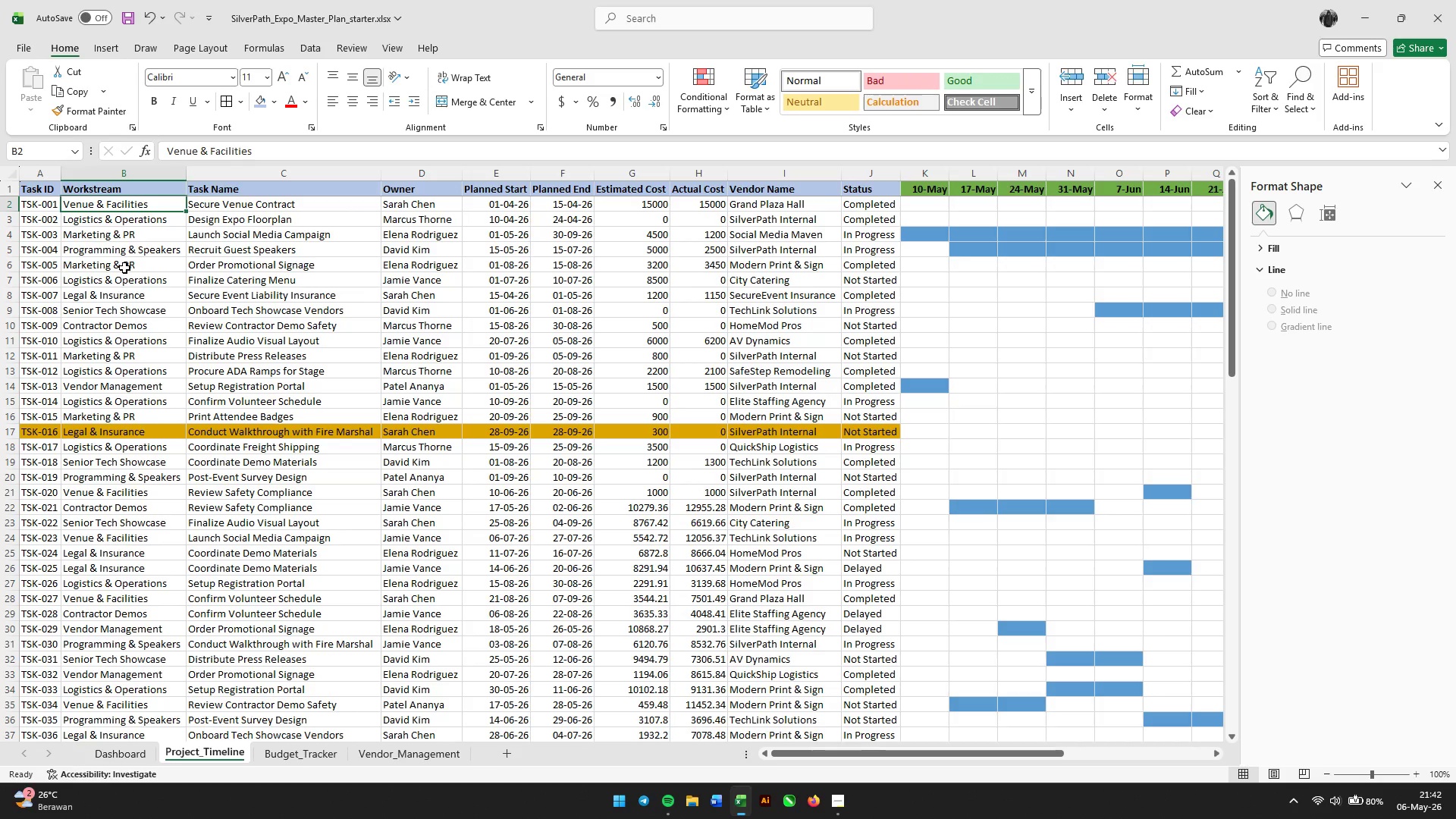 
key(Control+C)
 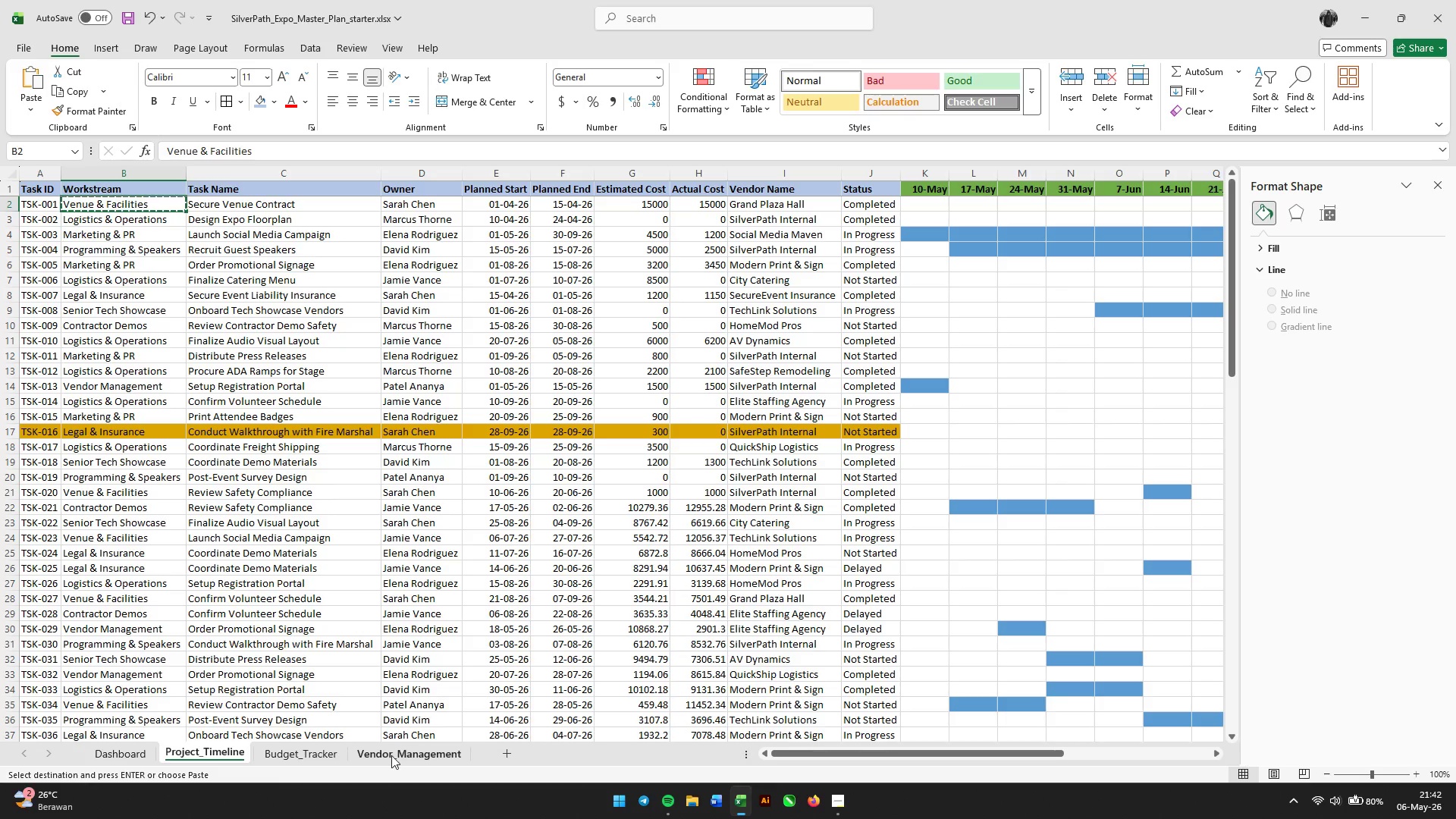 
left_click([391, 758])
 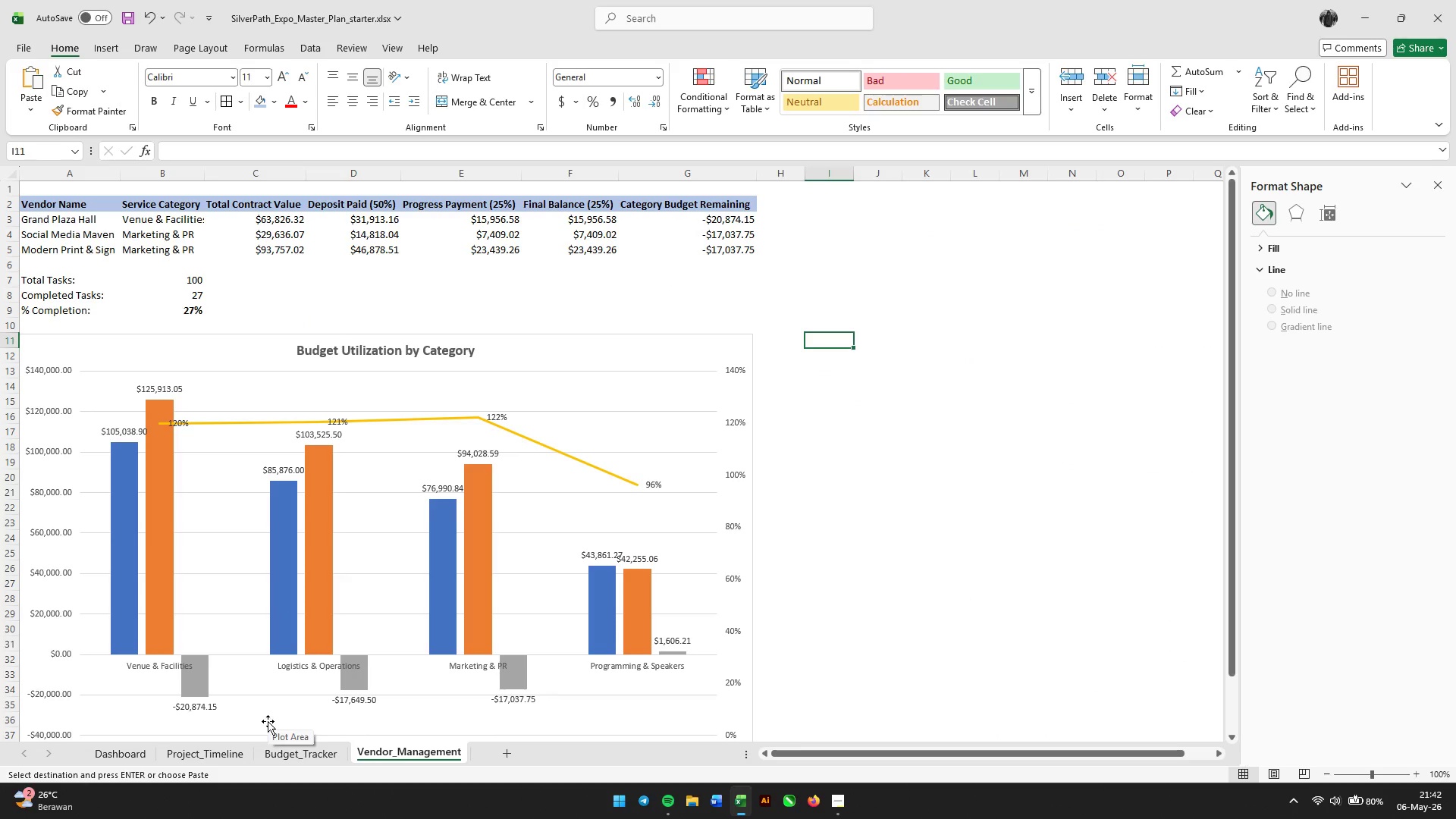 
left_click([291, 764])
 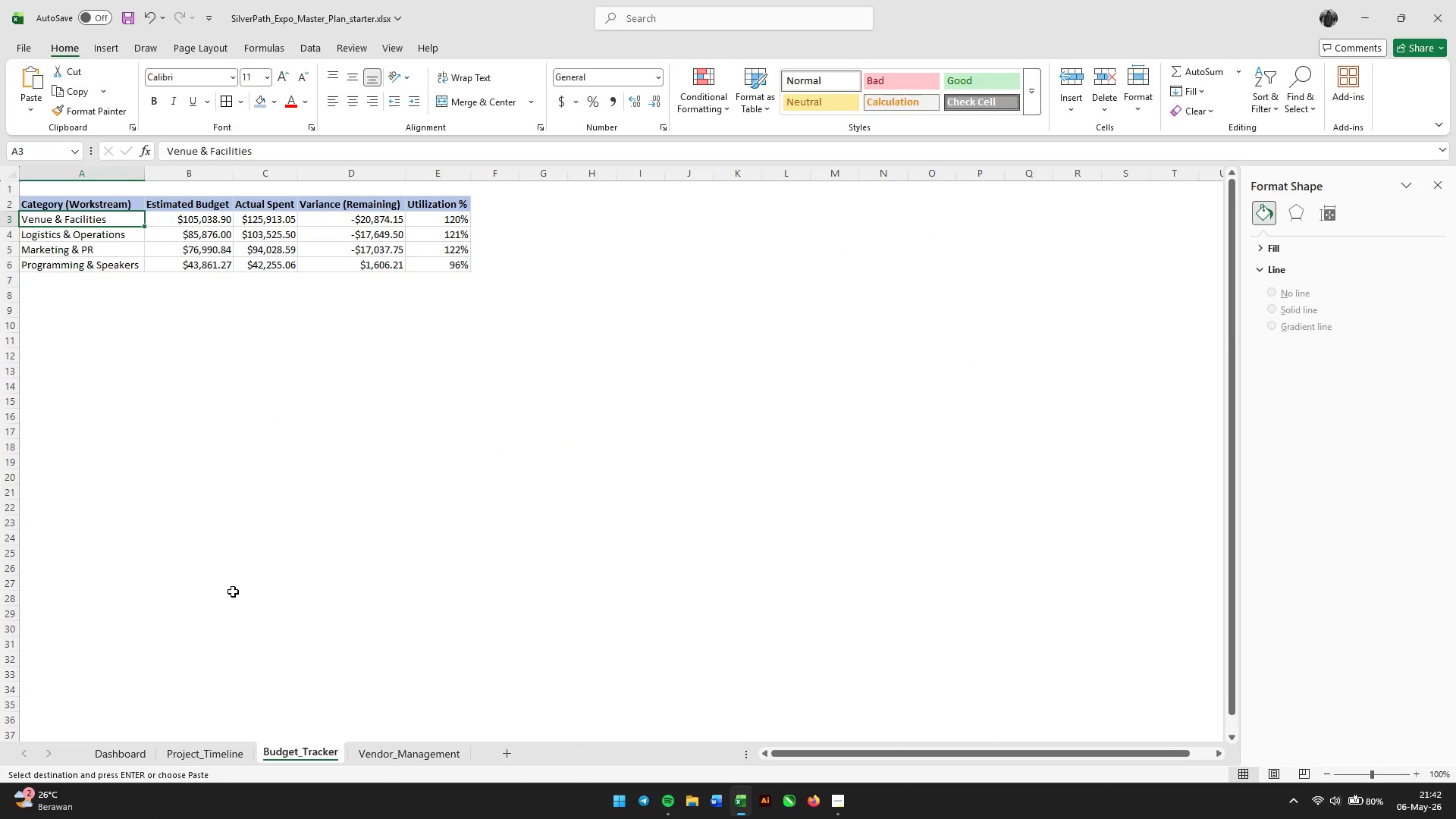 
key(Control+V)
 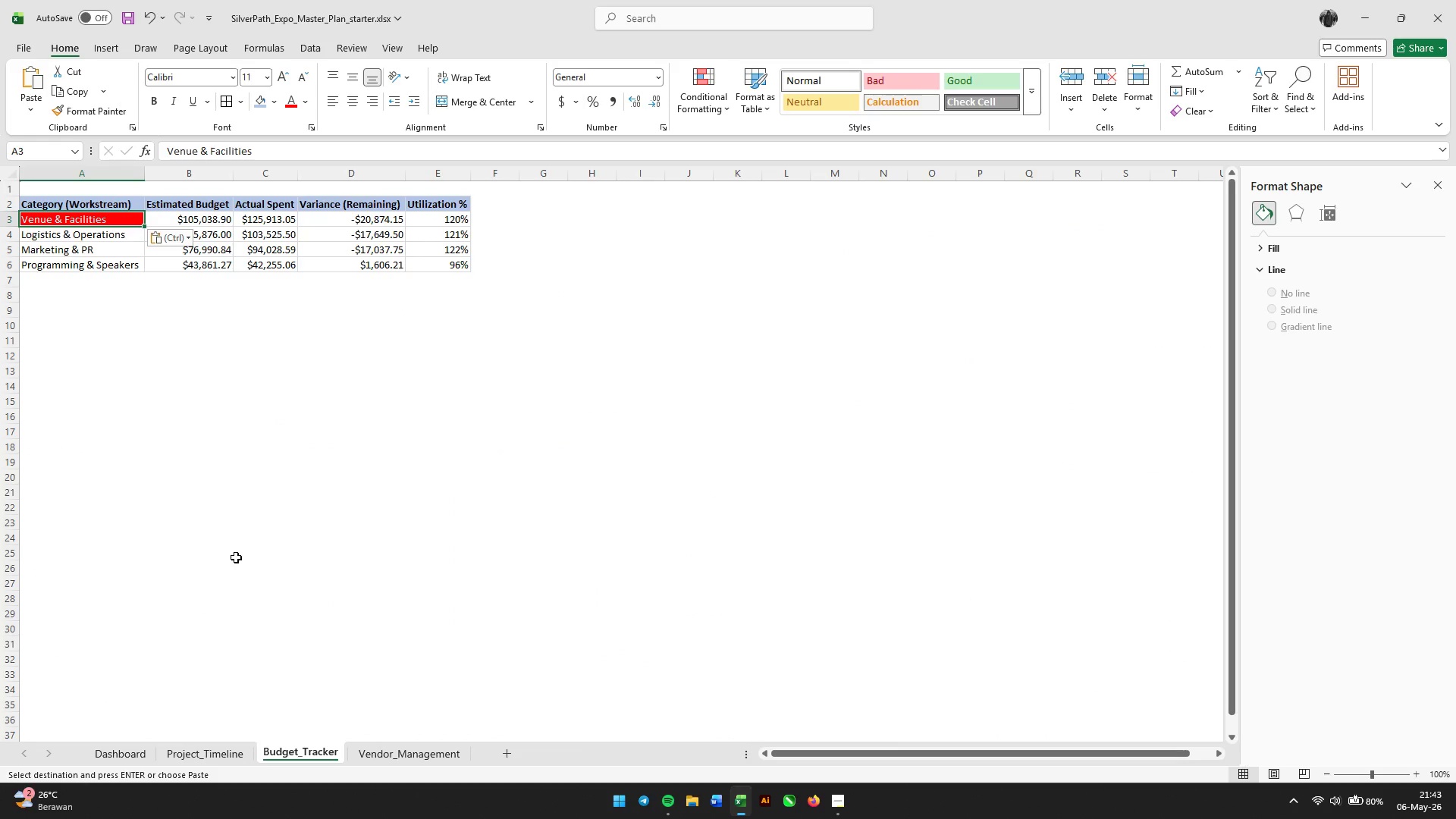 
wait(5.81)
 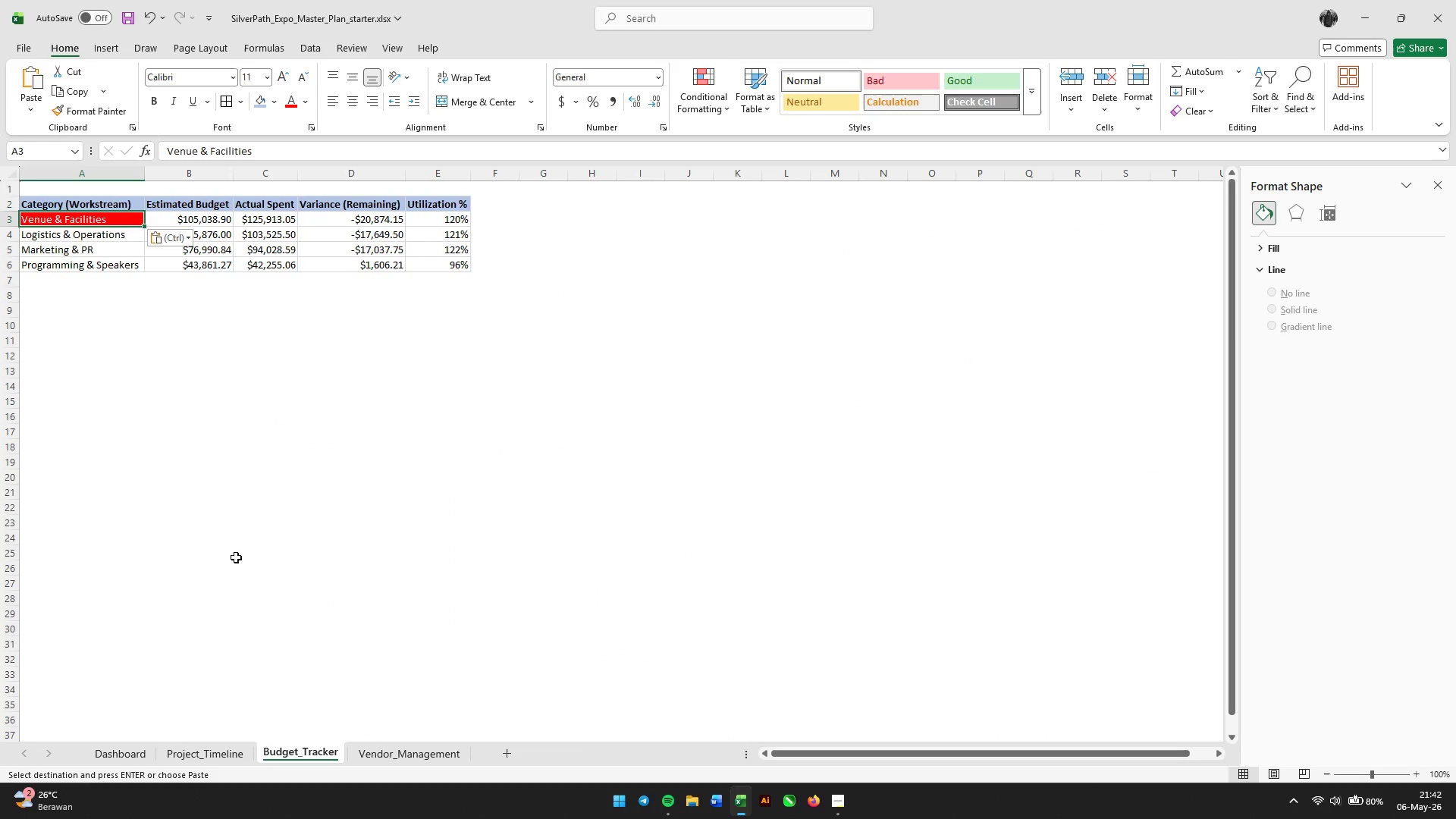 
left_click([86, 220])
 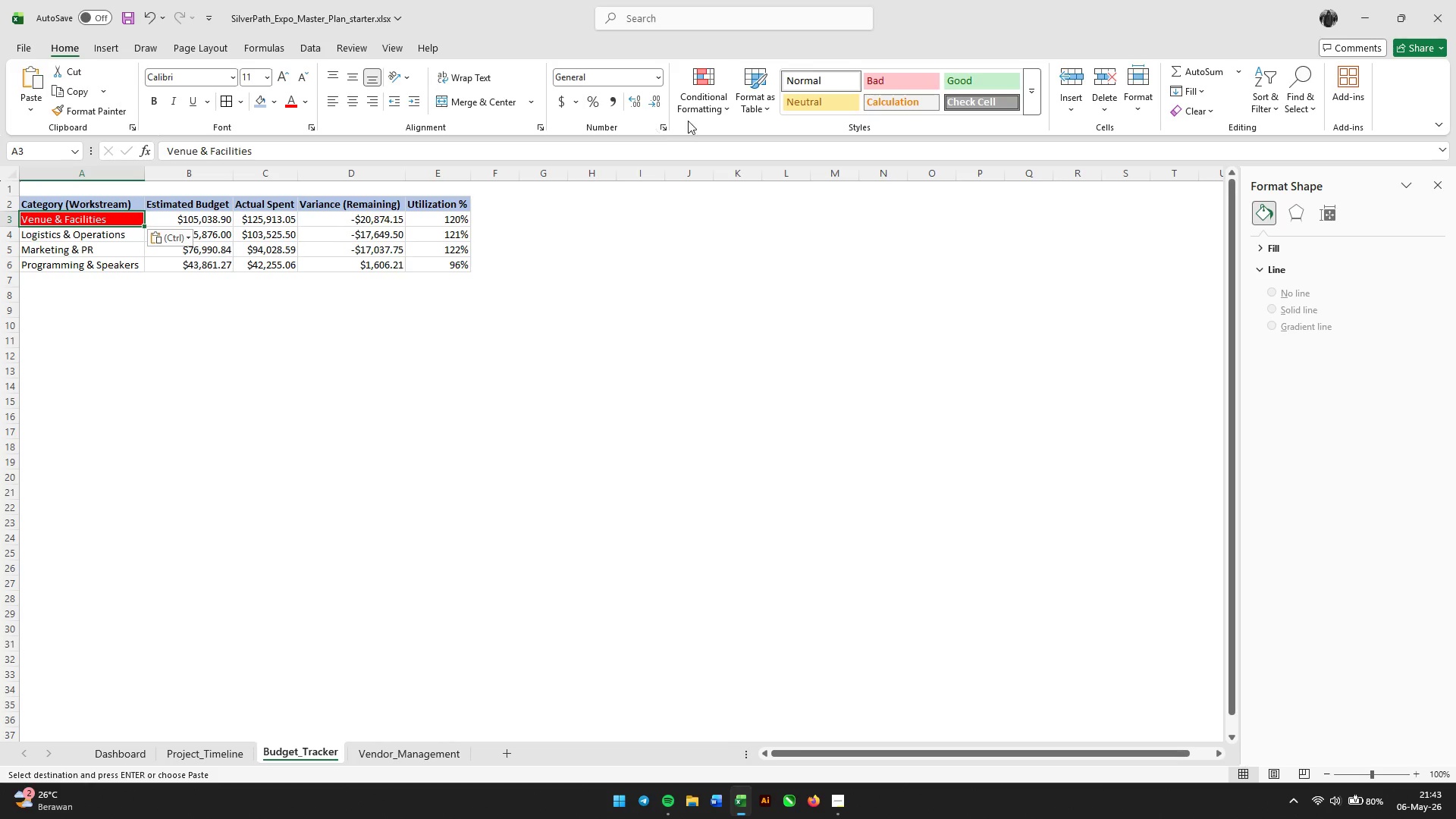 
left_click([707, 115])
 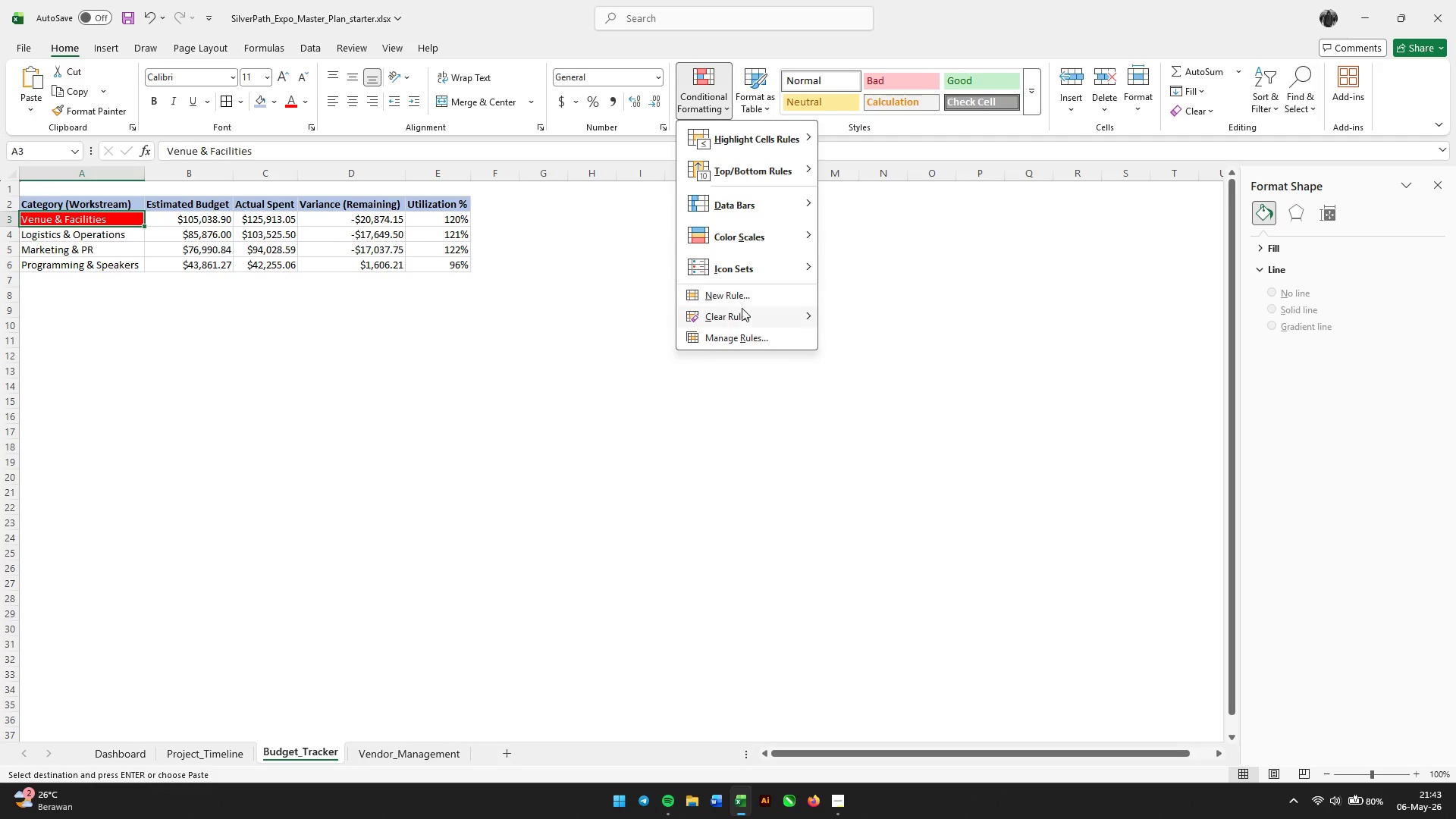 
left_click([742, 315])
 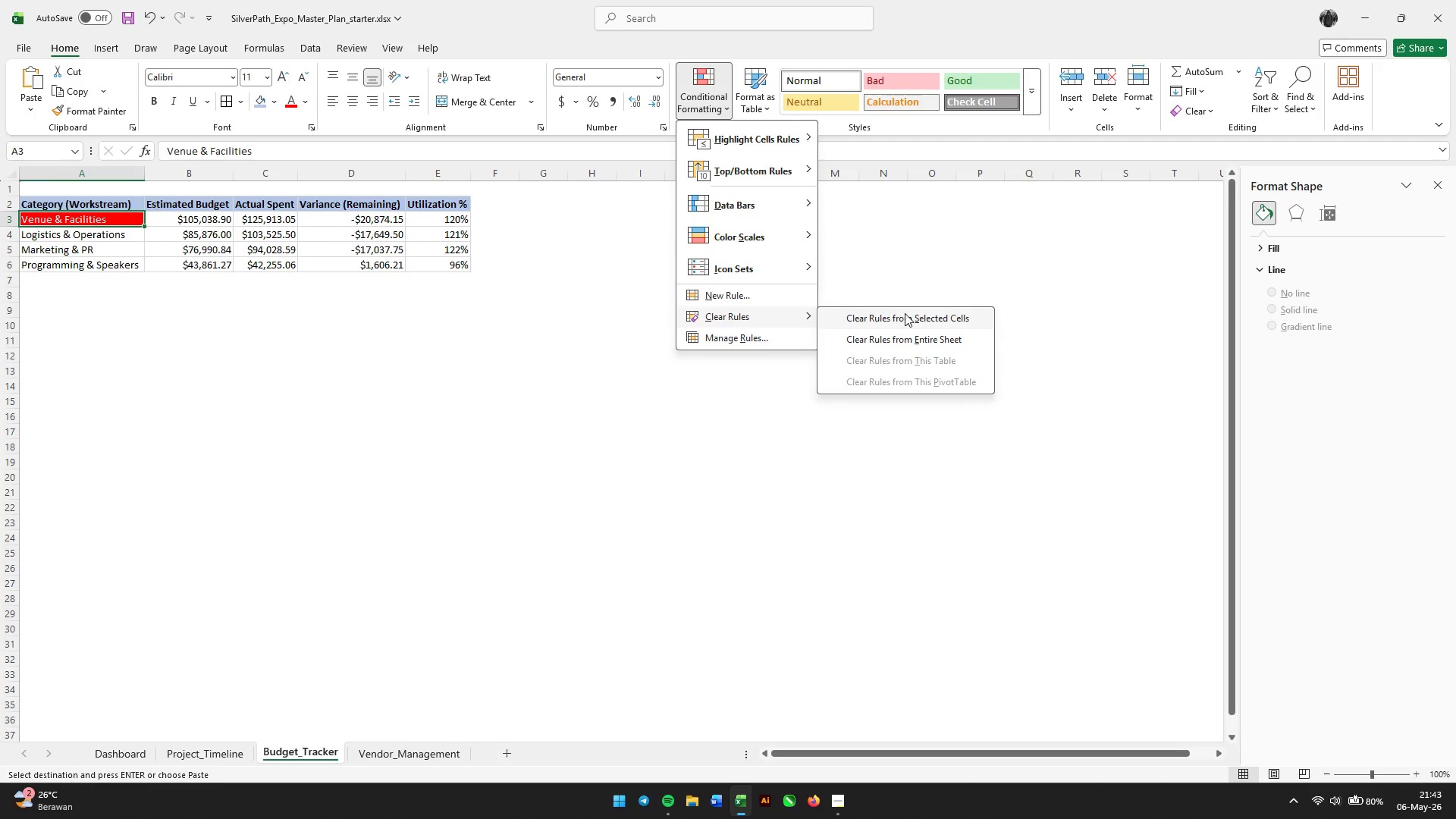 
left_click([905, 313])
 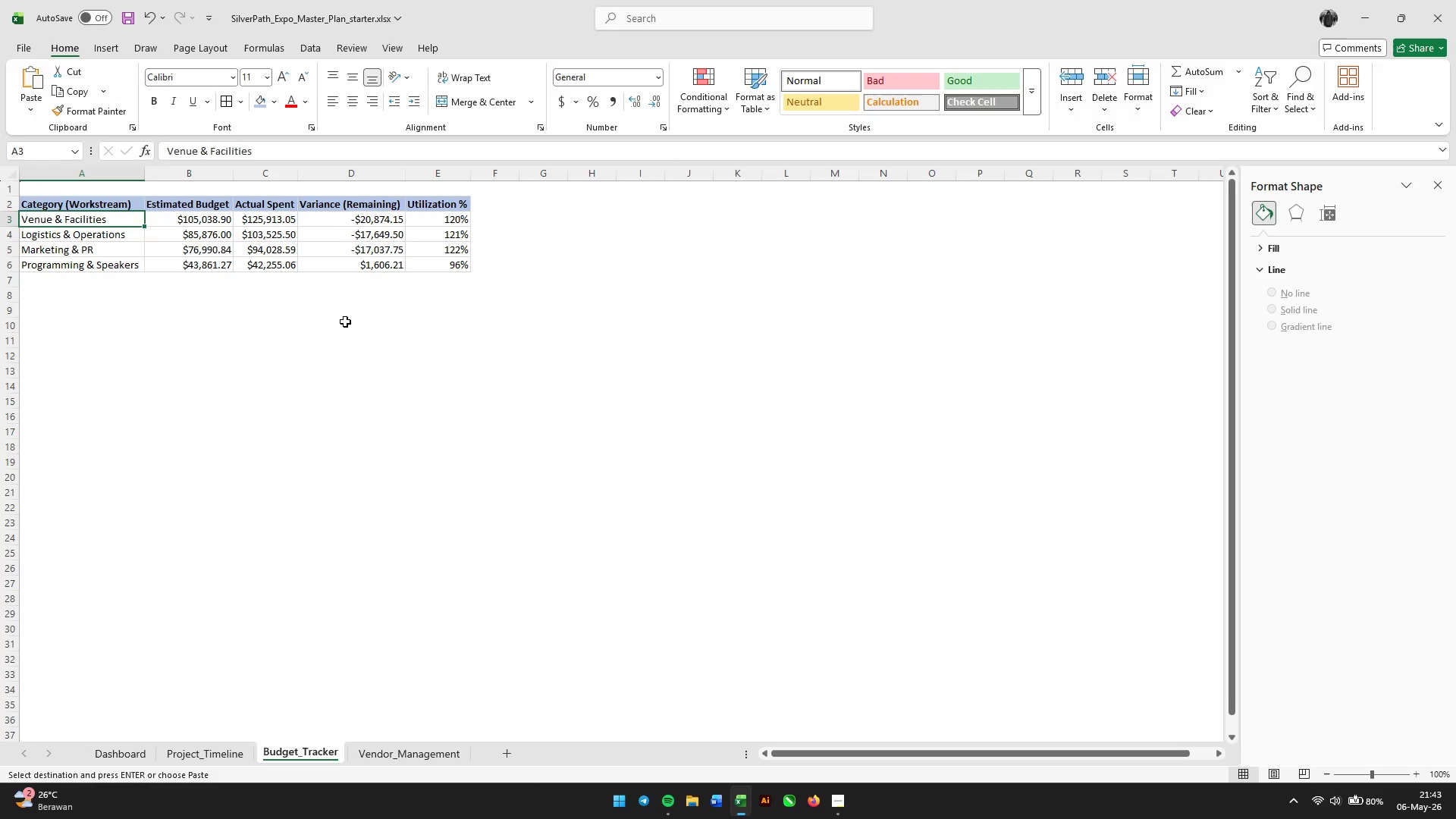 
left_click([337, 322])
 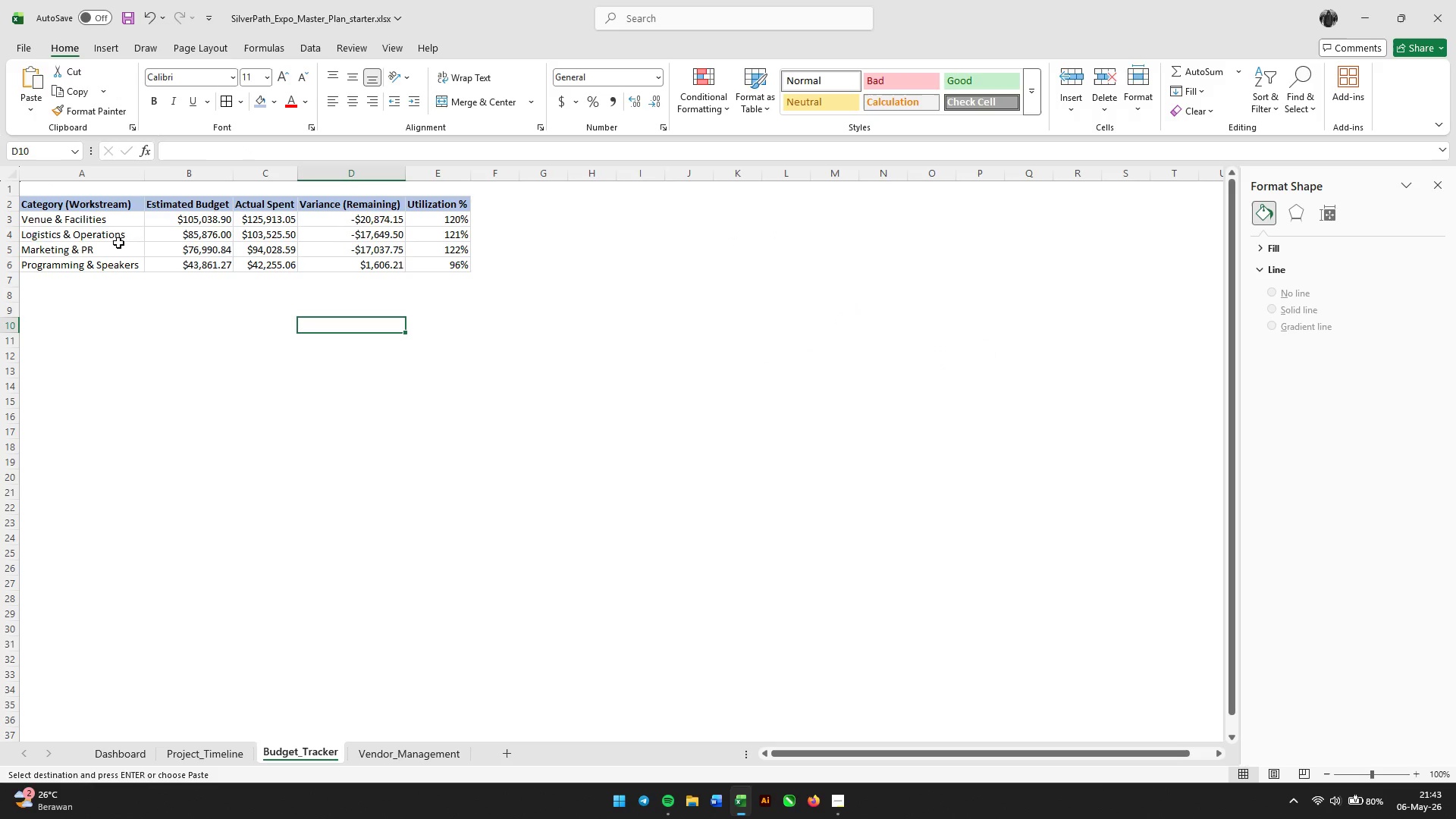 
left_click([105, 240])
 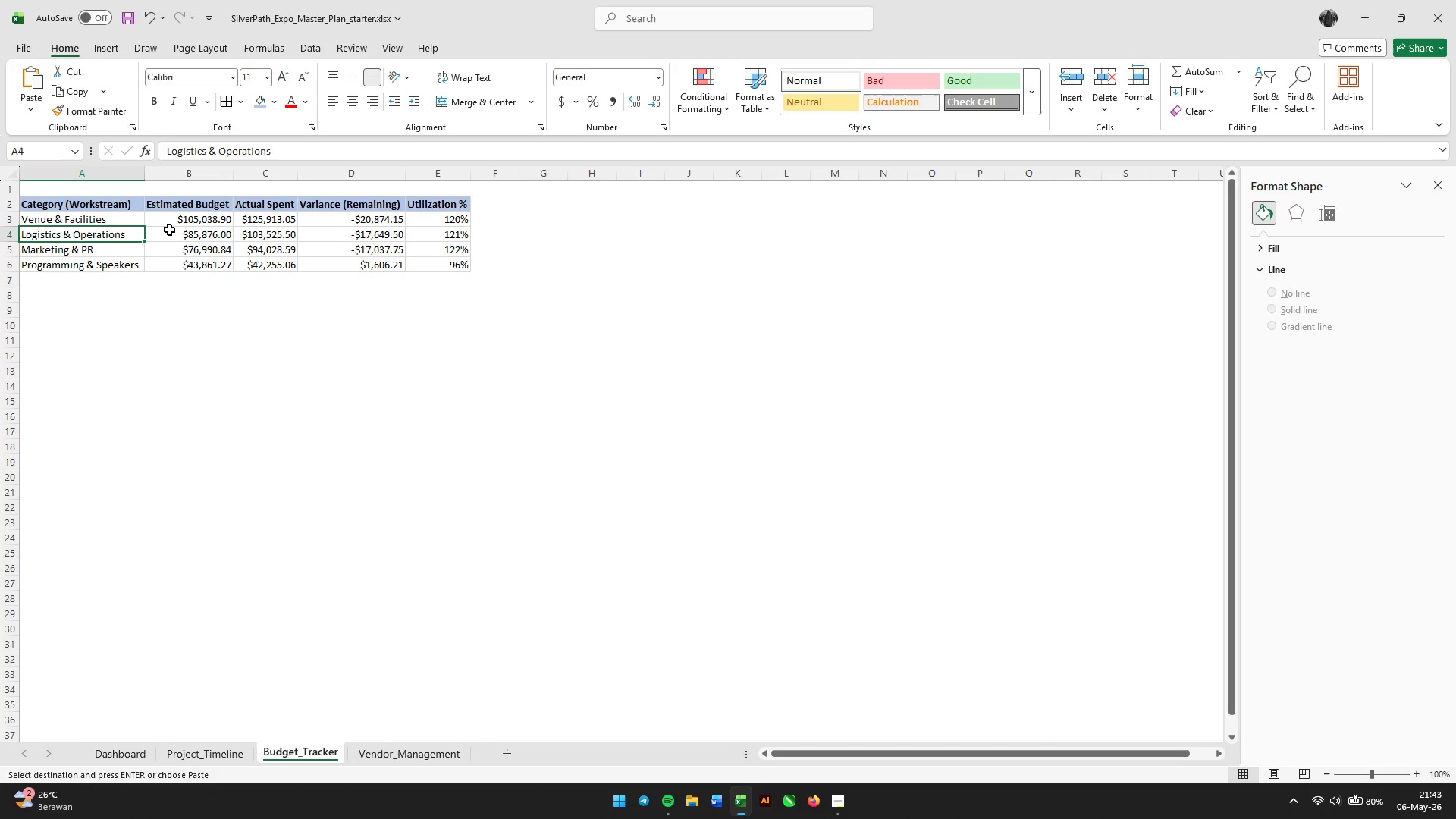 
wait(16.14)
 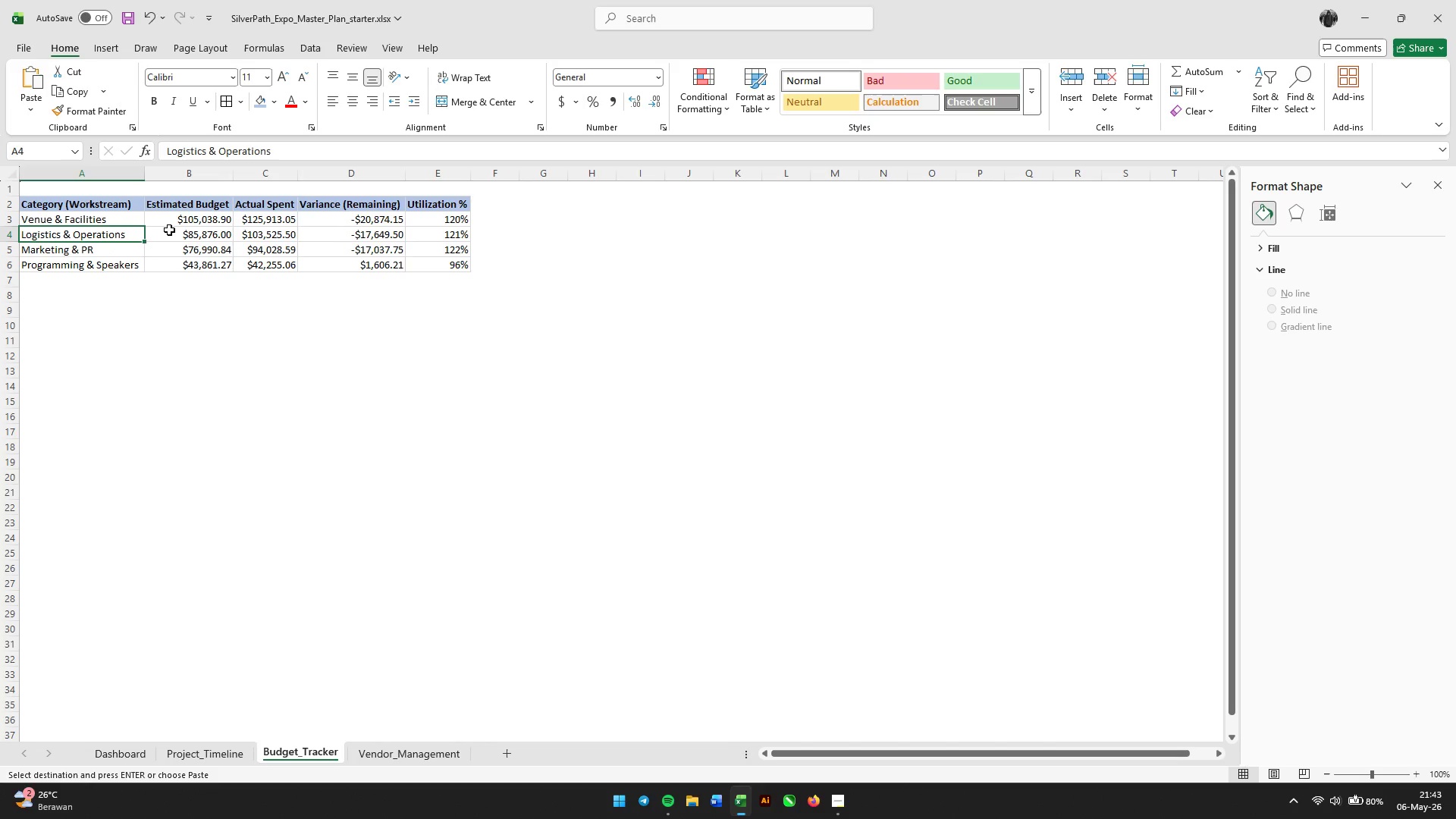 
left_click([193, 755])
 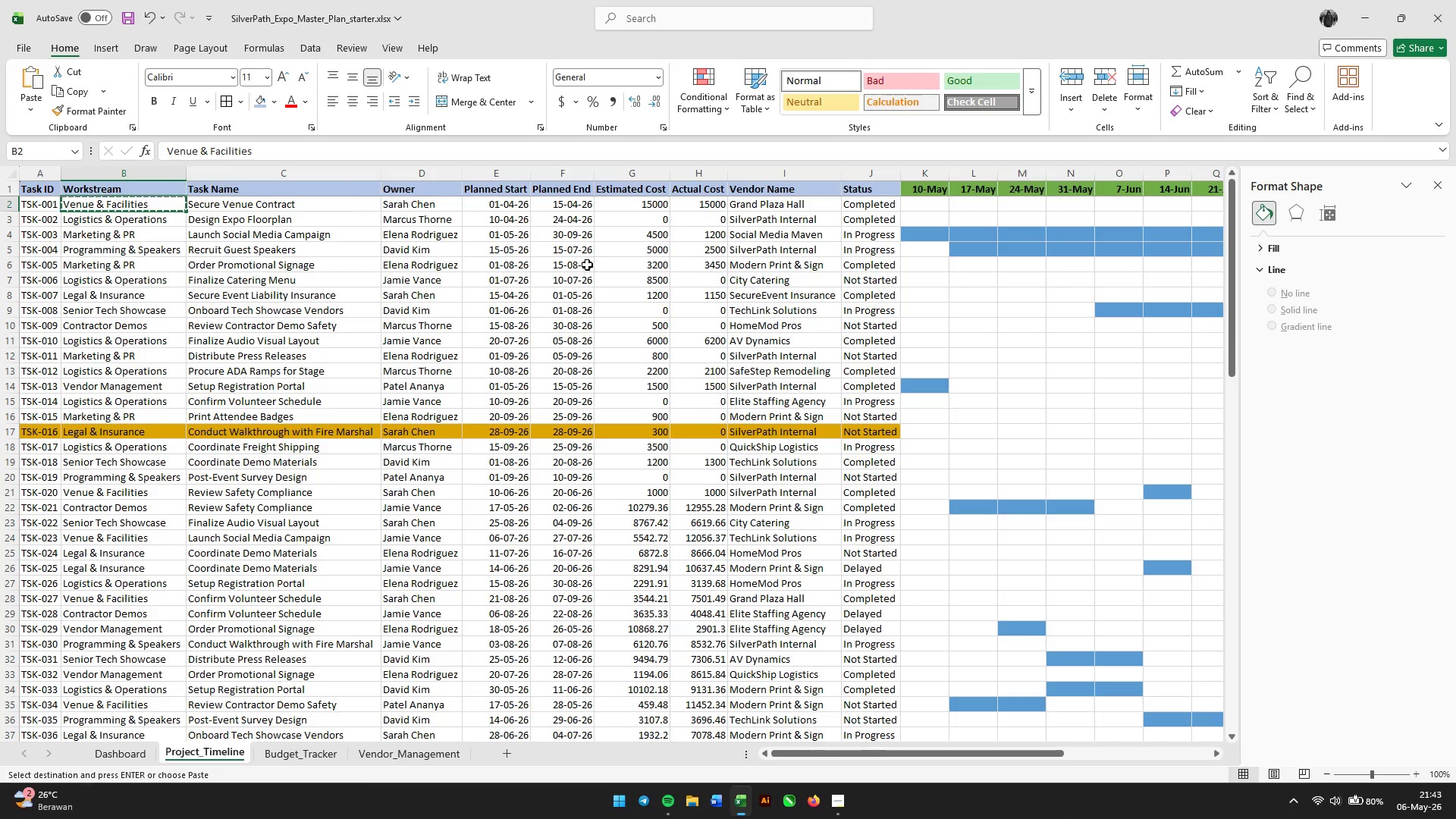 
left_click_drag(start_coordinate=[645, 202], to_coordinate=[692, 718])
 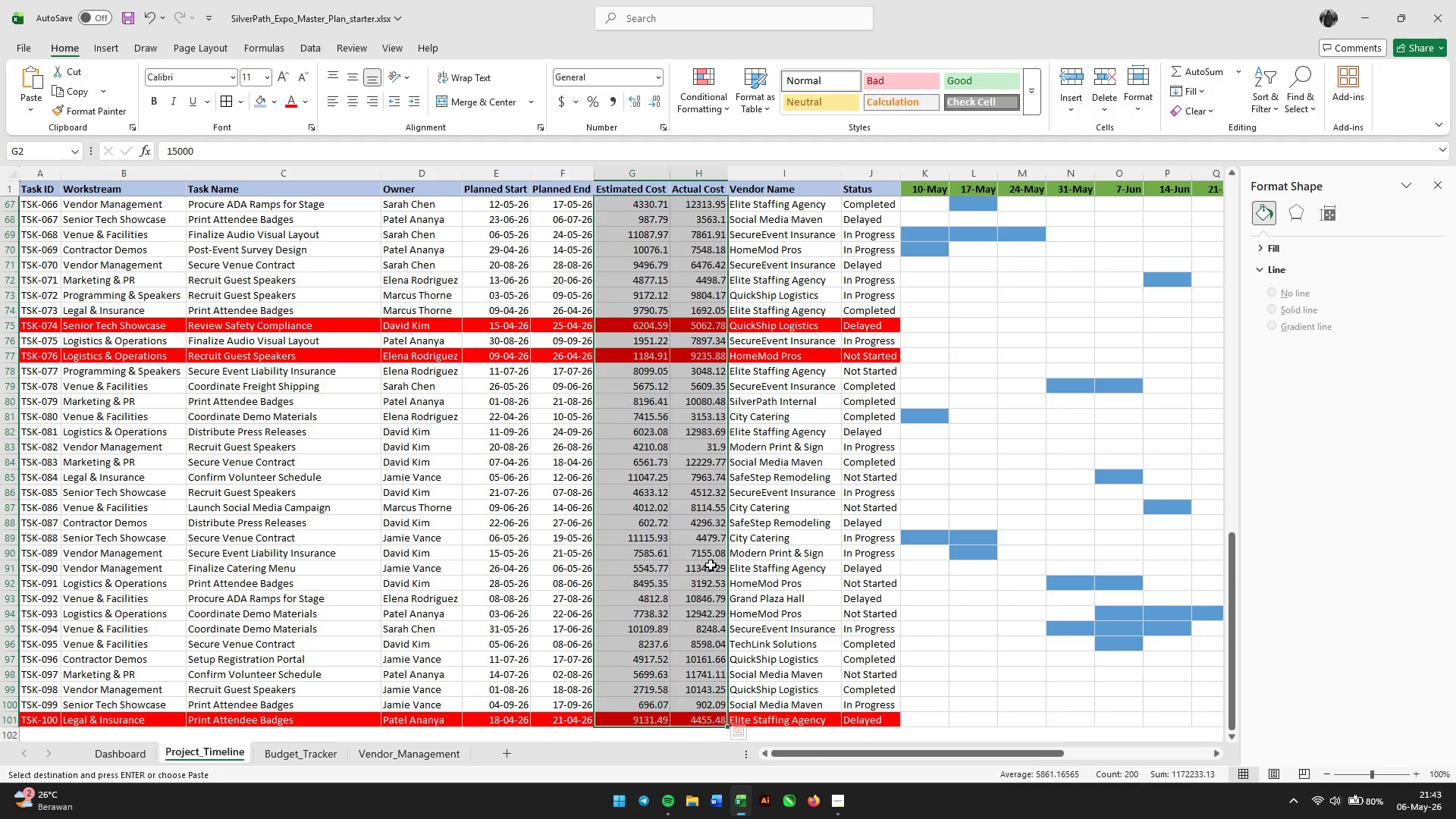 
scroll: coordinate [701, 513], scroll_direction: up, amount: 36.0
 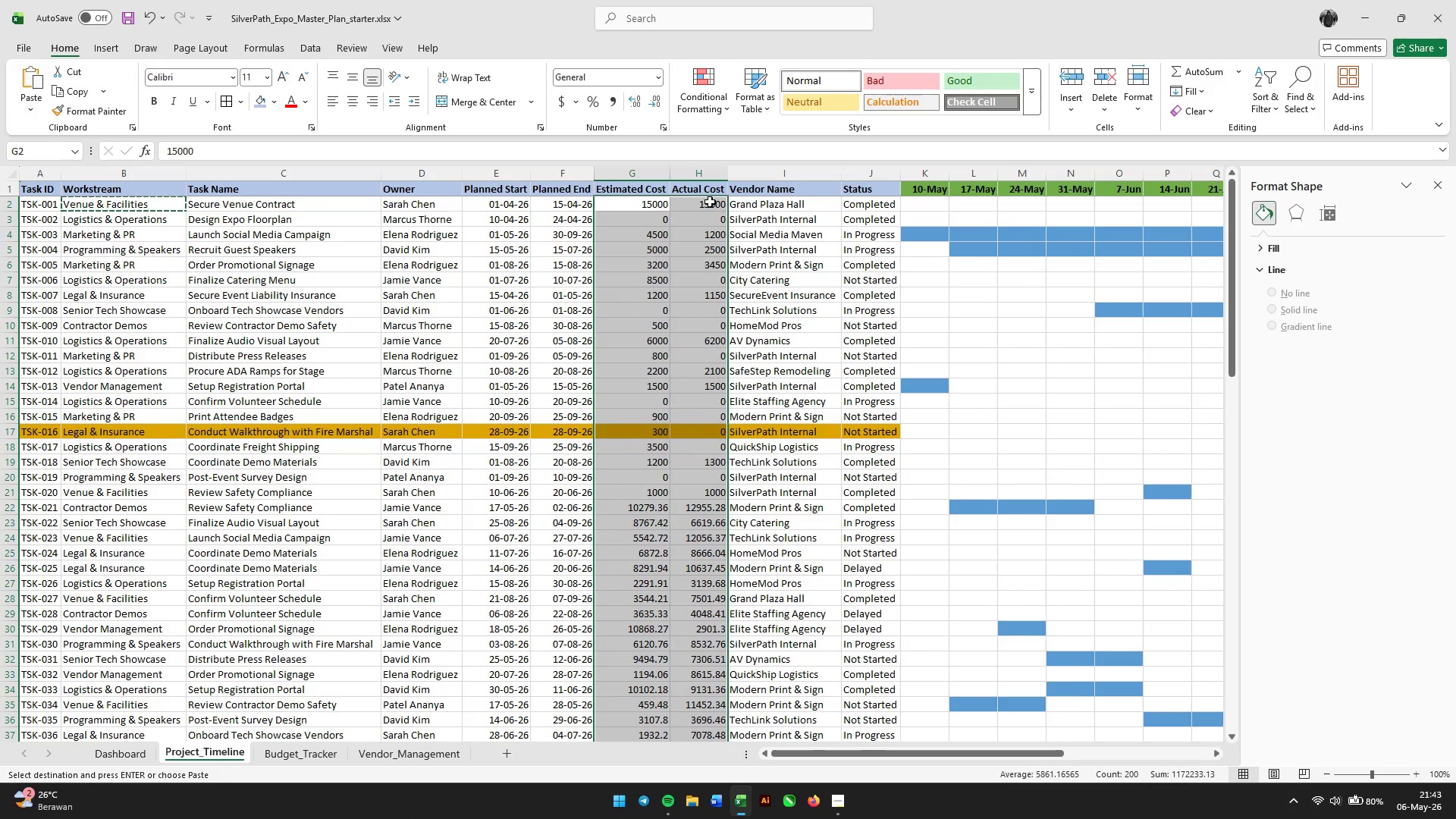 
left_click([656, 72])
 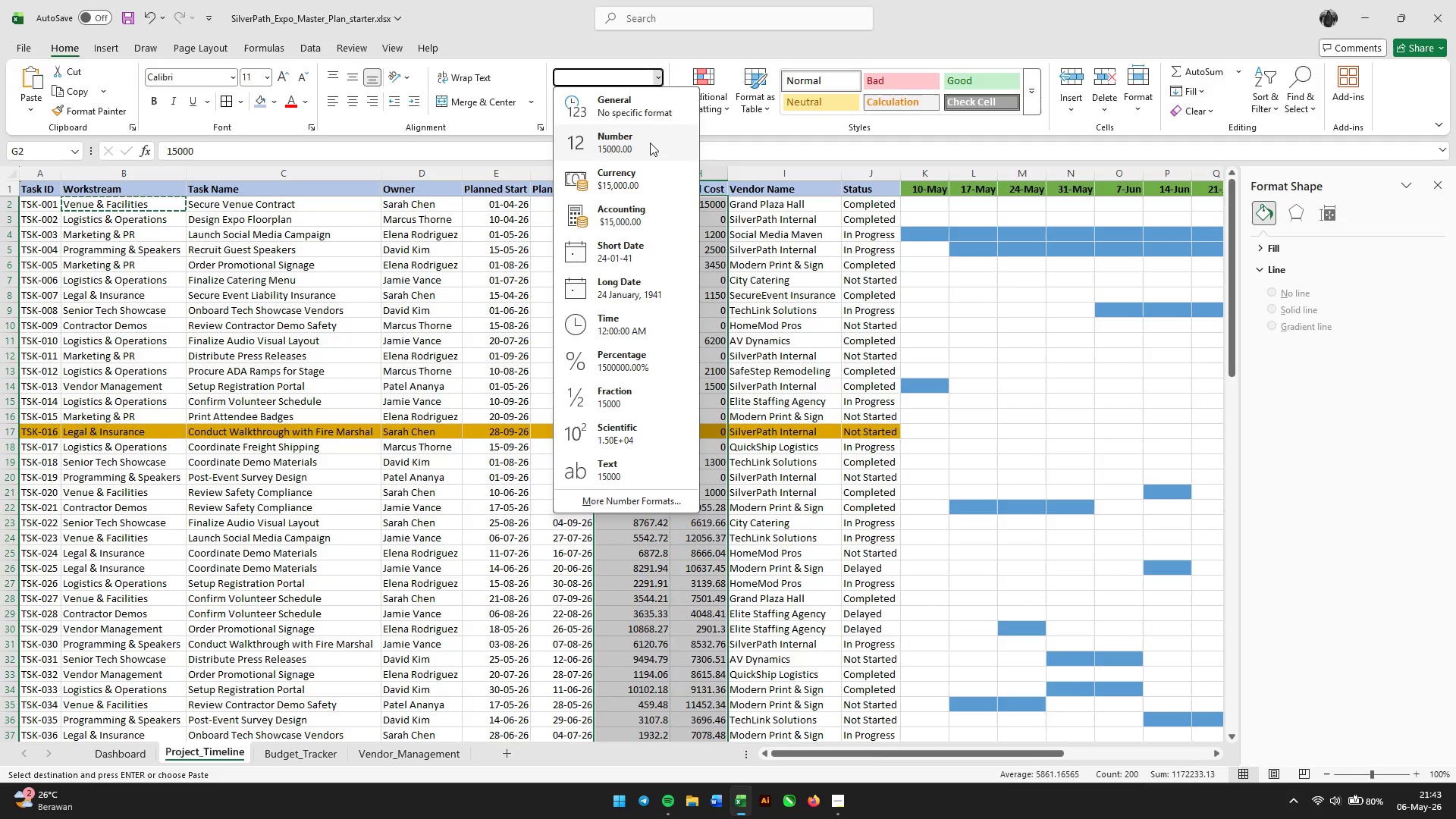 
left_click([650, 143])
 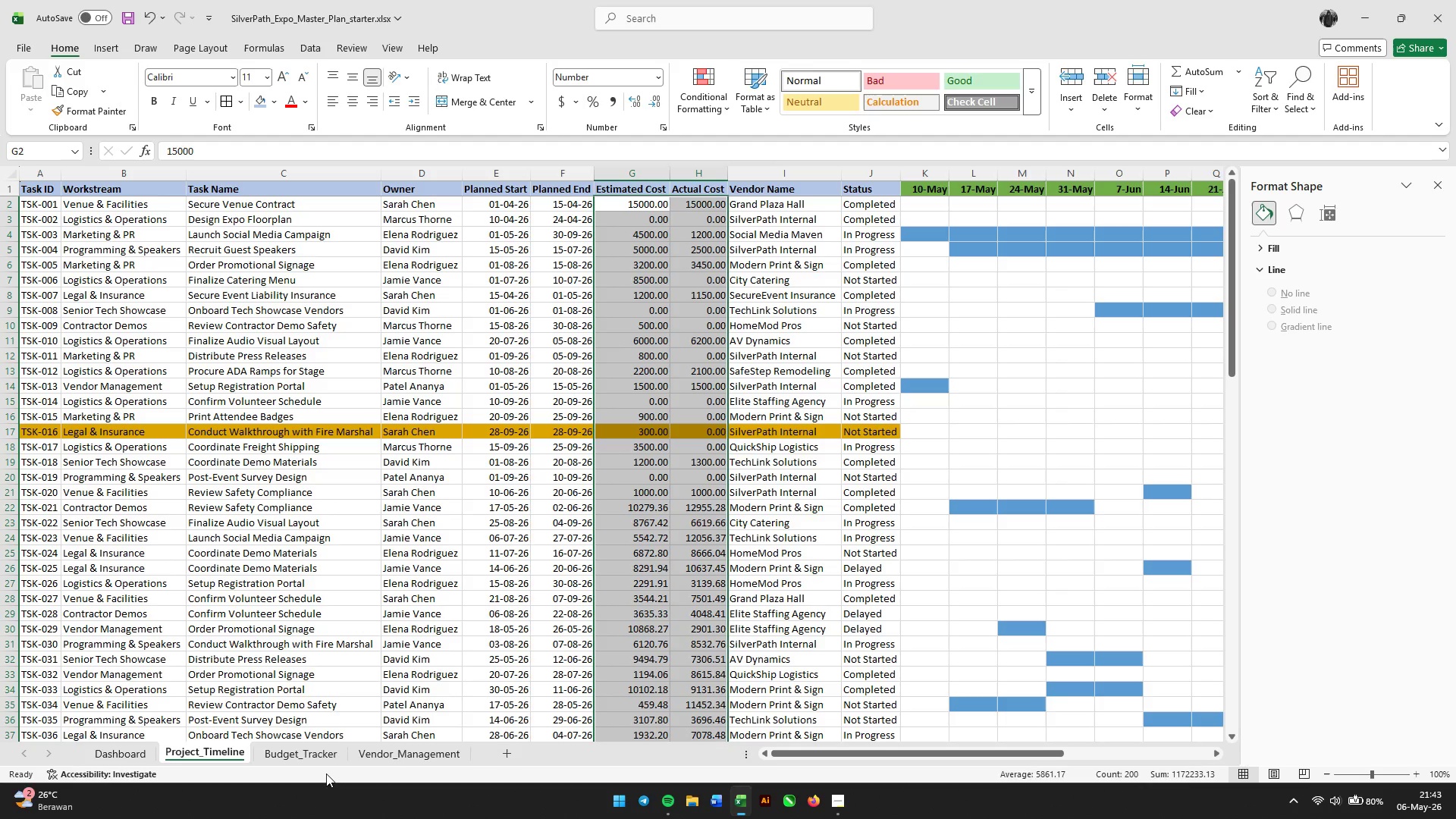 
left_click([312, 757])
 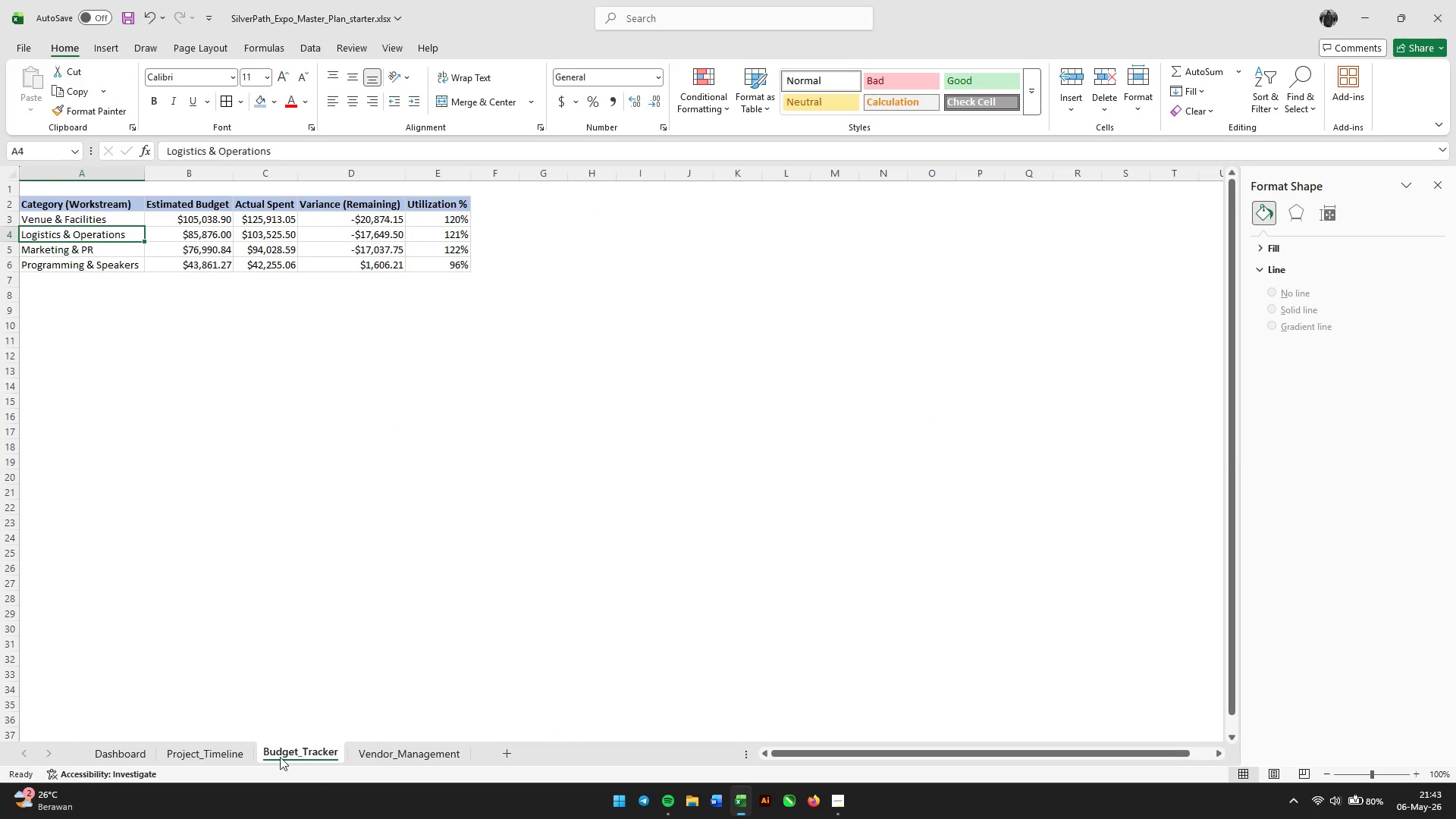 
left_click([206, 755])
 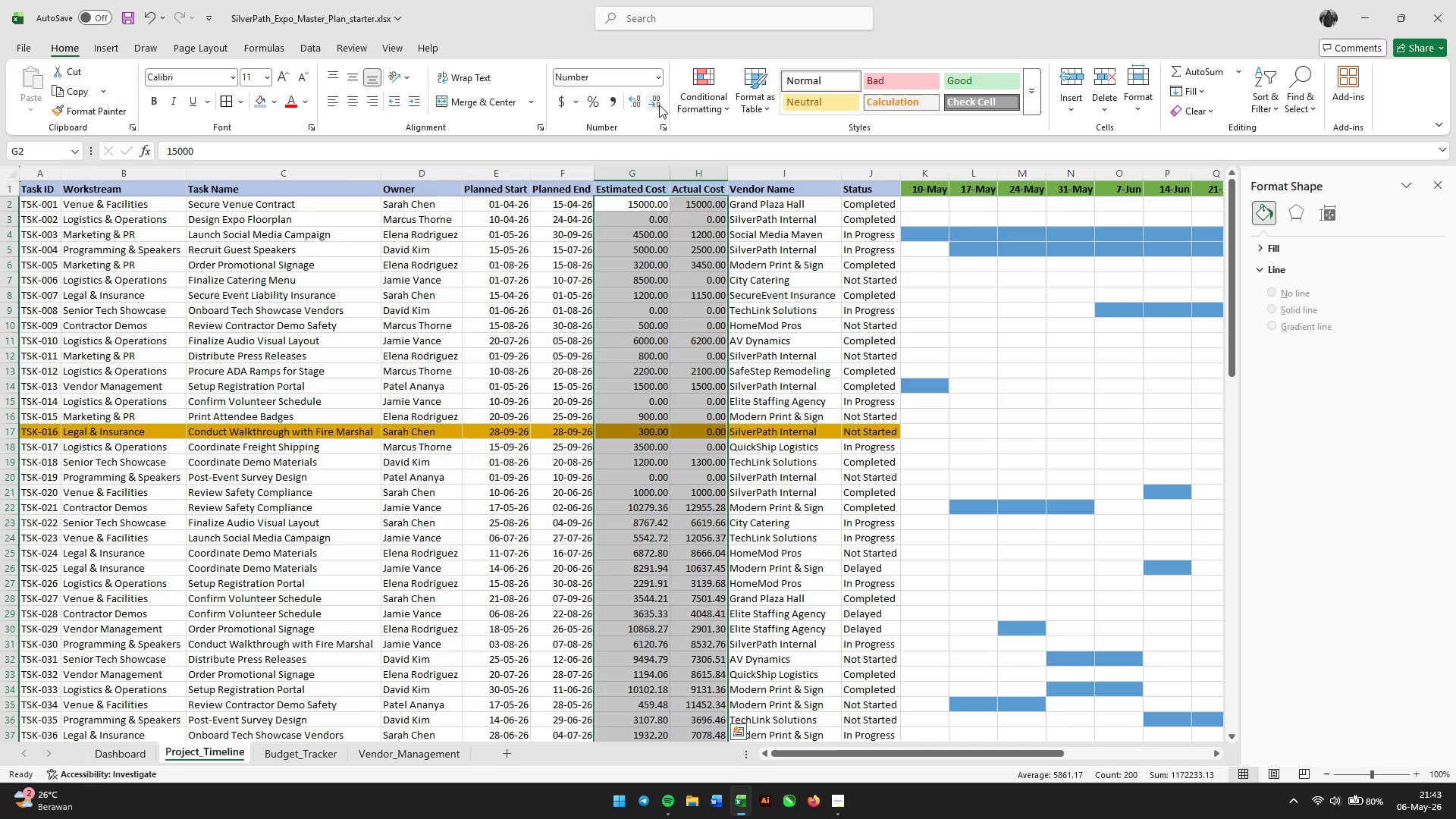 
double_click([652, 103])
 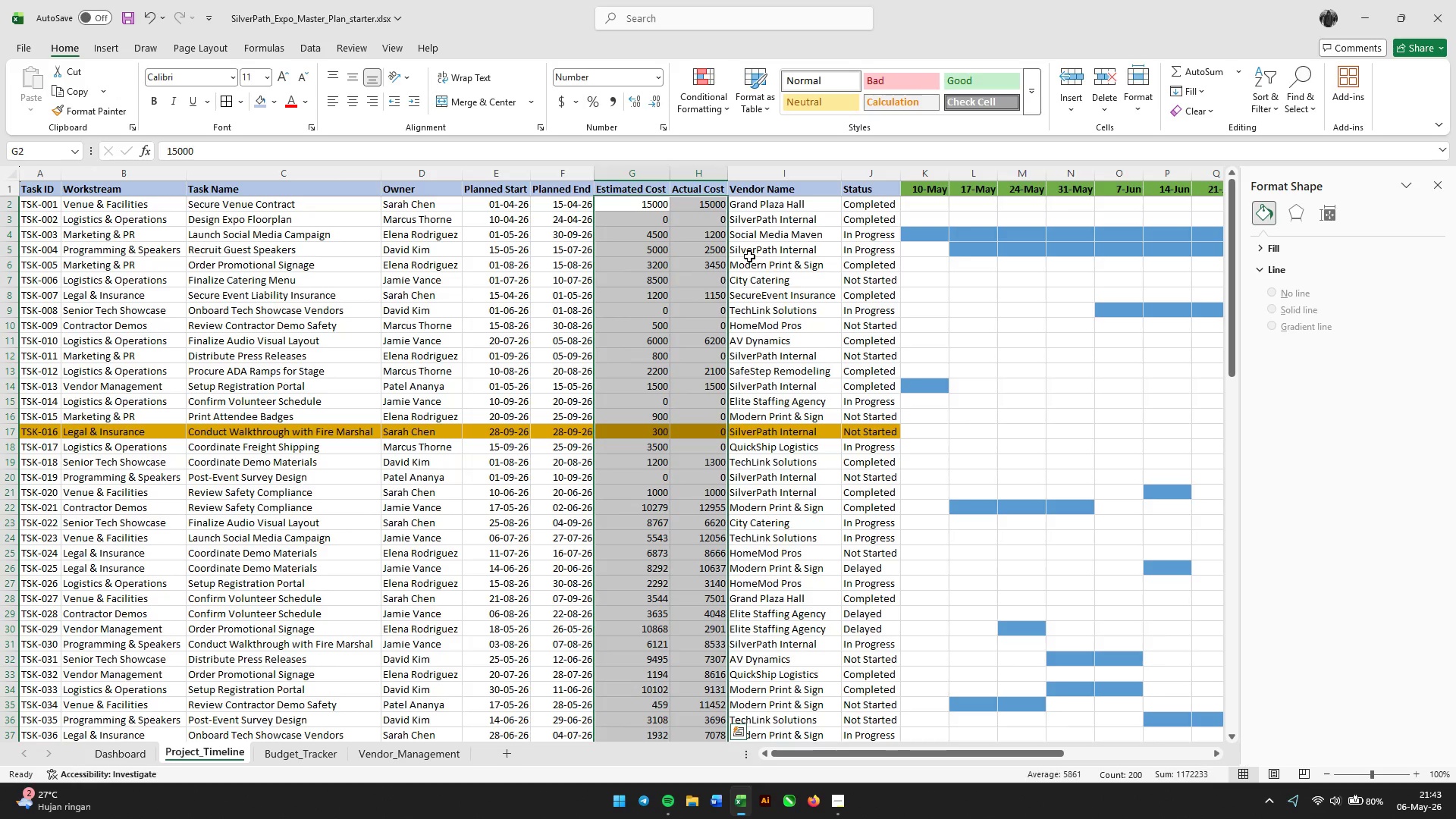 
wait(7.23)
 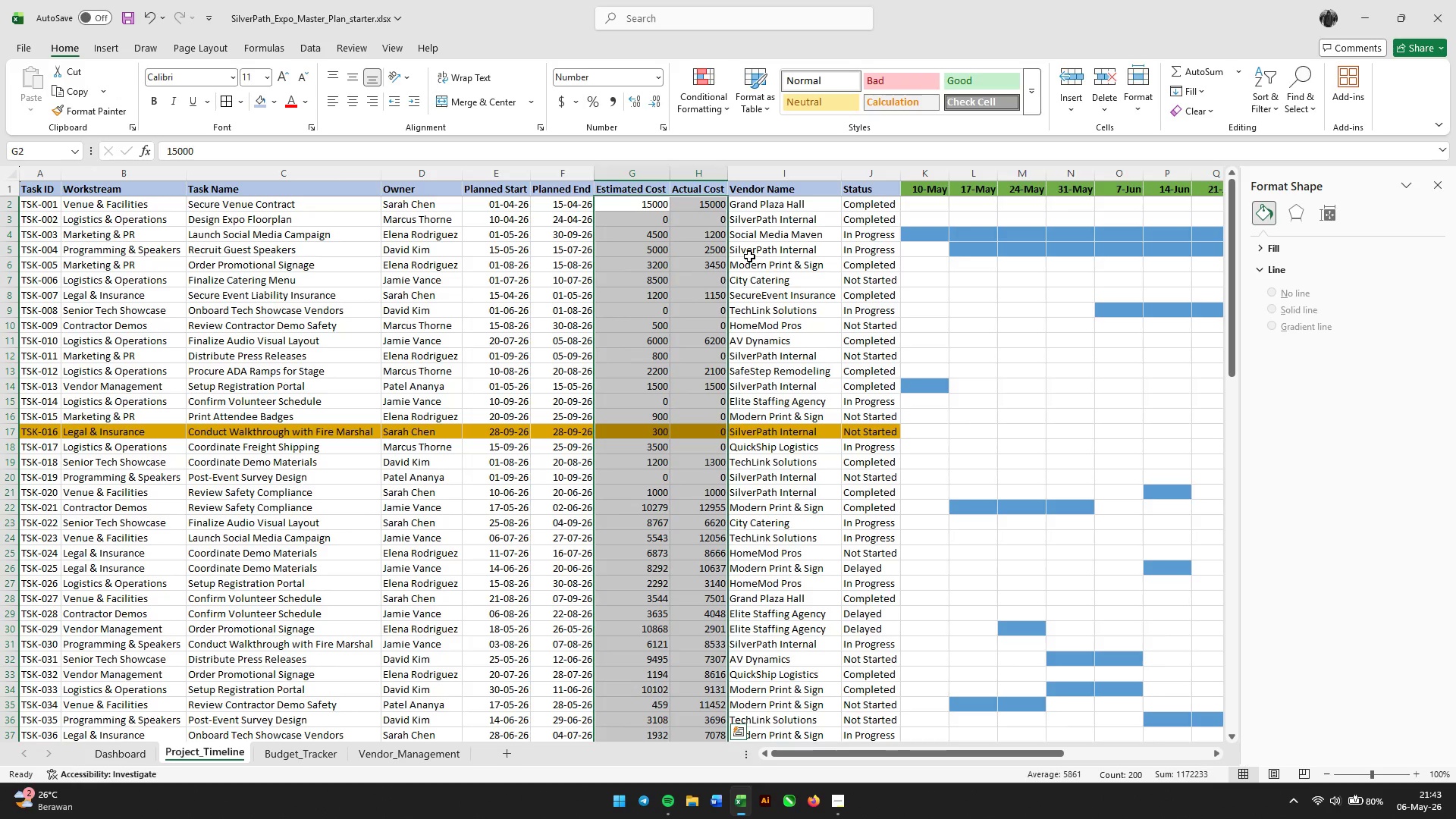 
left_click([293, 52])
 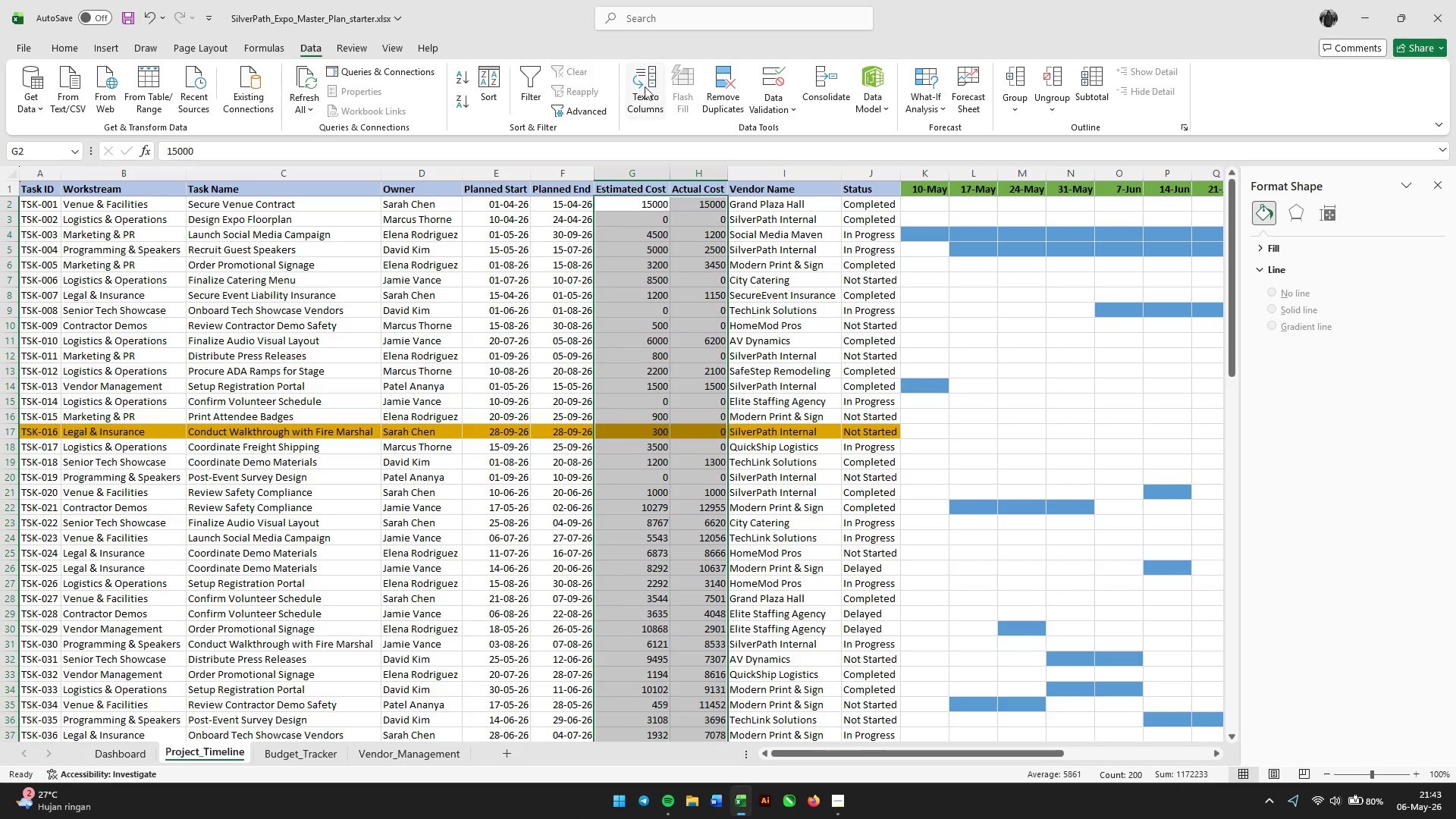 
left_click([646, 86])
 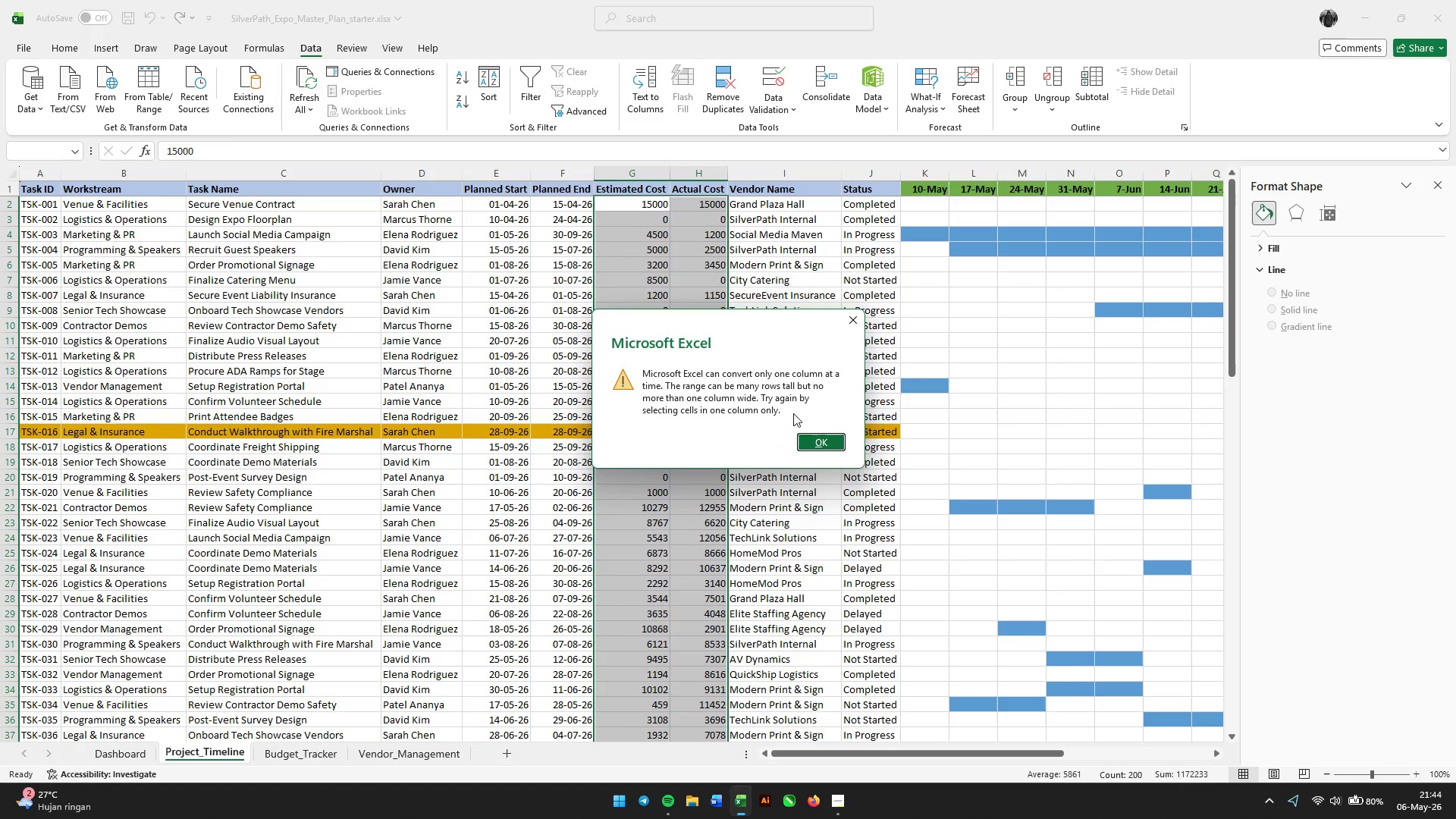 
left_click([808, 435])
 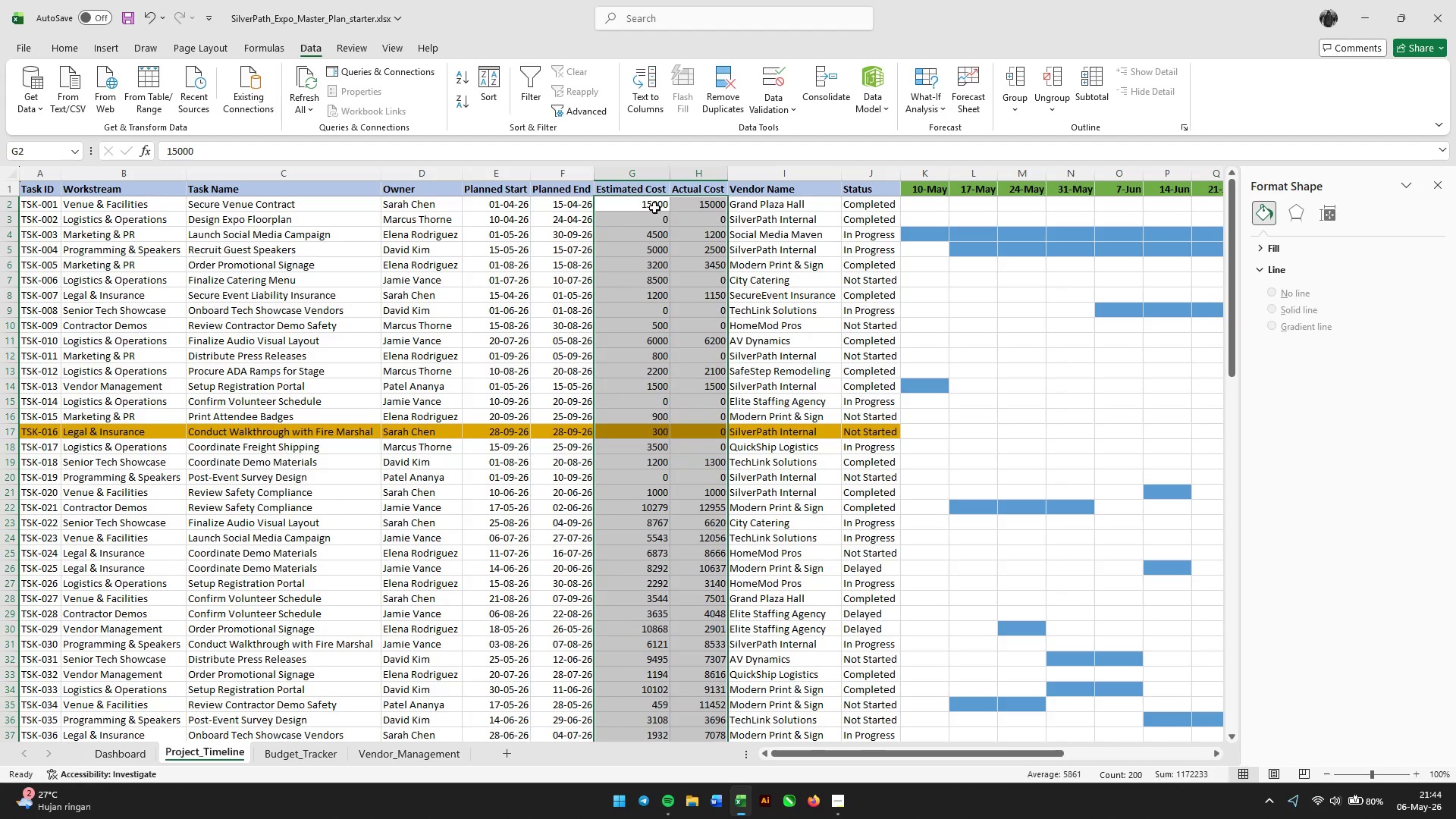 
left_click([649, 202])
 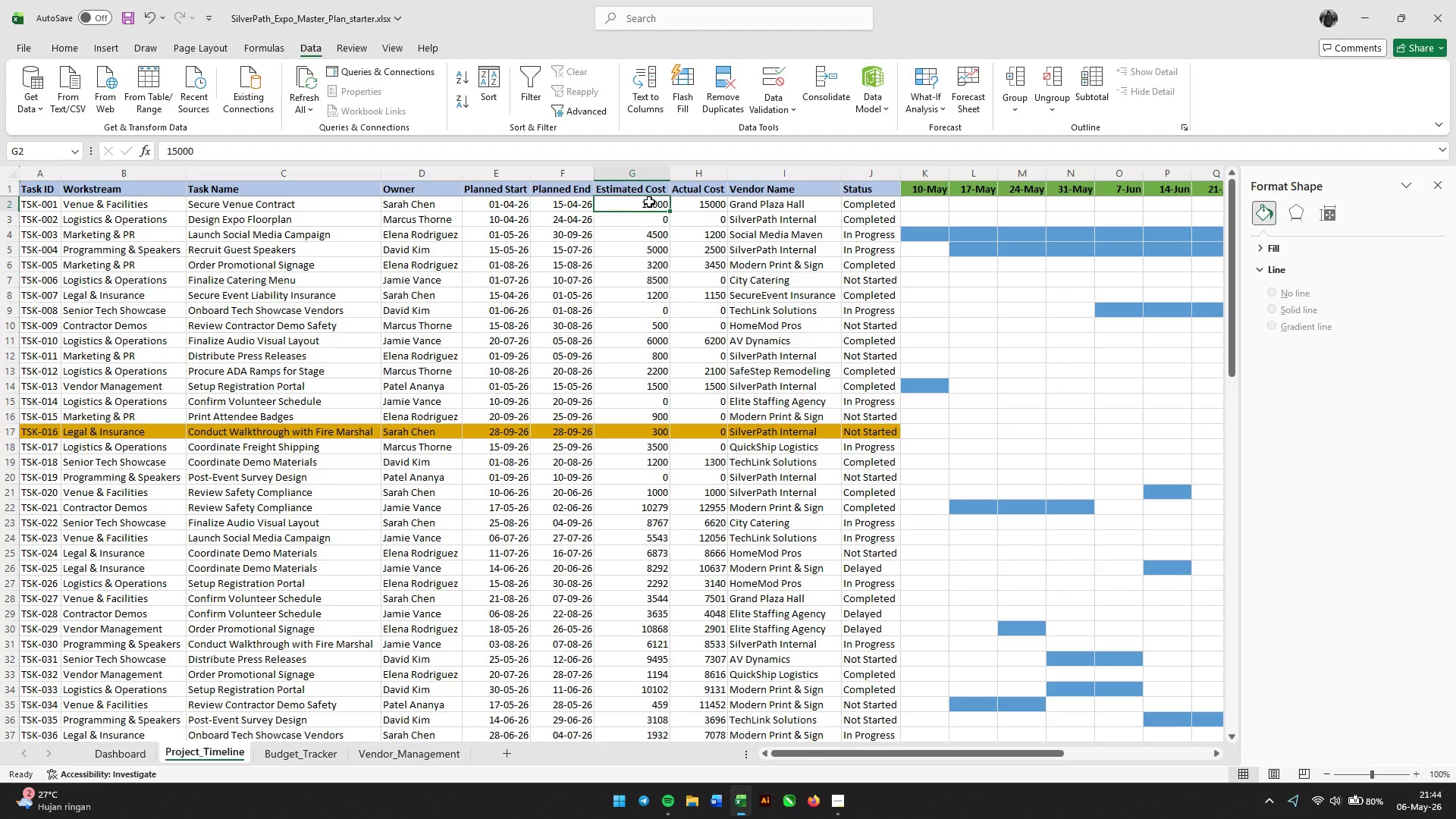 
key(ArrowDown)
 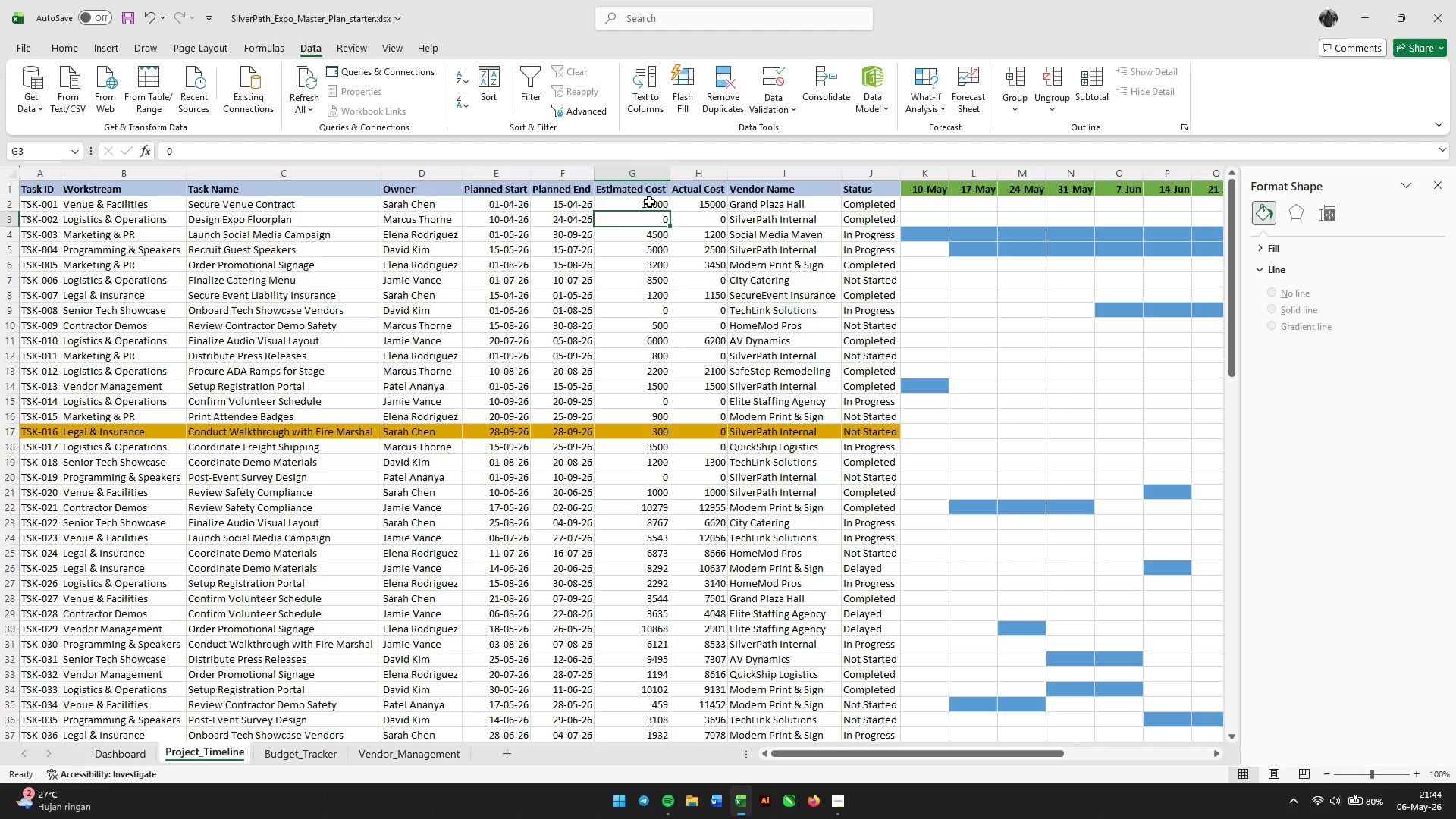 
key(ArrowUp)
 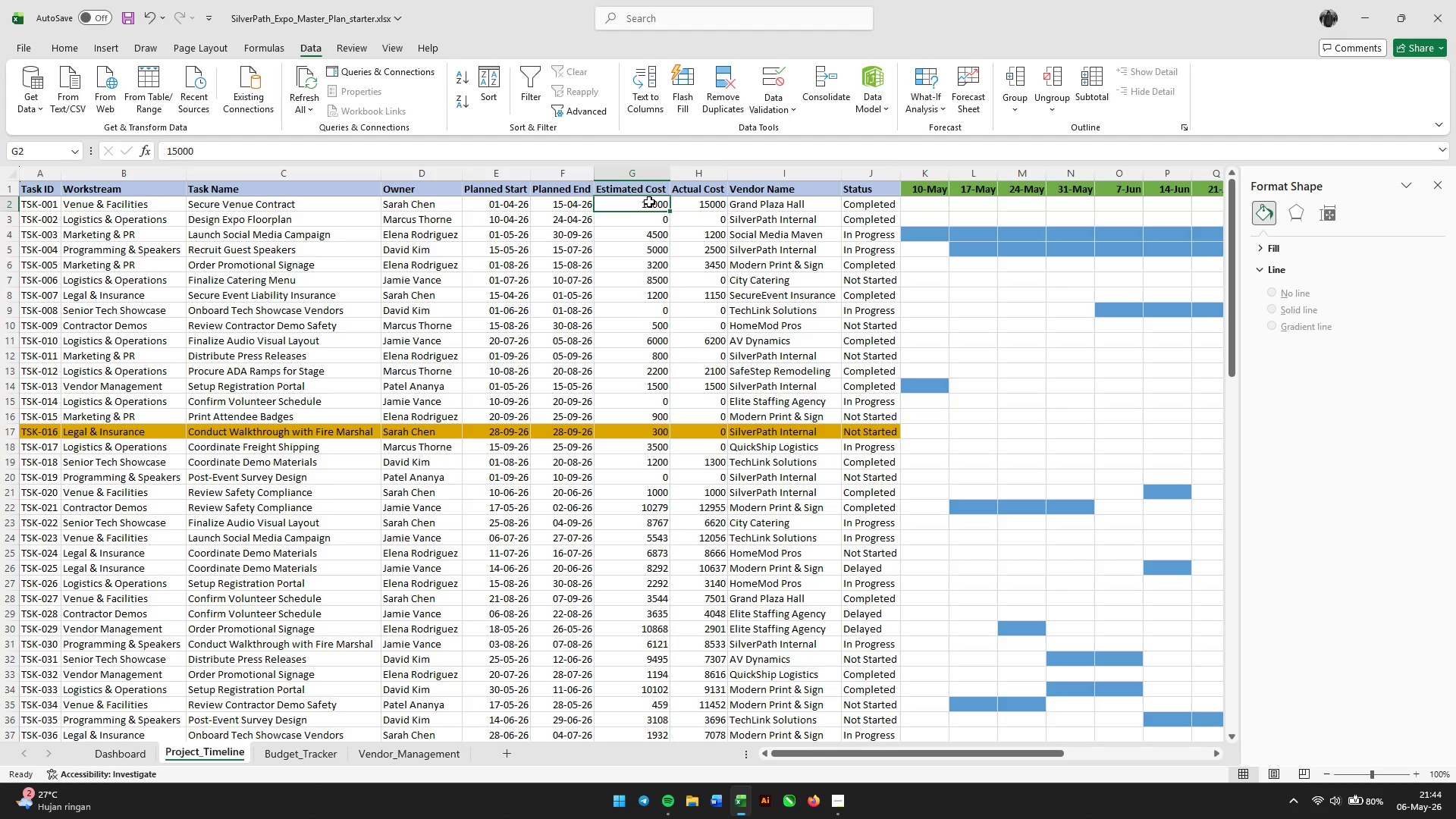 
hold_key(key=ArrowDown, duration=1.5)
 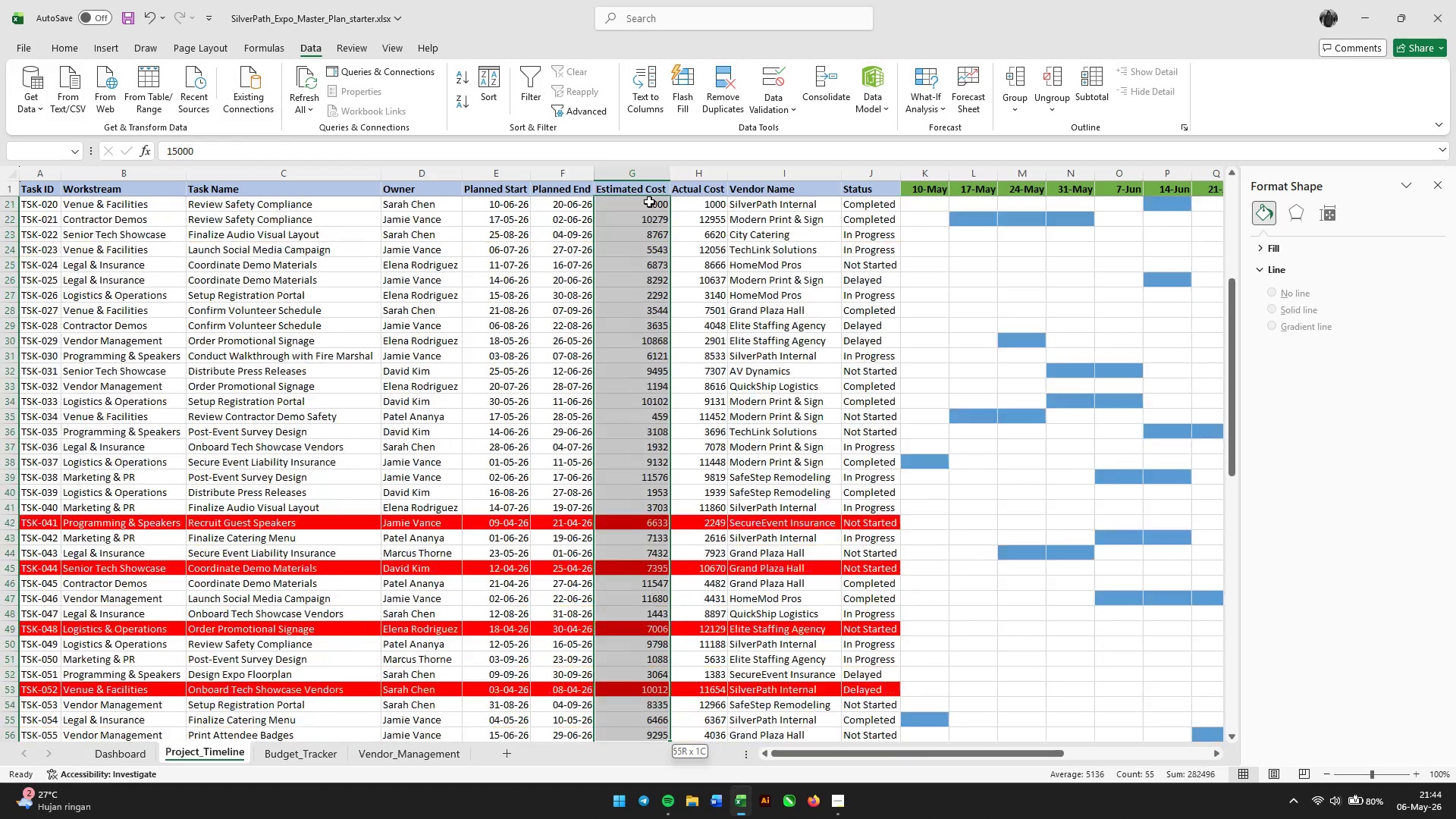 
hold_key(key=ArrowDown, duration=1.52)
 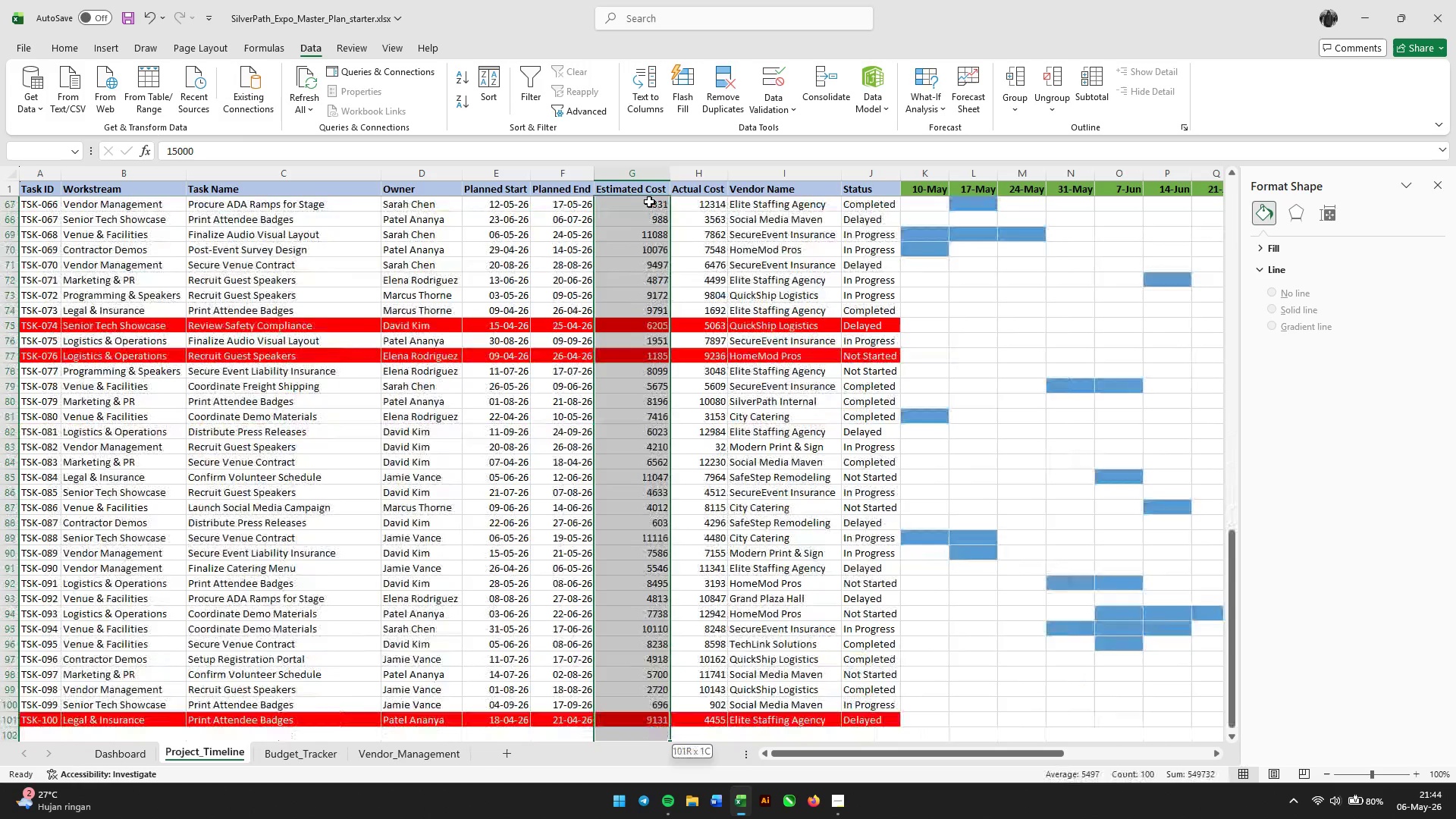 
hold_key(key=ArrowDown, duration=0.81)
 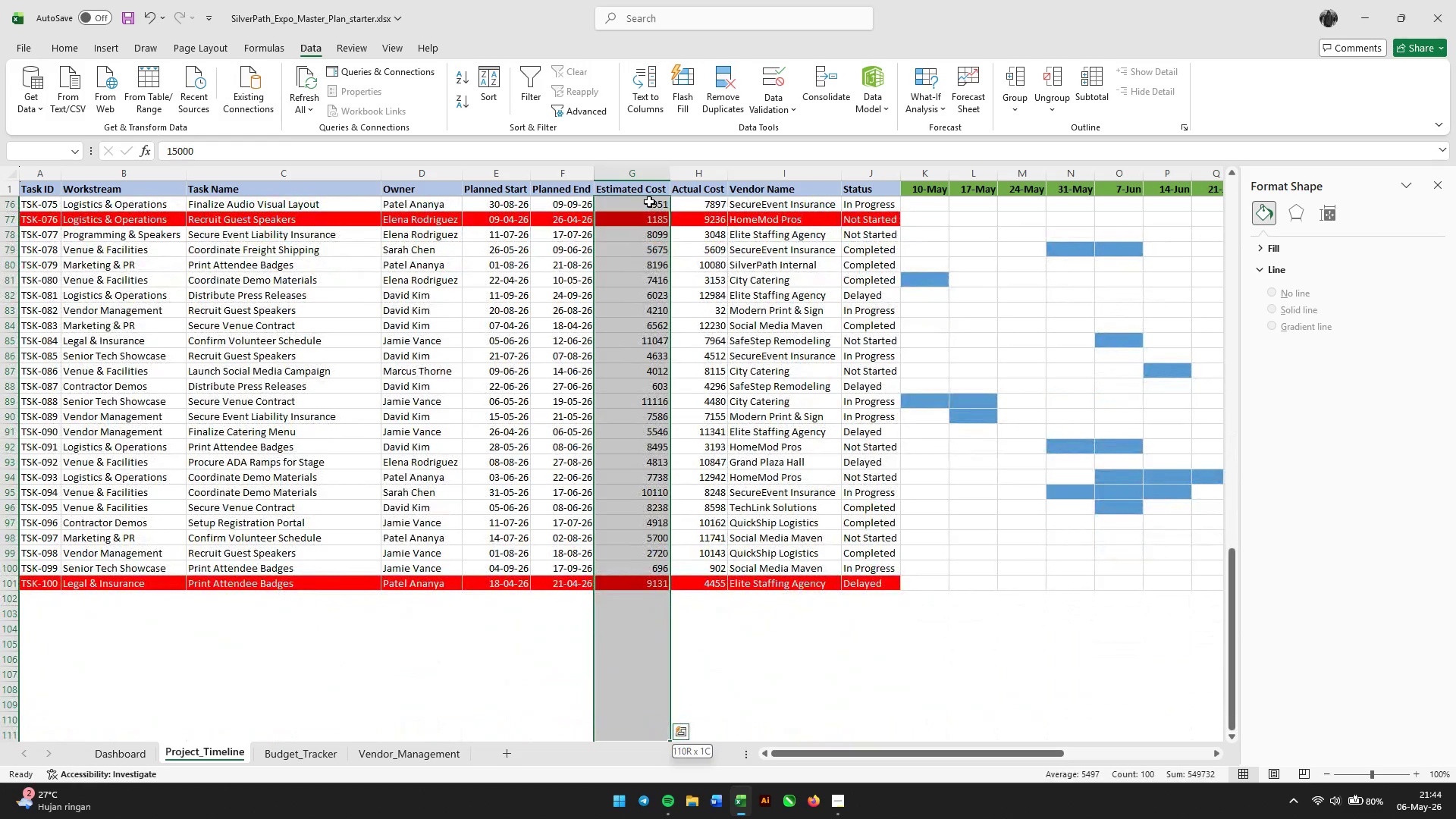 
key(Shift+ArrowUp)
 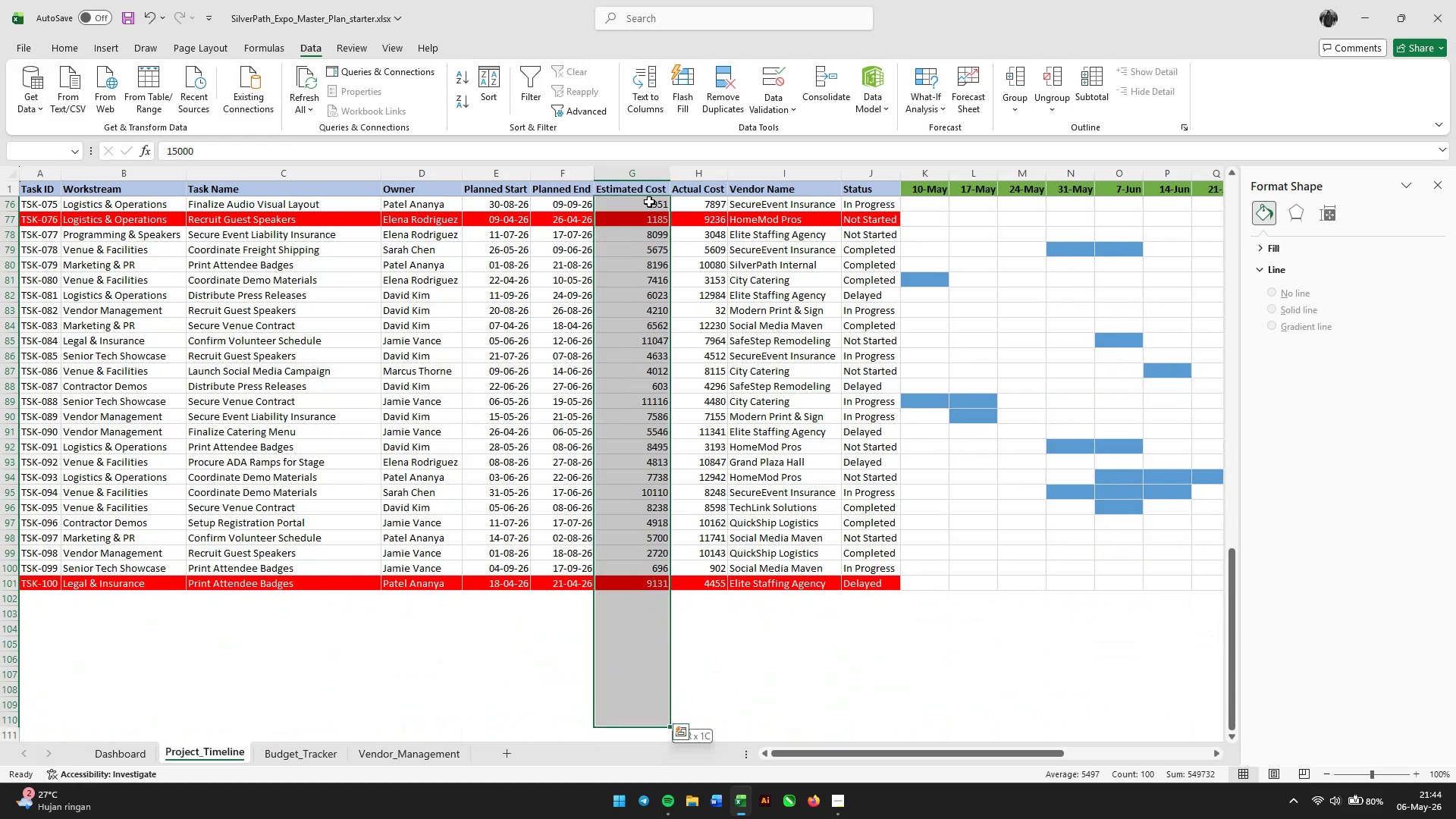 
key(Shift+ArrowUp)
 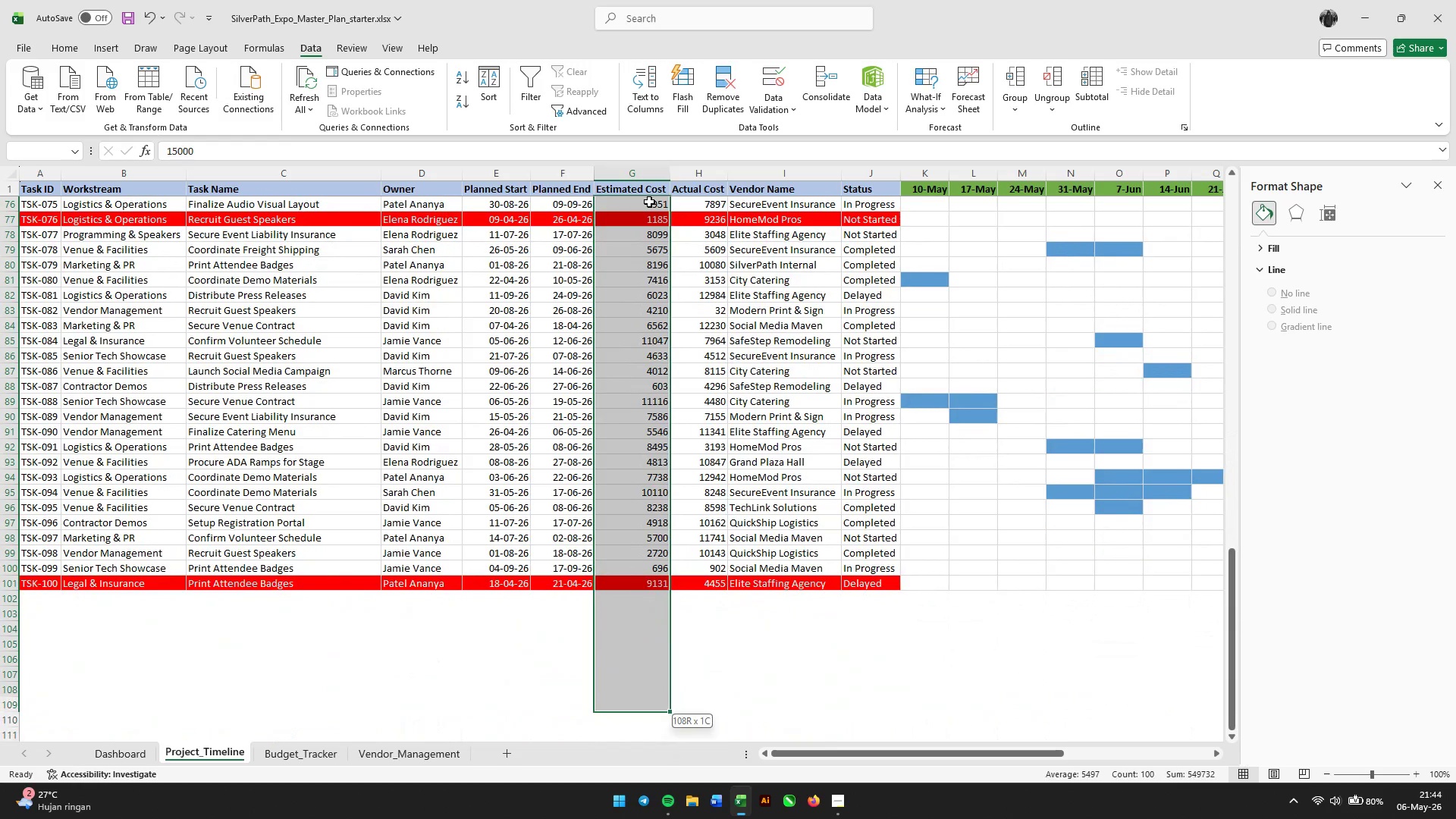 
key(Shift+ArrowUp)
 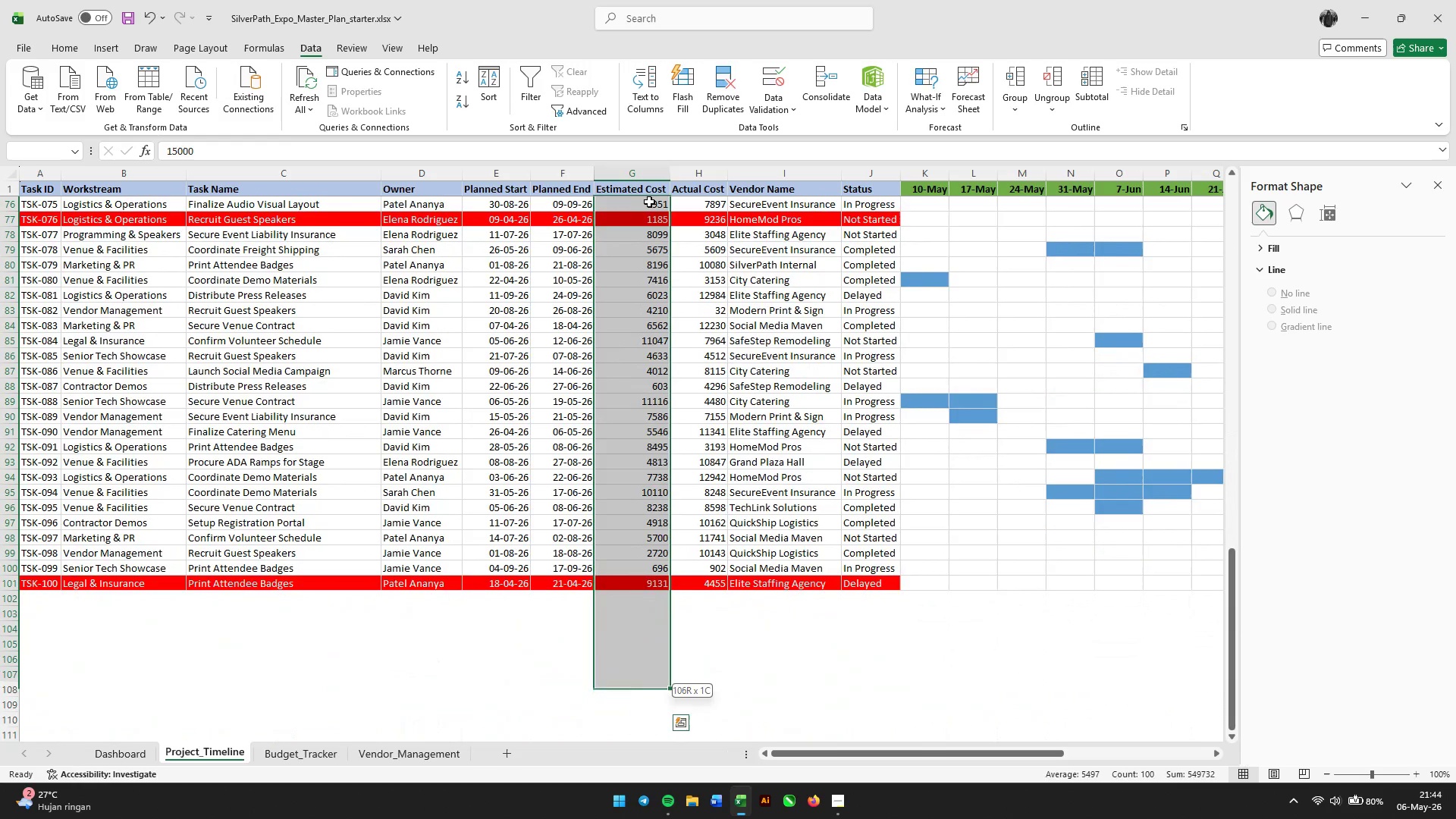 
key(Shift+ArrowUp)
 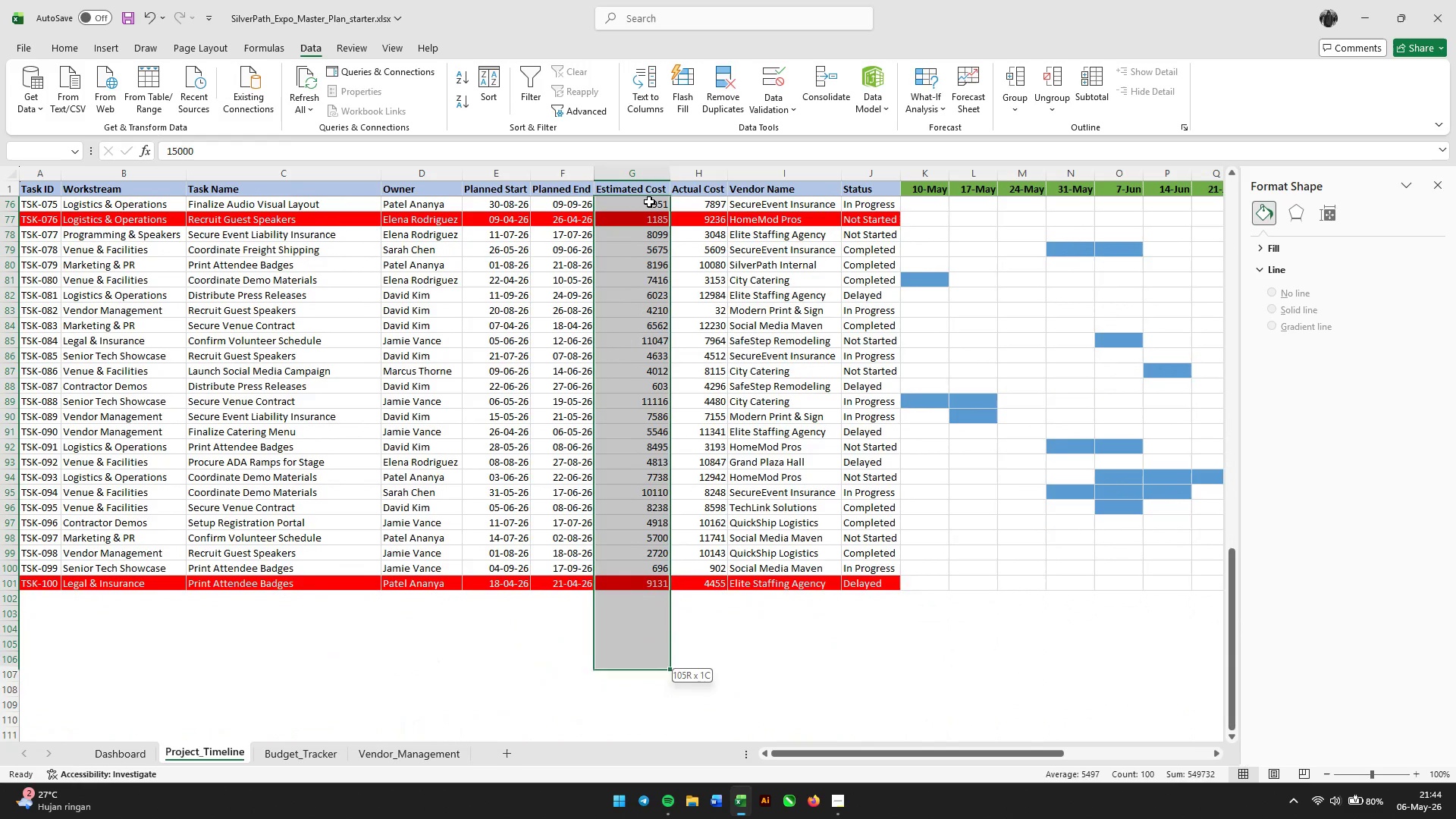 
key(Shift+ArrowUp)
 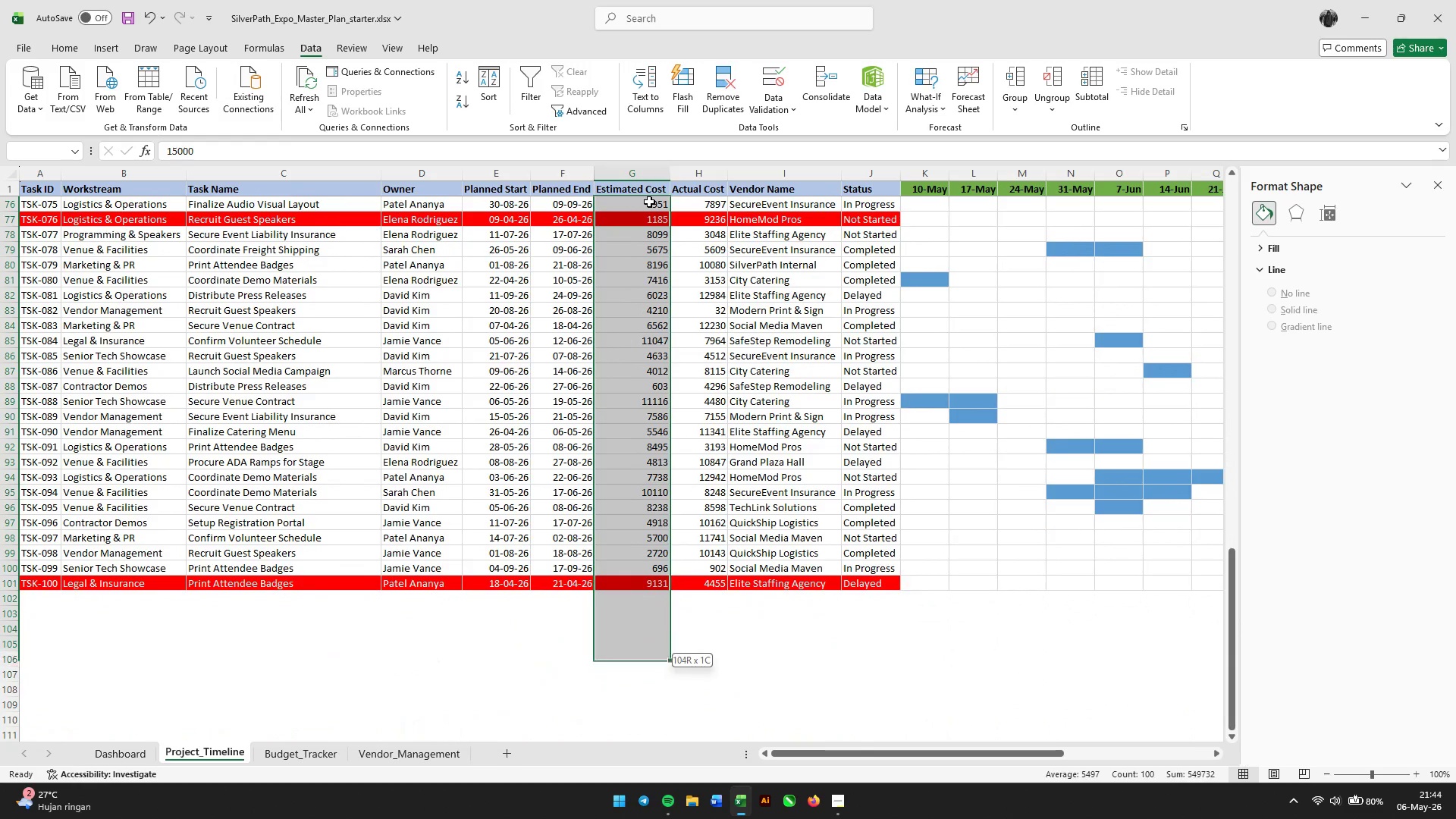 
key(Shift+ArrowUp)
 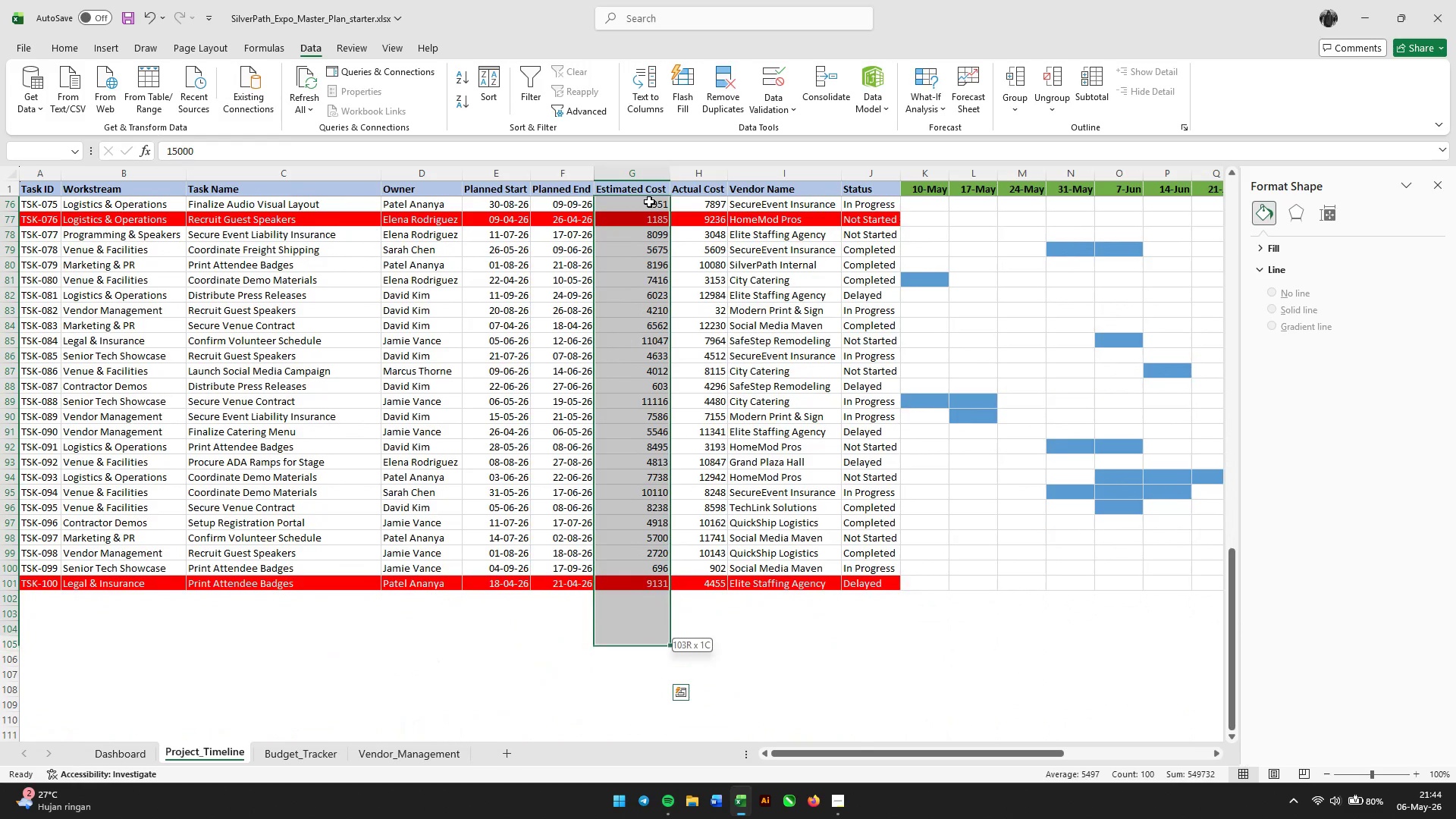 
key(Shift+ArrowUp)
 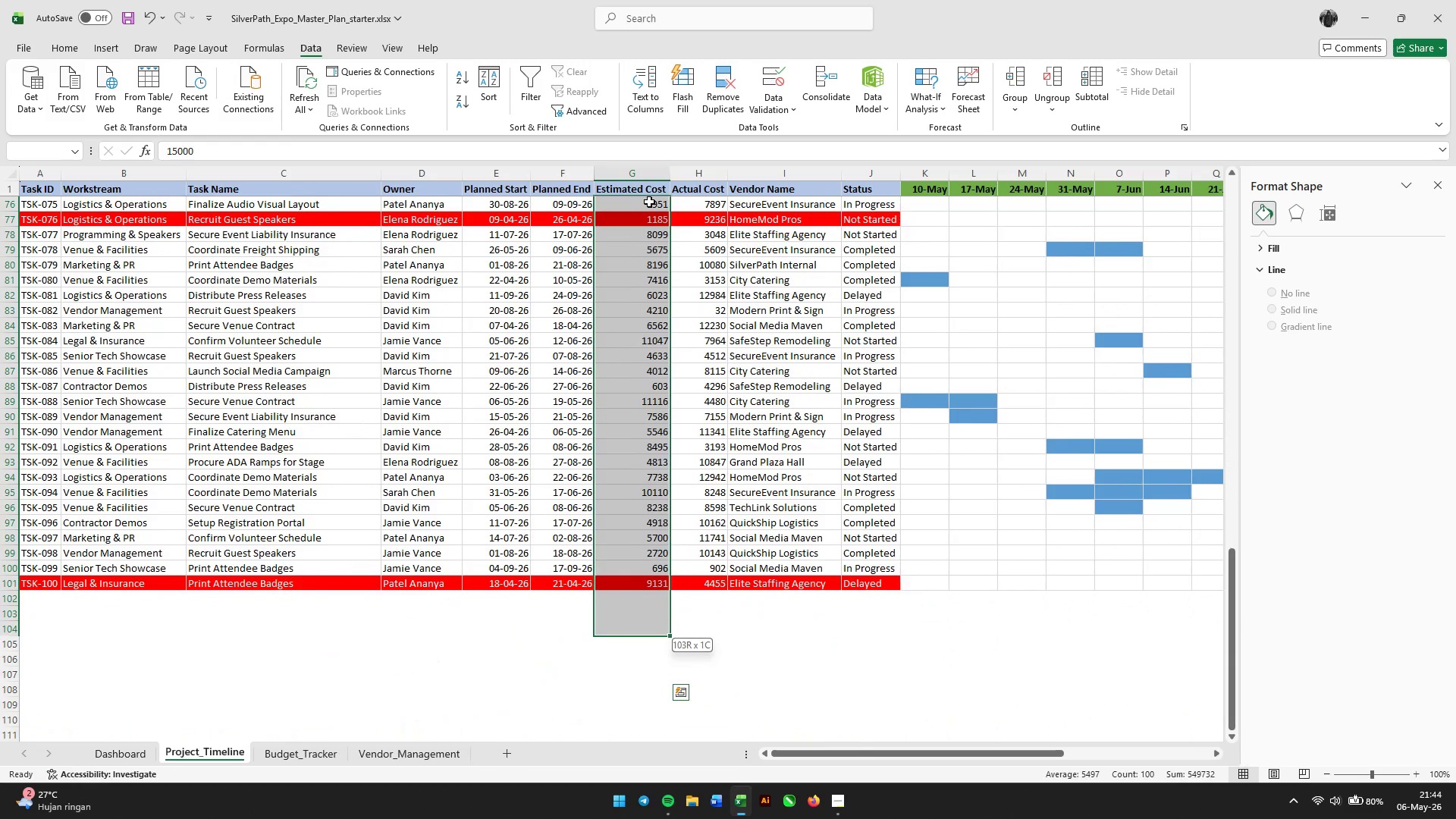 
key(Shift+ArrowUp)
 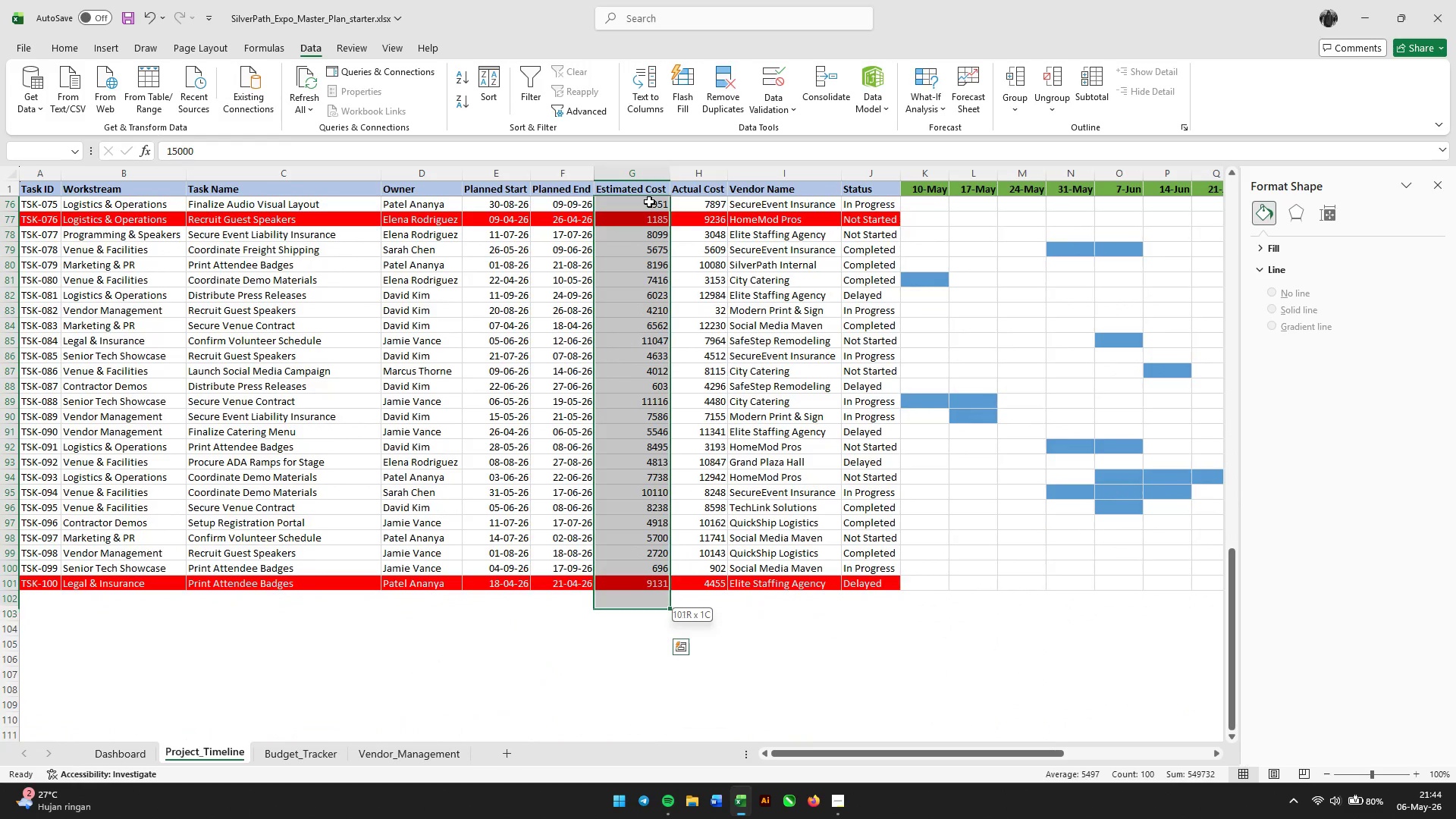 
key(Shift+ArrowUp)
 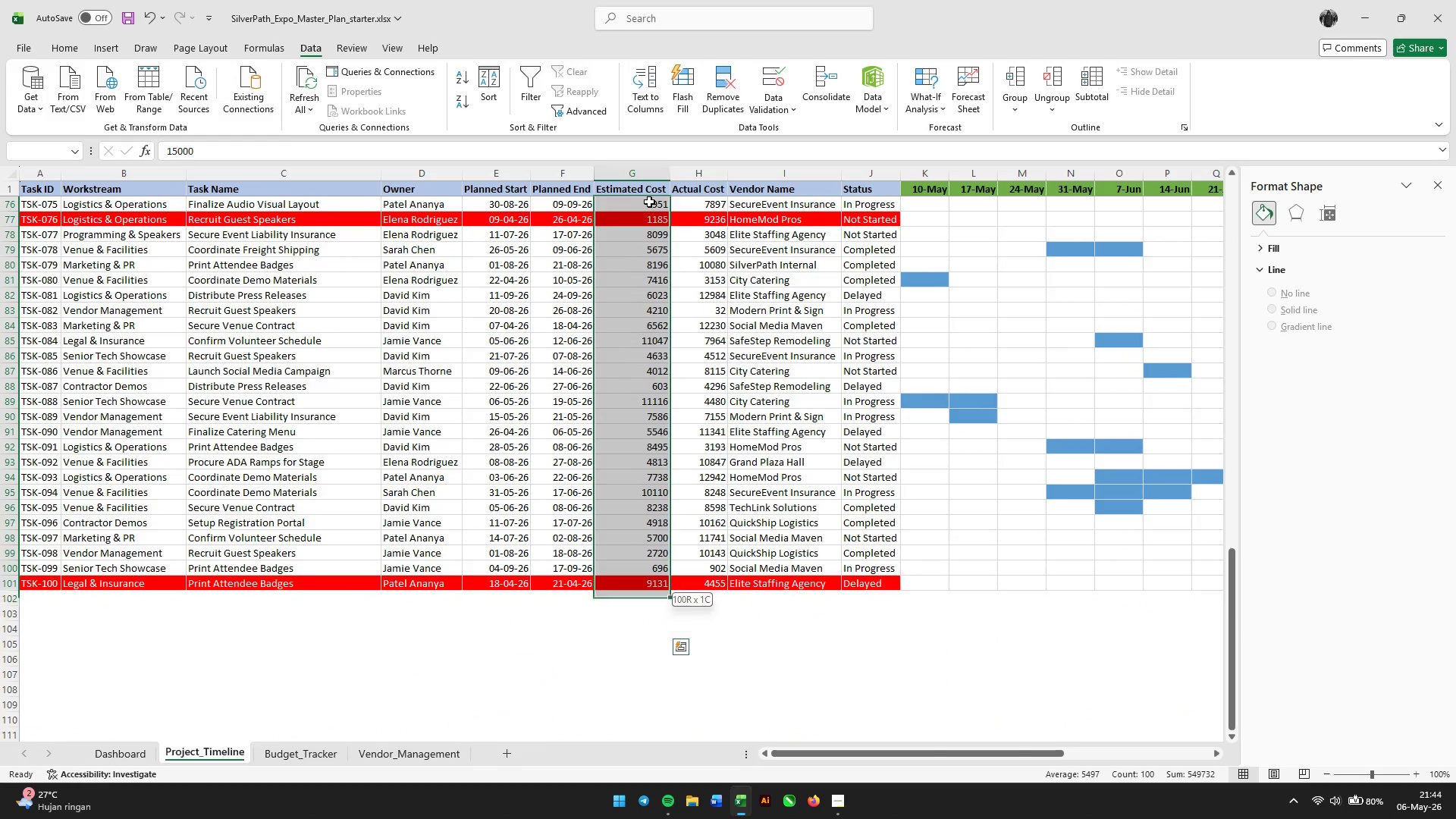 
key(Shift+ArrowUp)
 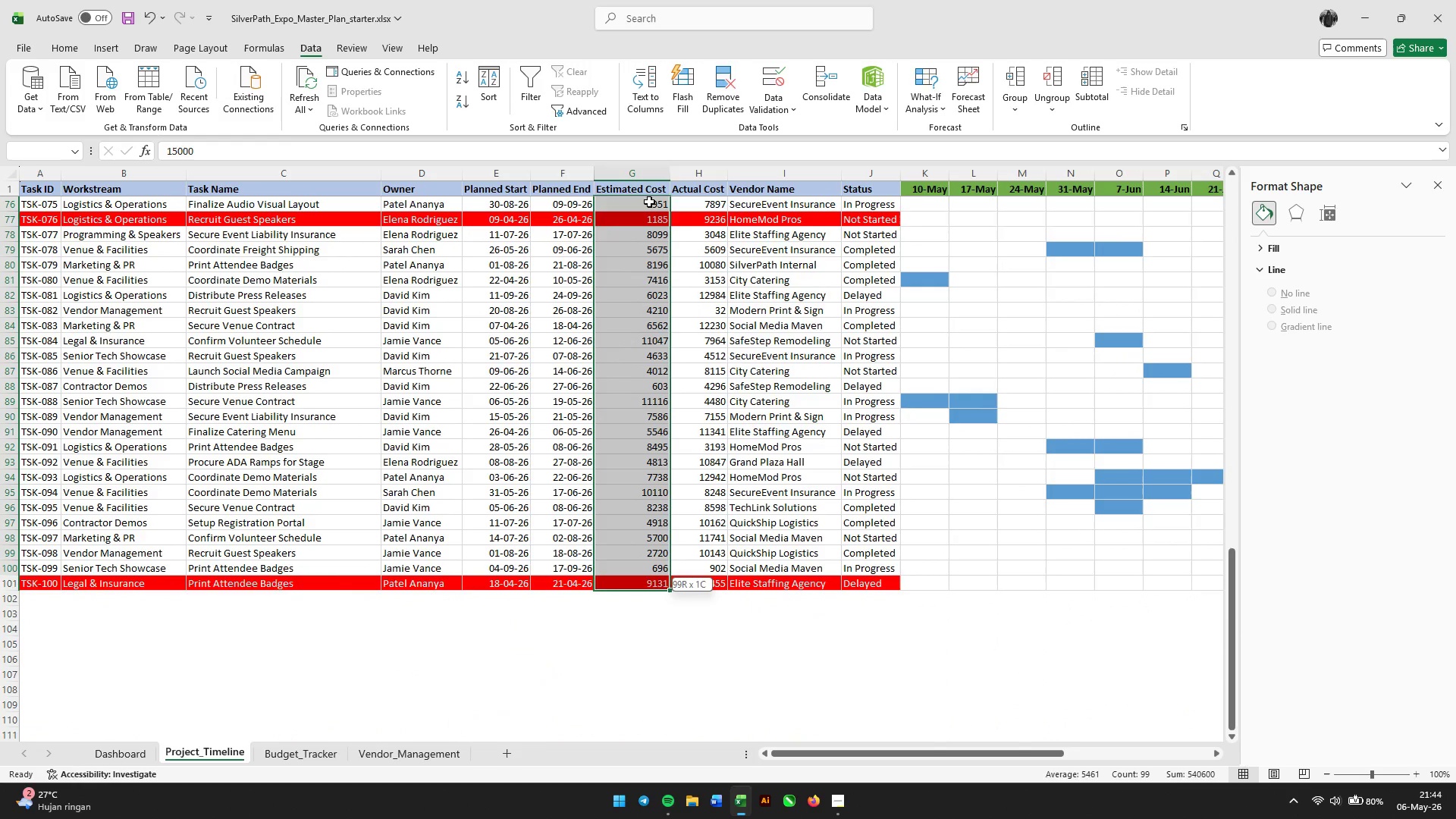 
key(Shift+ArrowUp)
 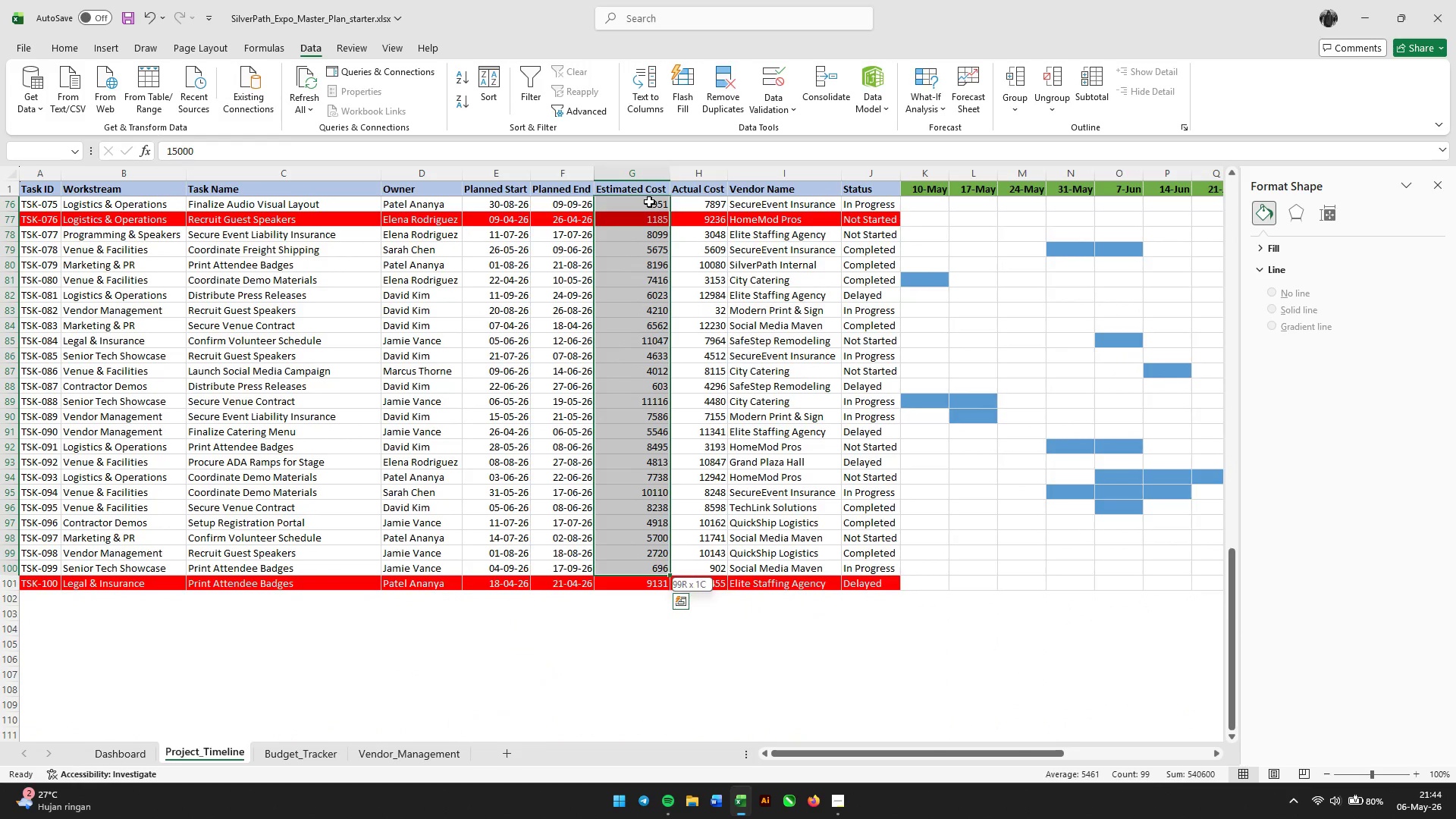 
key(Shift+ArrowDown)
 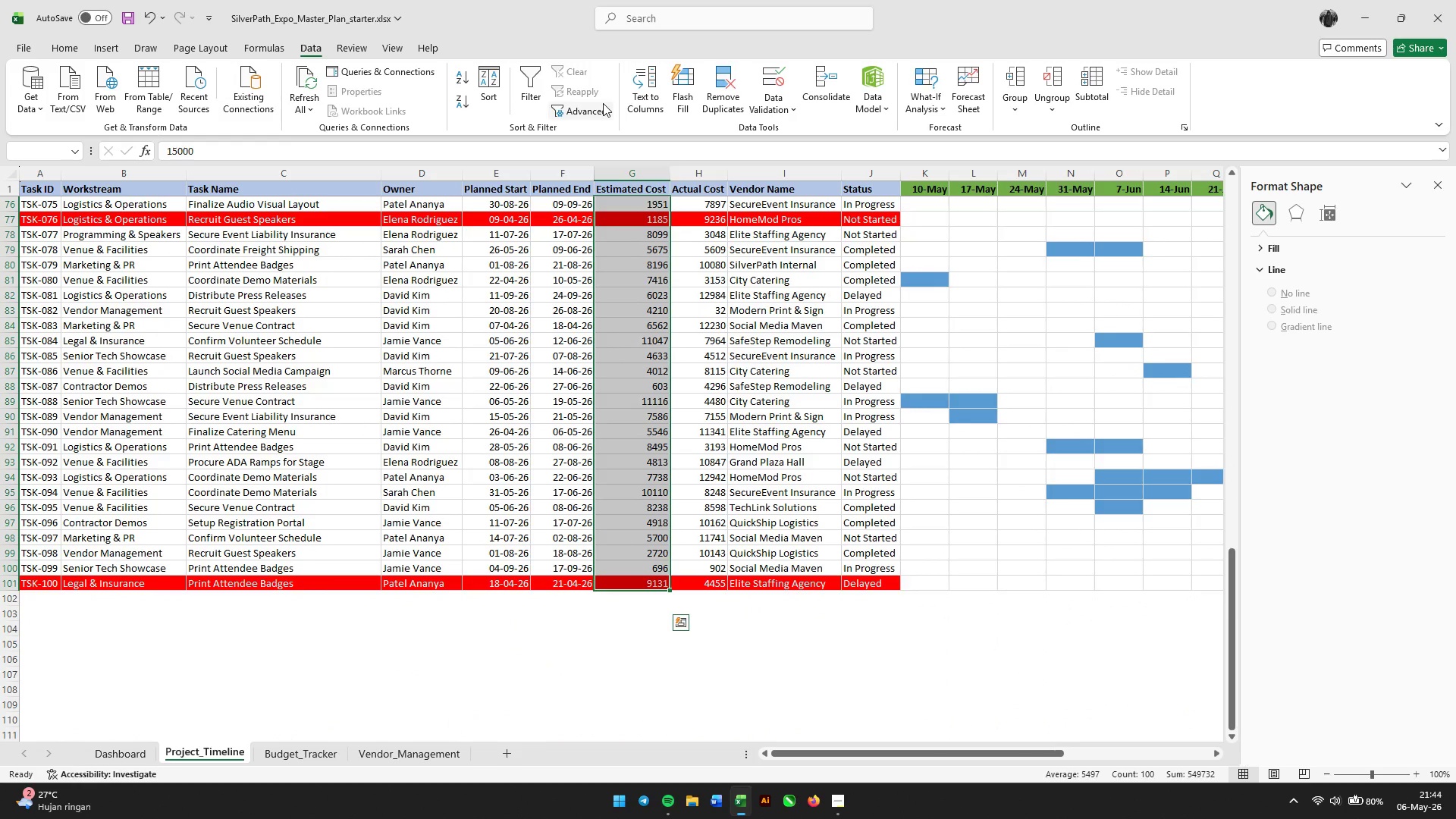 
left_click([647, 93])
 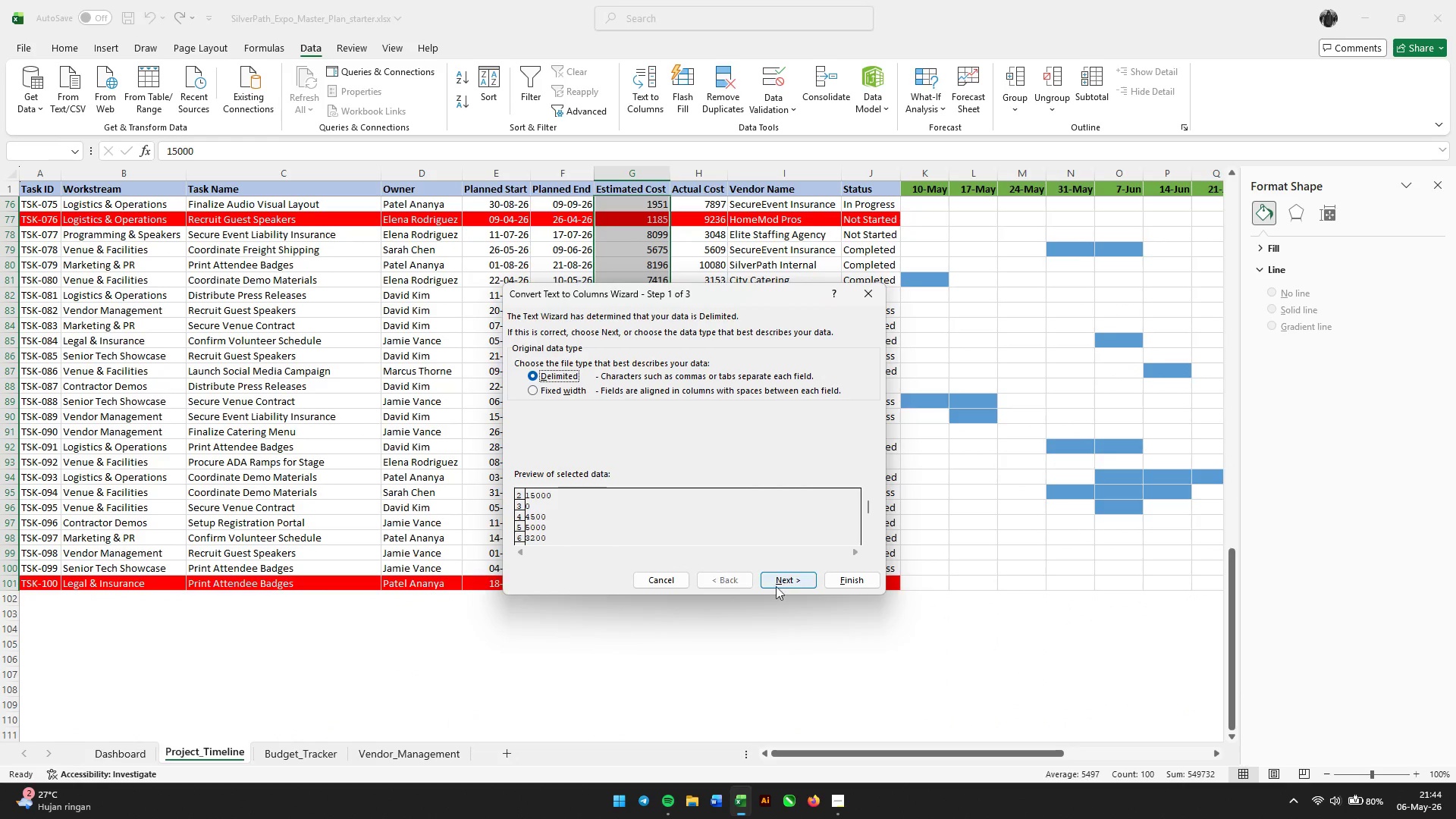 
left_click([861, 585])
 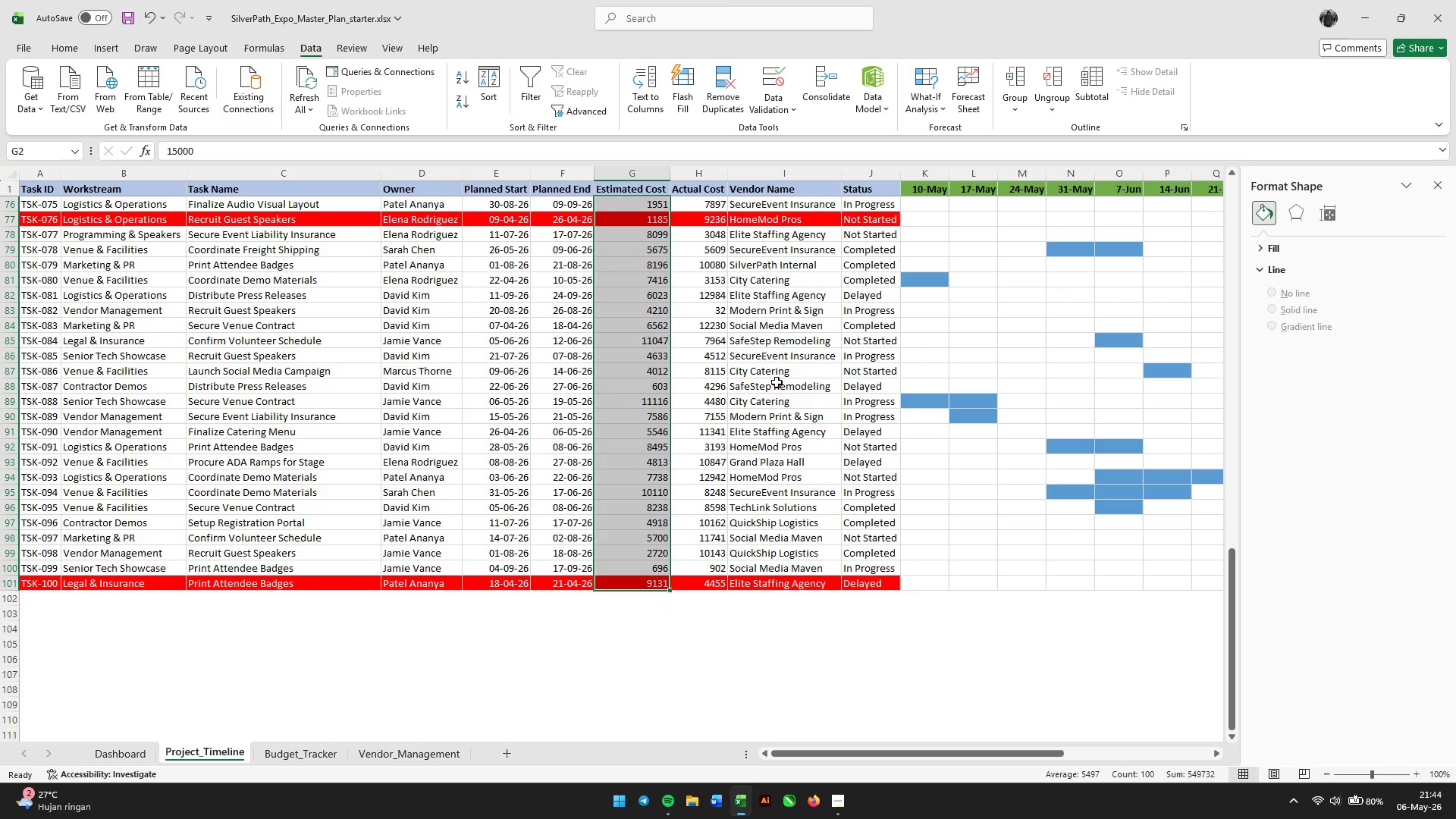 
scroll: coordinate [759, 307], scroll_direction: up, amount: 33.0
 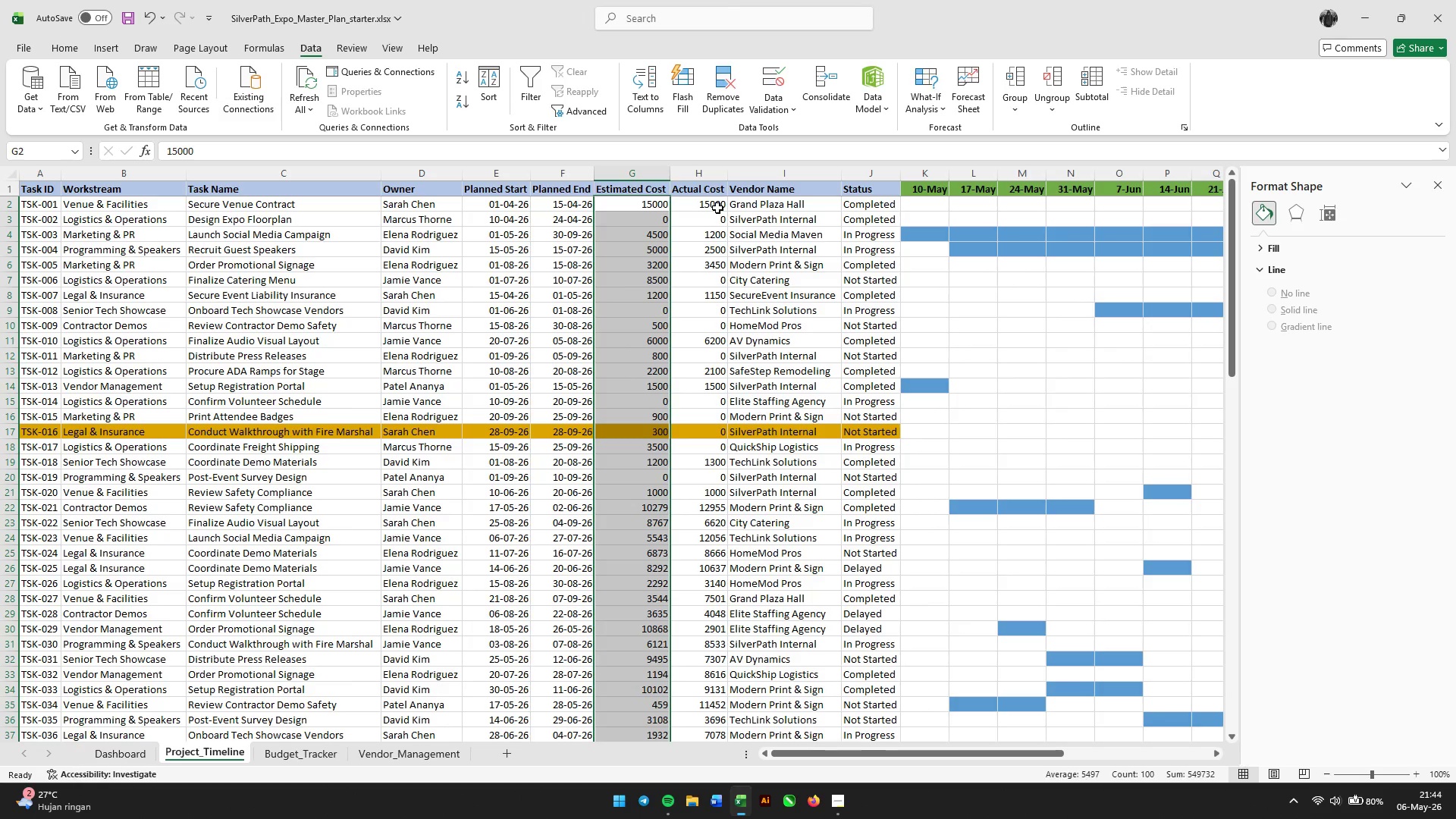 
left_click([717, 208])
 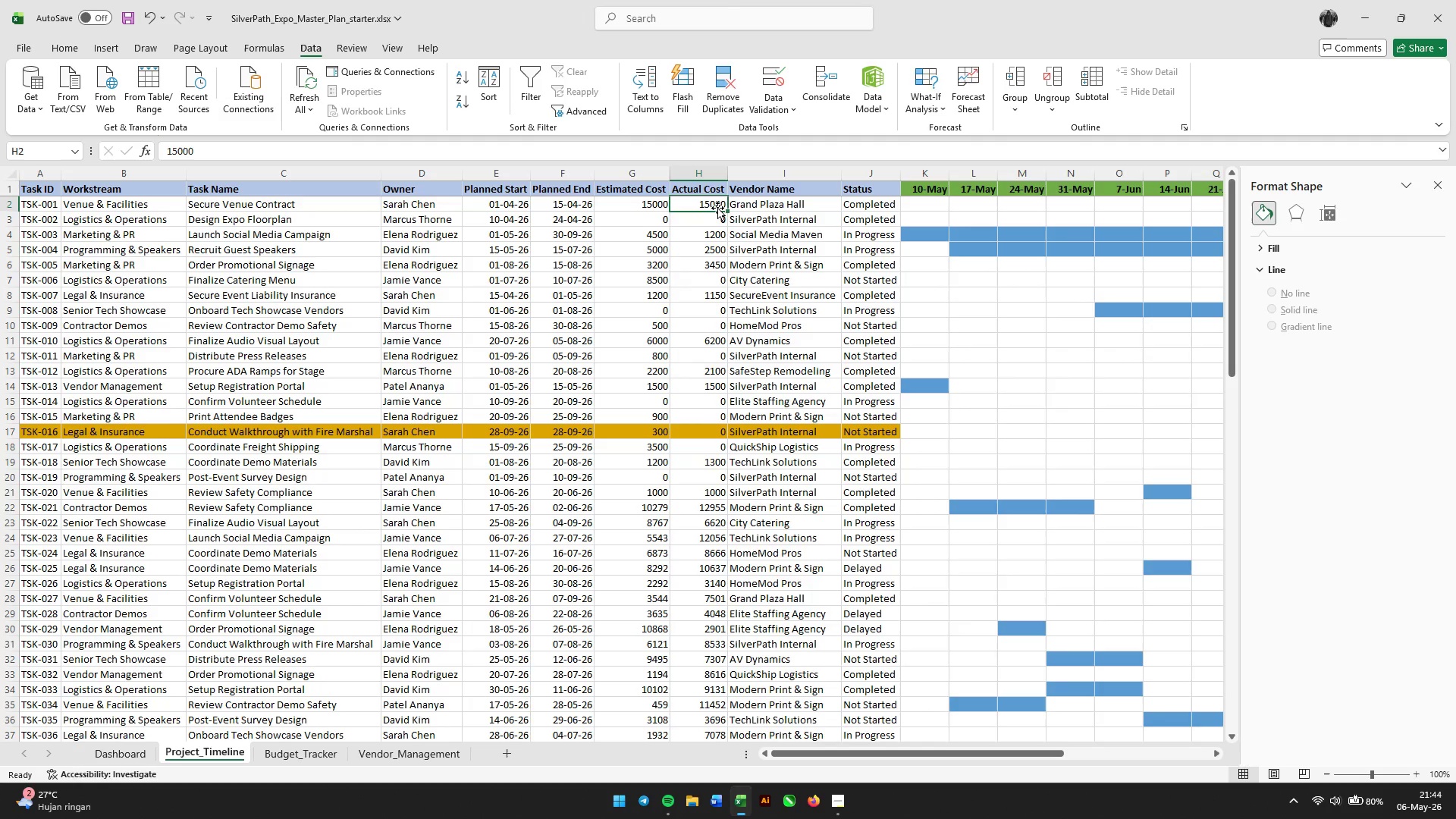 
hold_key(key=ArrowDown, duration=1.5)
 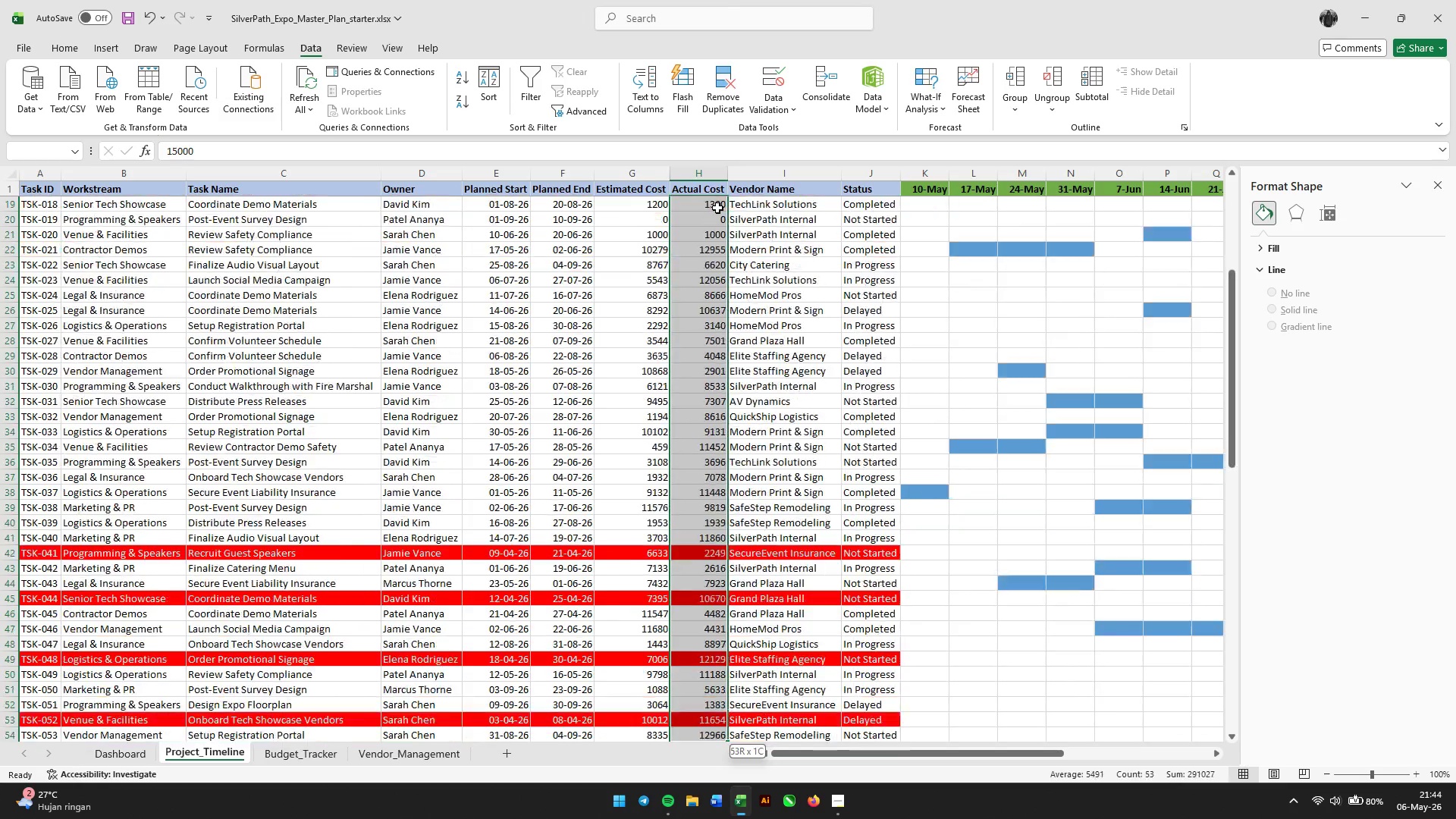 
hold_key(key=ArrowDown, duration=1.52)
 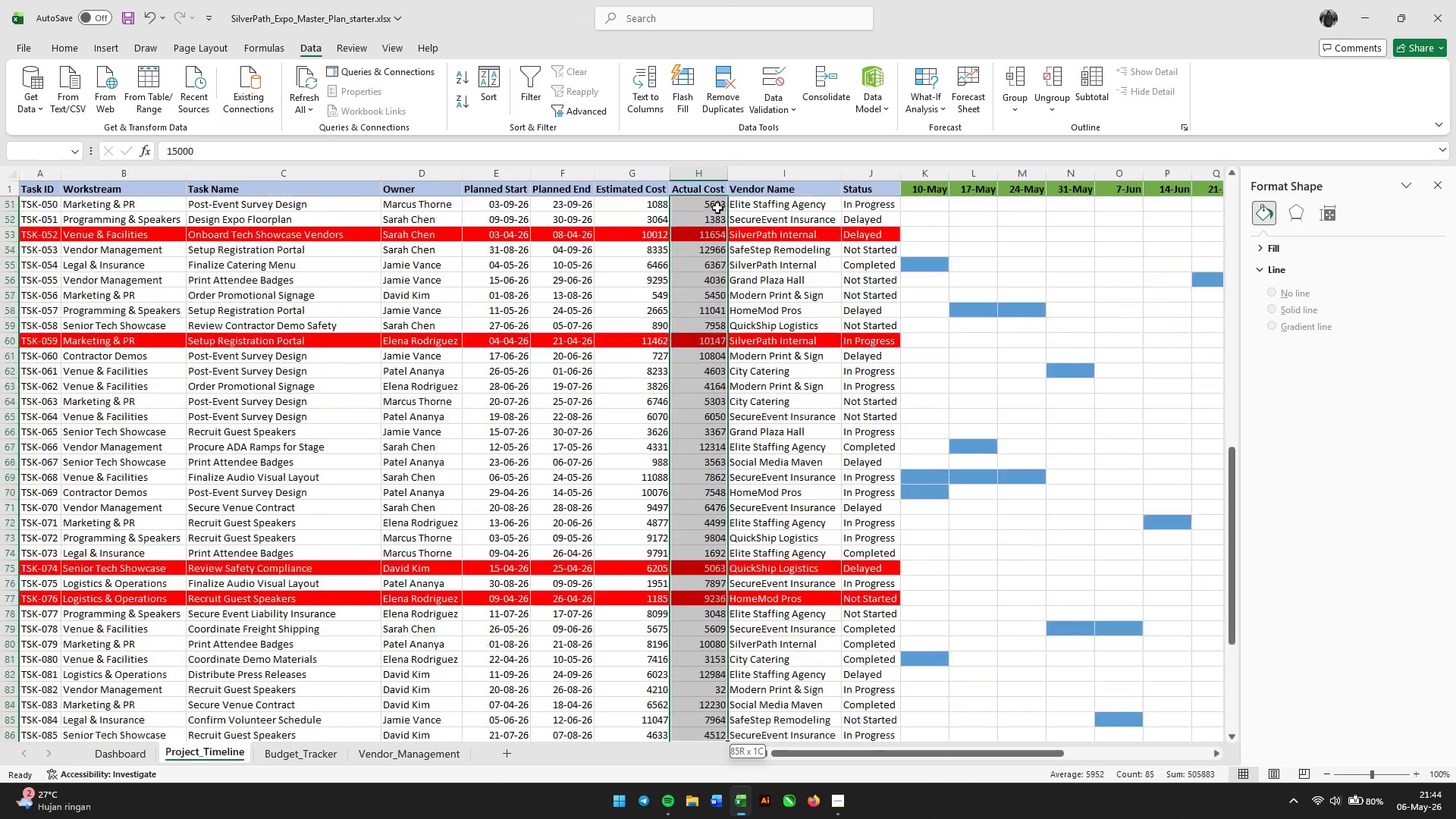 
key(Shift+ArrowDown)
 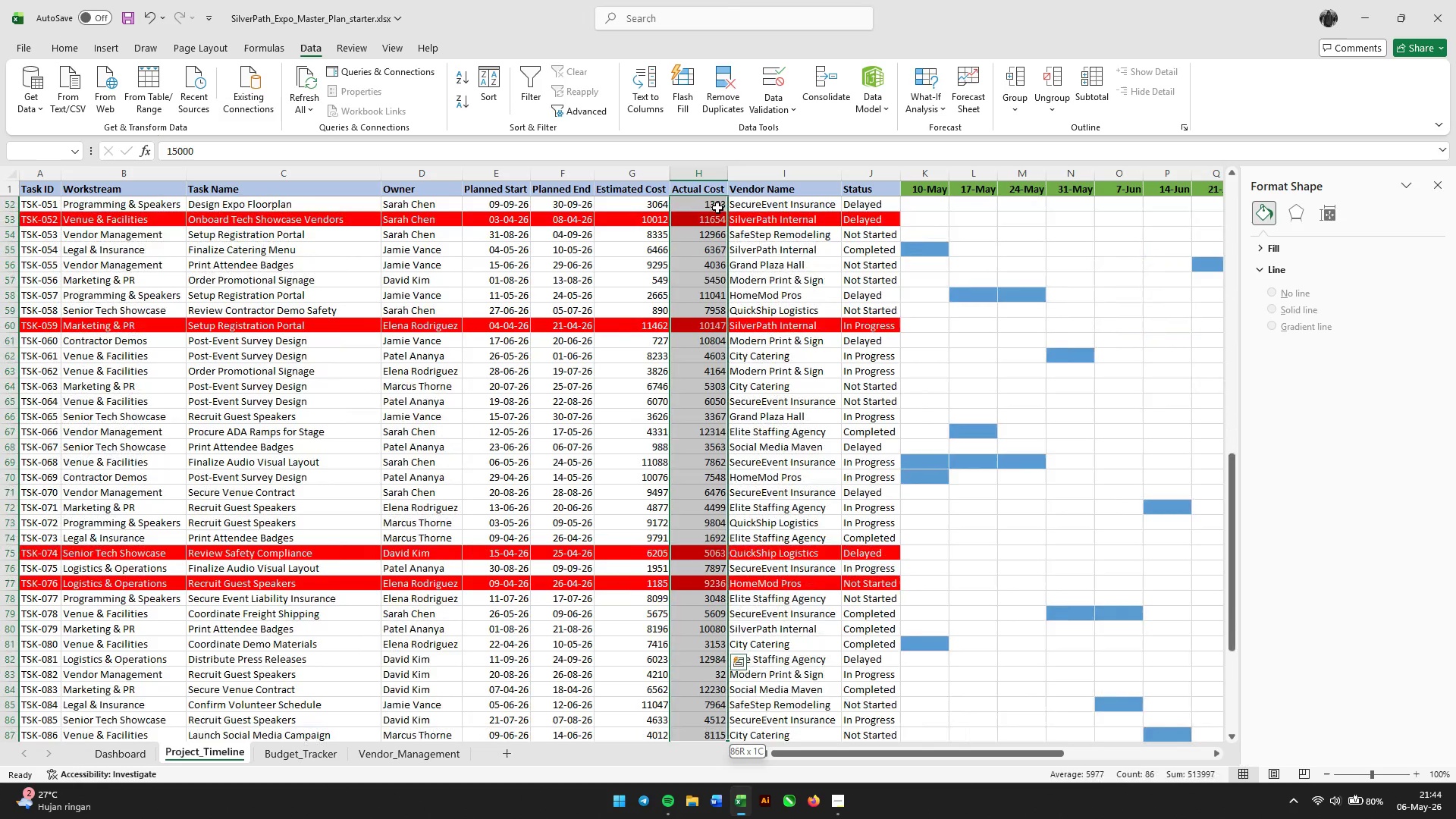 
hold_key(key=ArrowDown, duration=0.33)
 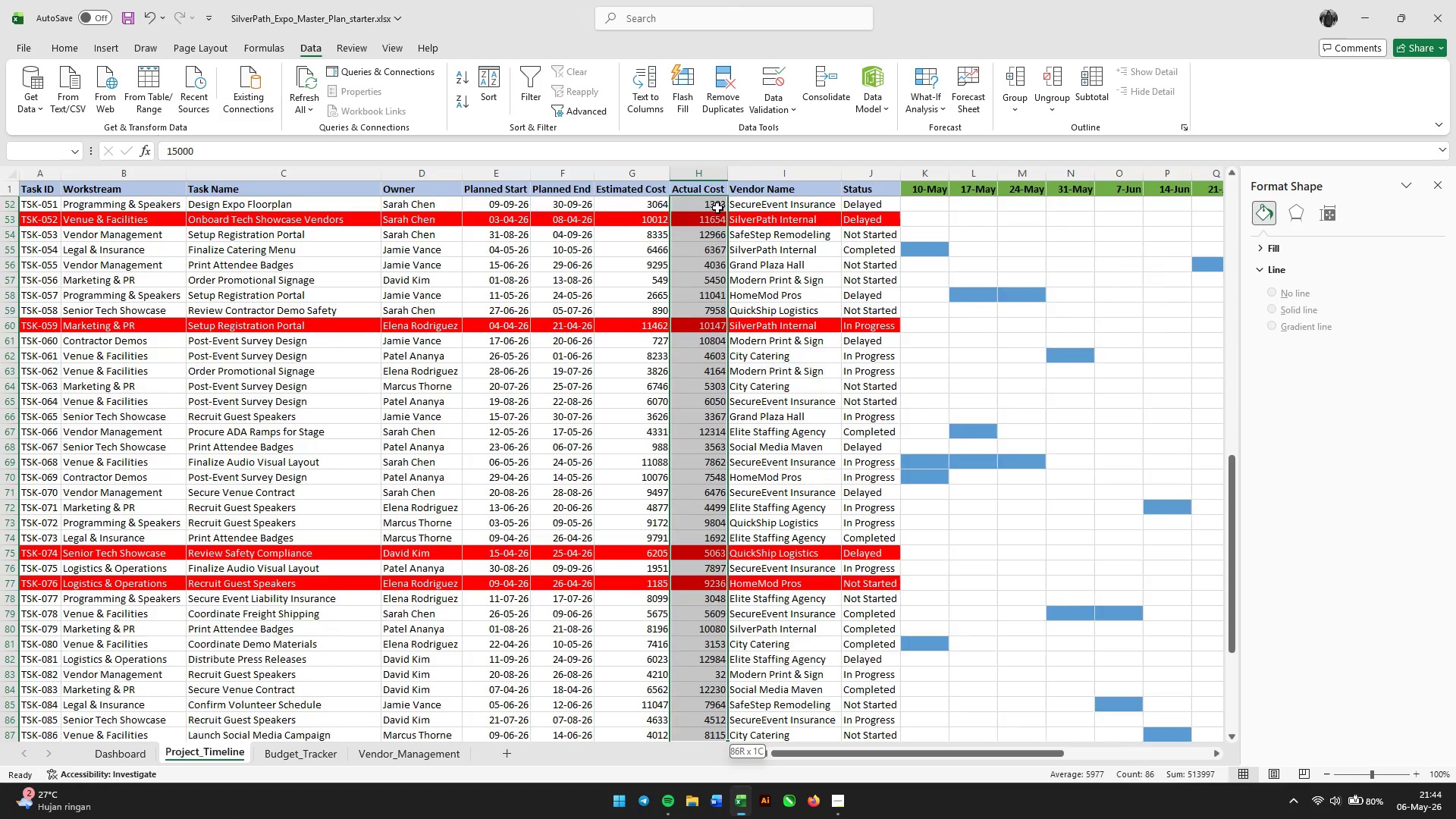 
hold_key(key=ArrowDown, duration=1.05)
 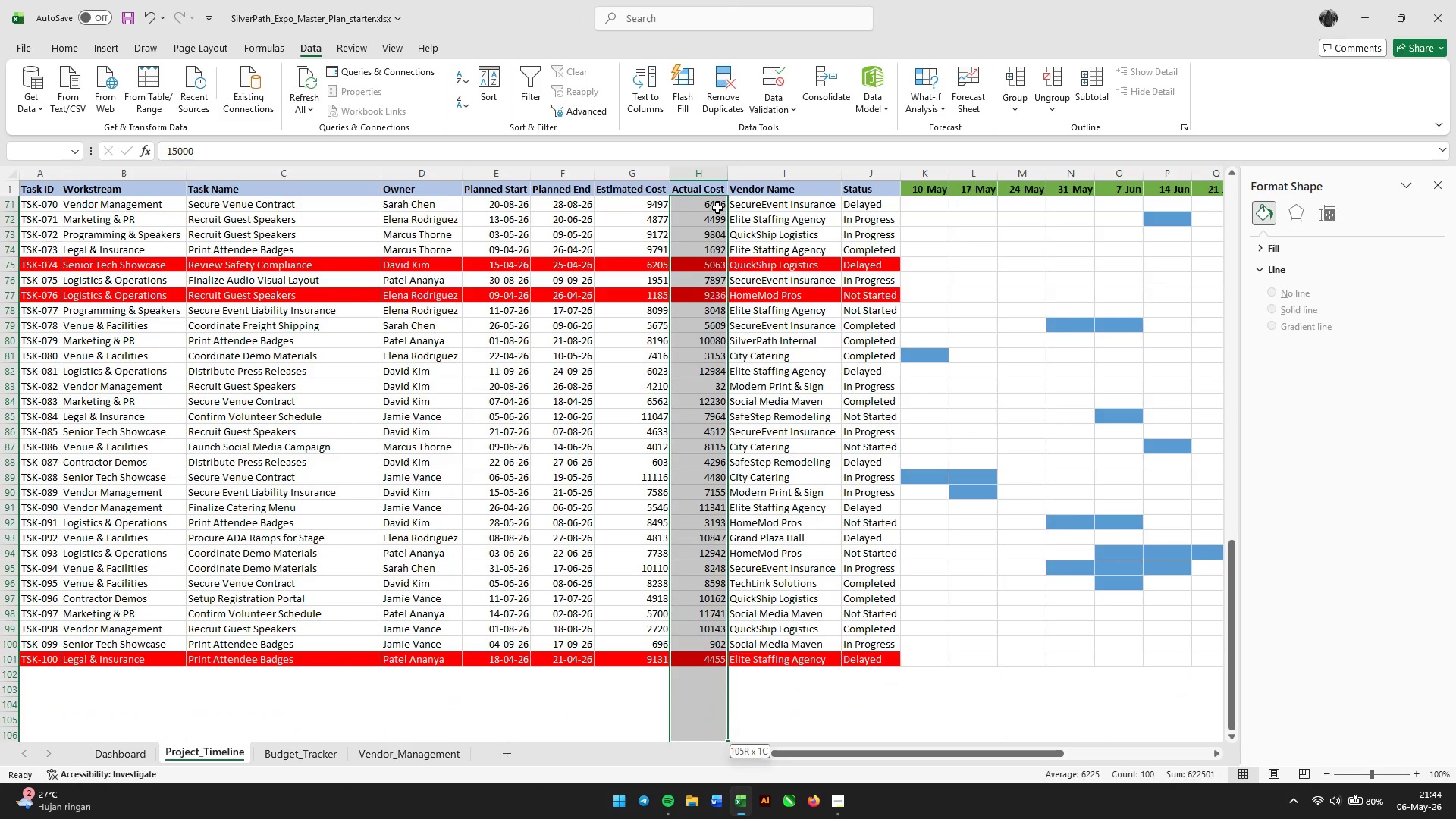 
key(Shift+ArrowUp)
 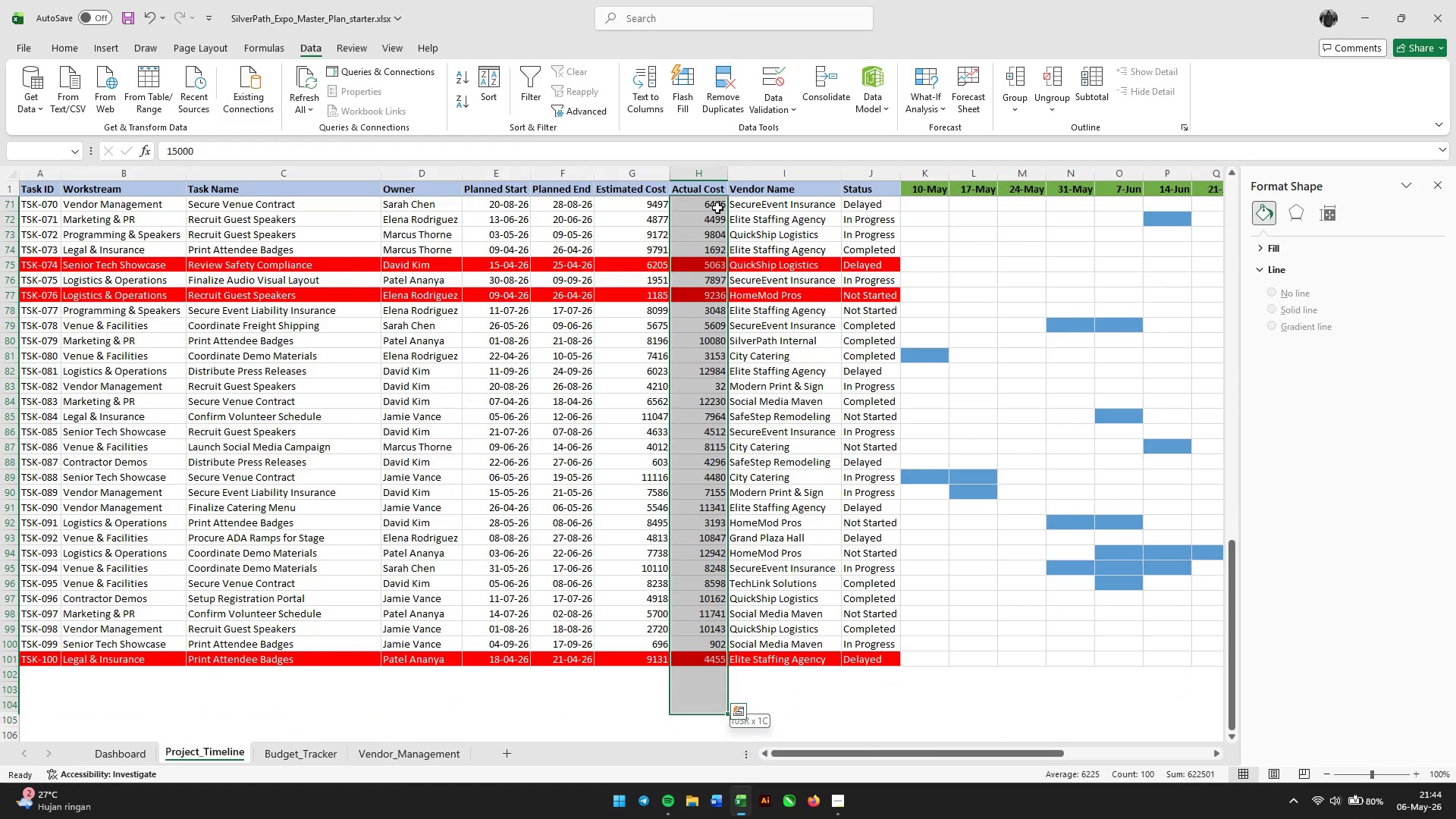 
key(Shift+ArrowUp)
 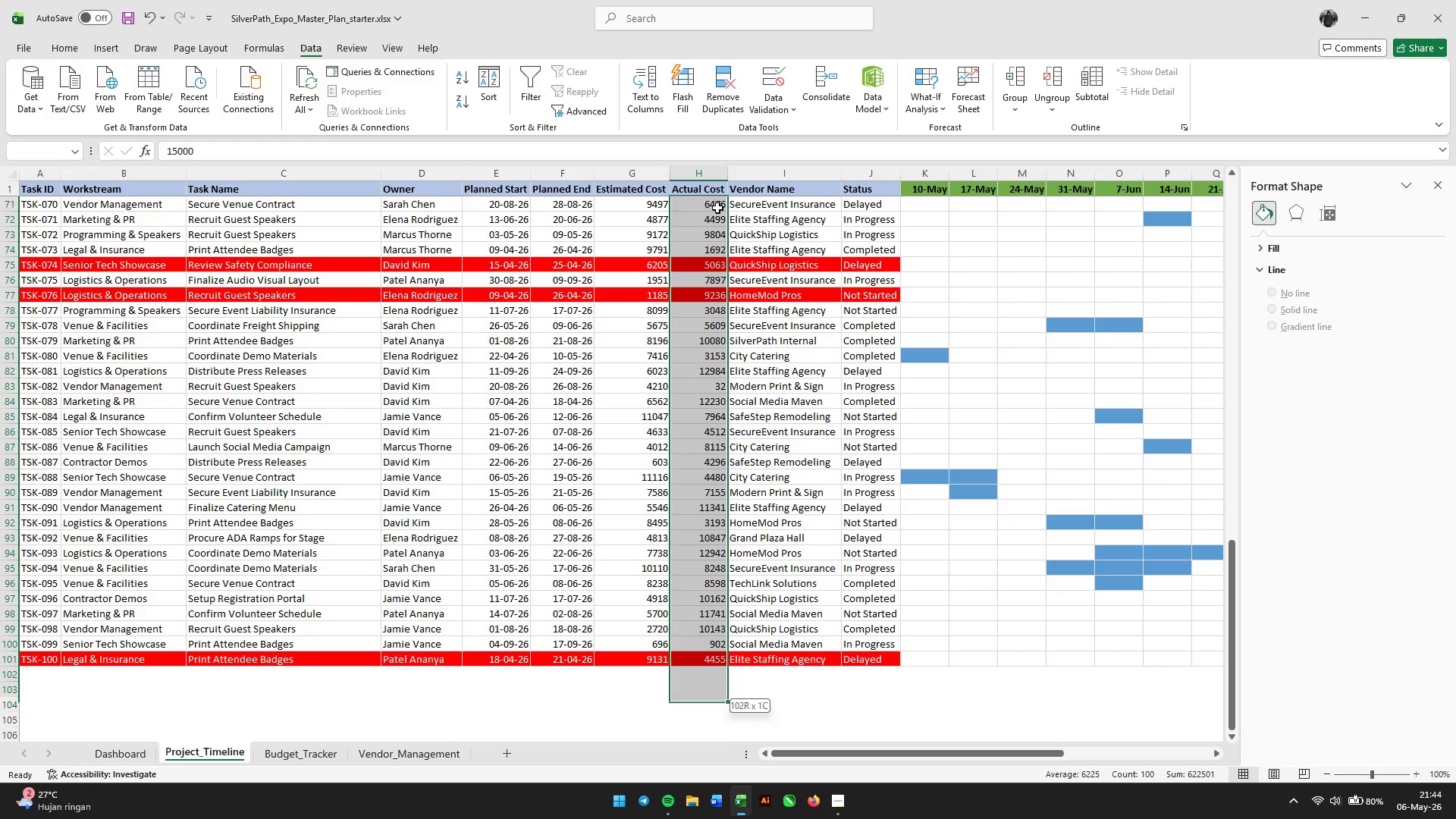 
key(Shift+ArrowUp)
 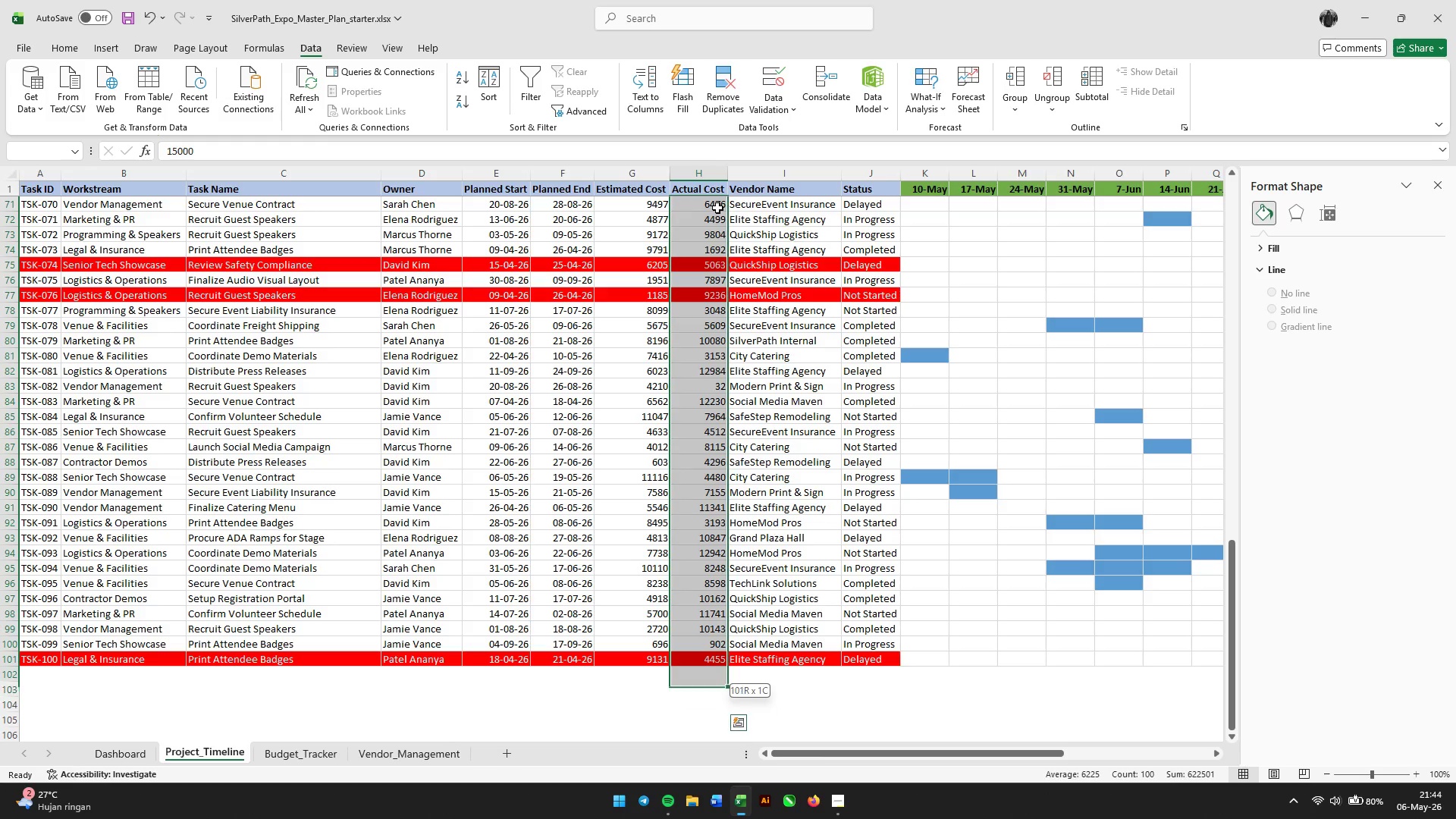 
key(Shift+ArrowUp)
 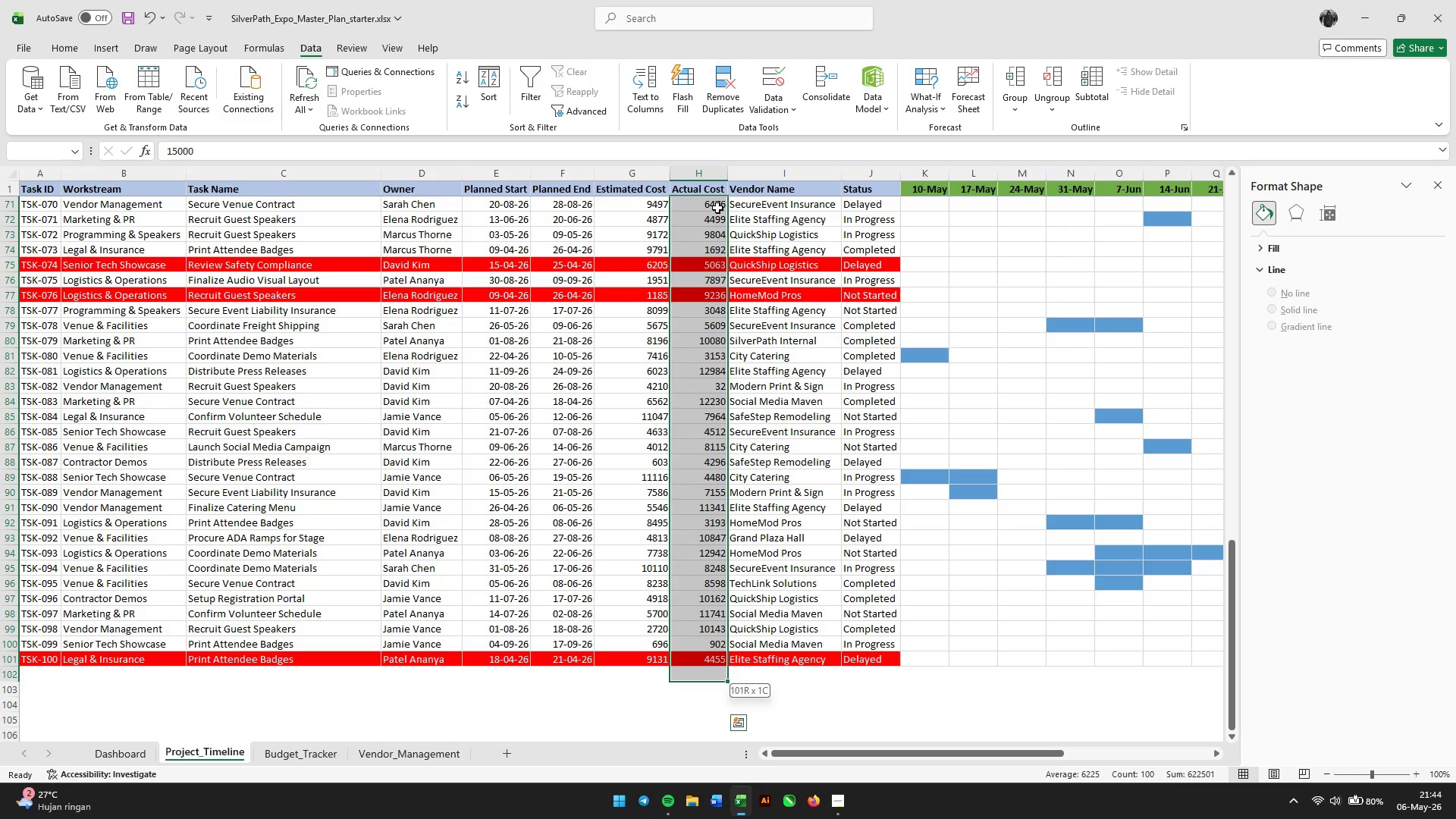 
key(Shift+ArrowUp)
 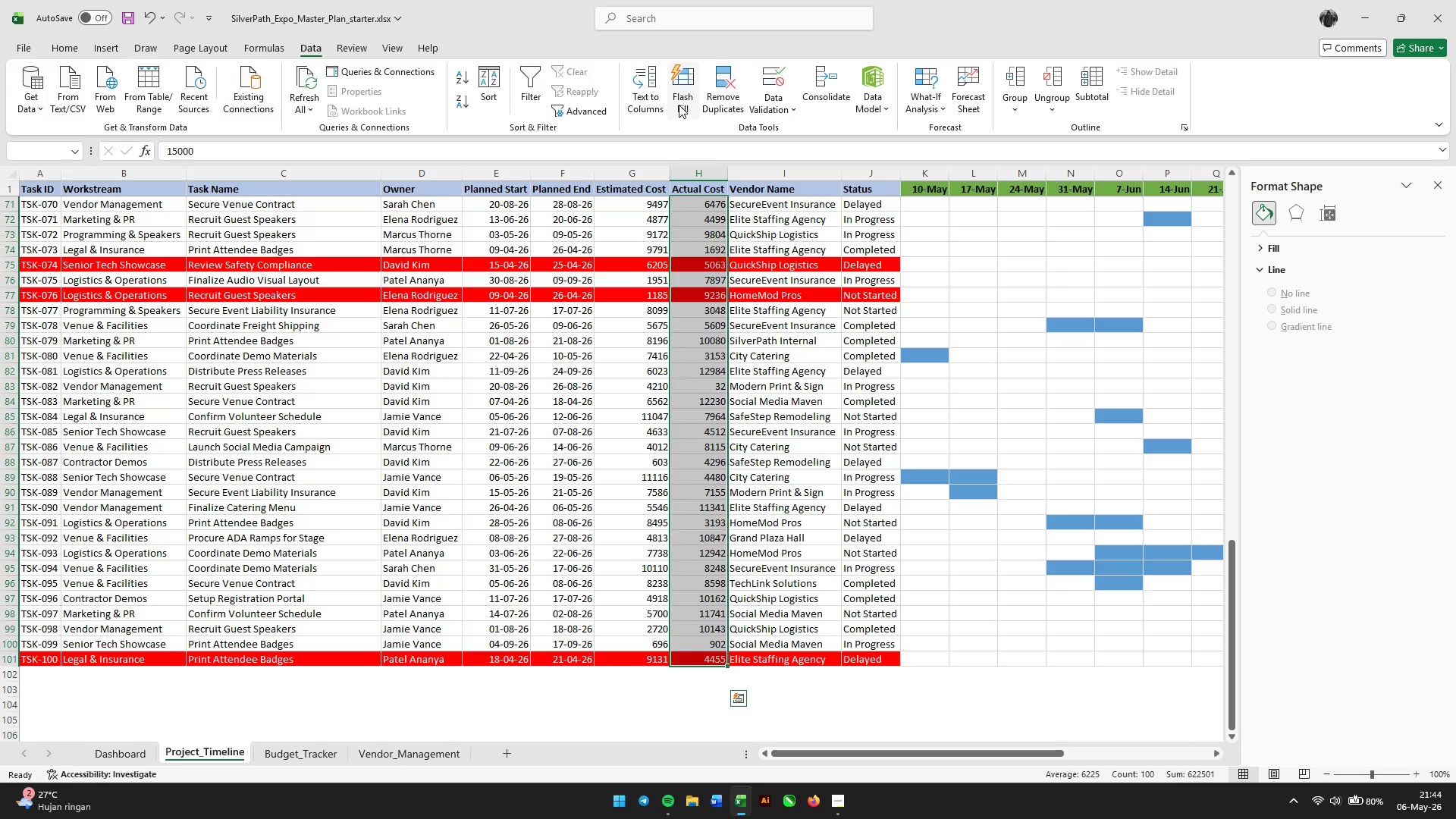 
left_click([653, 75])
 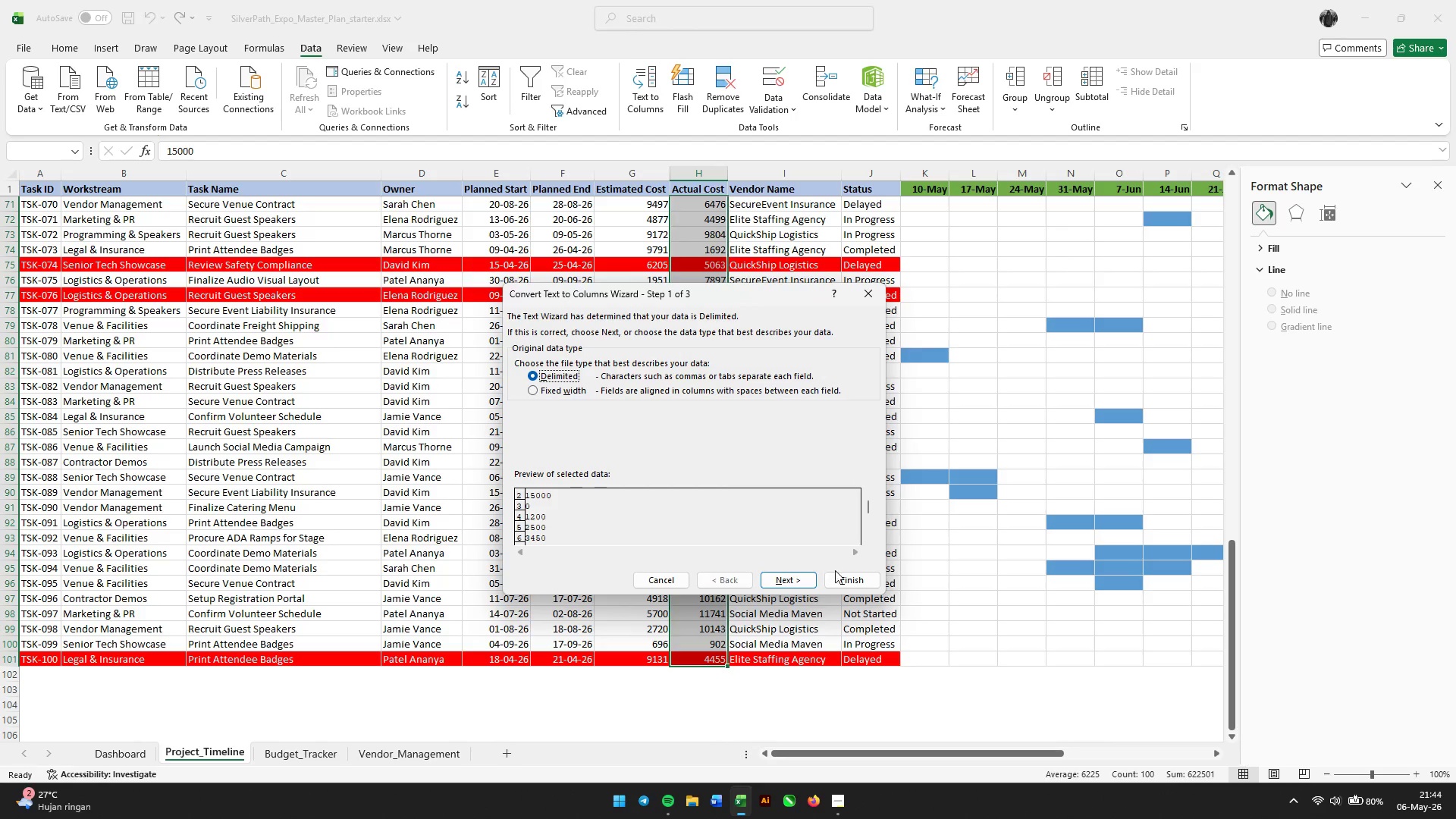 
left_click([845, 581])
 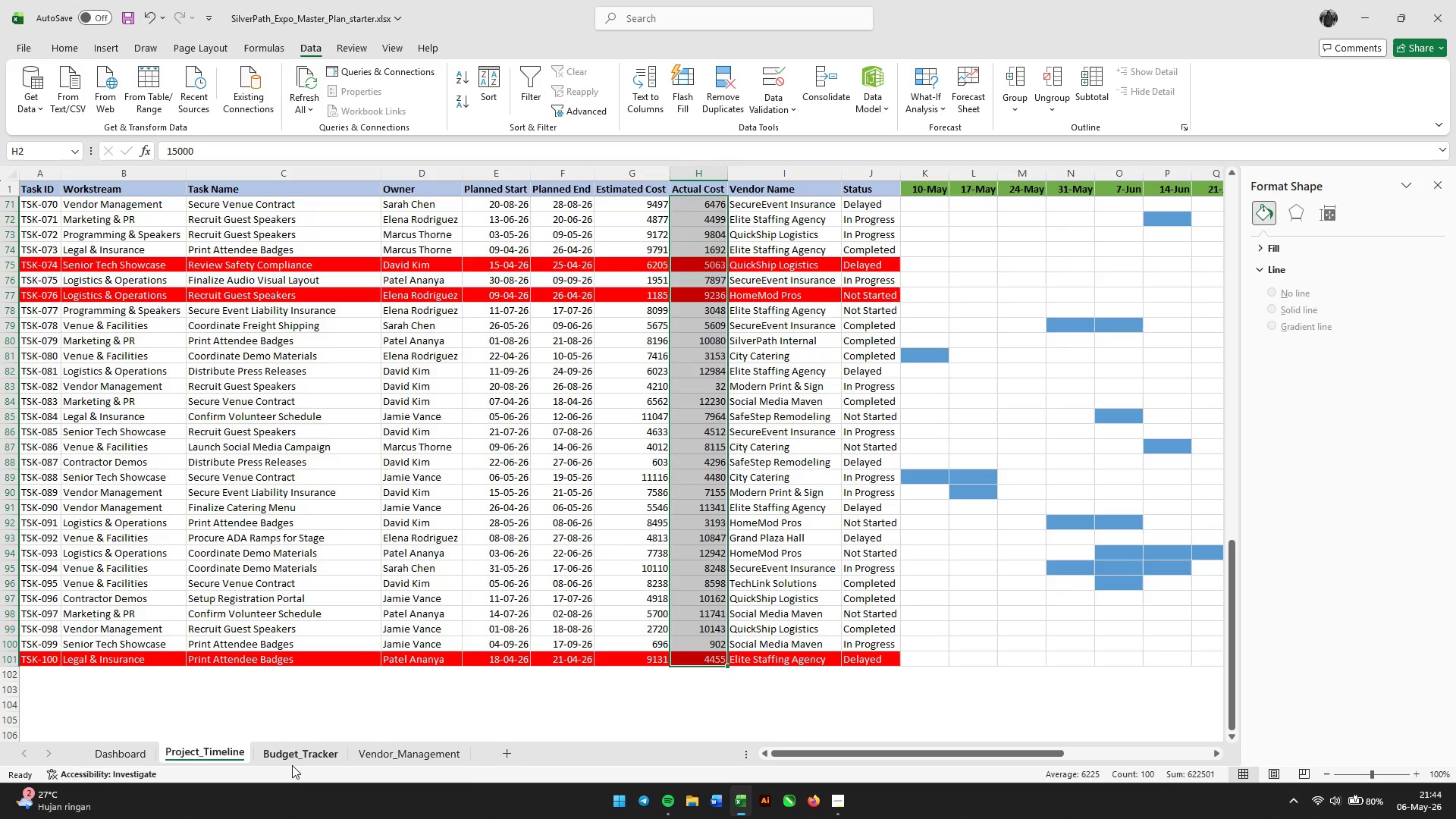 
left_click([295, 762])
 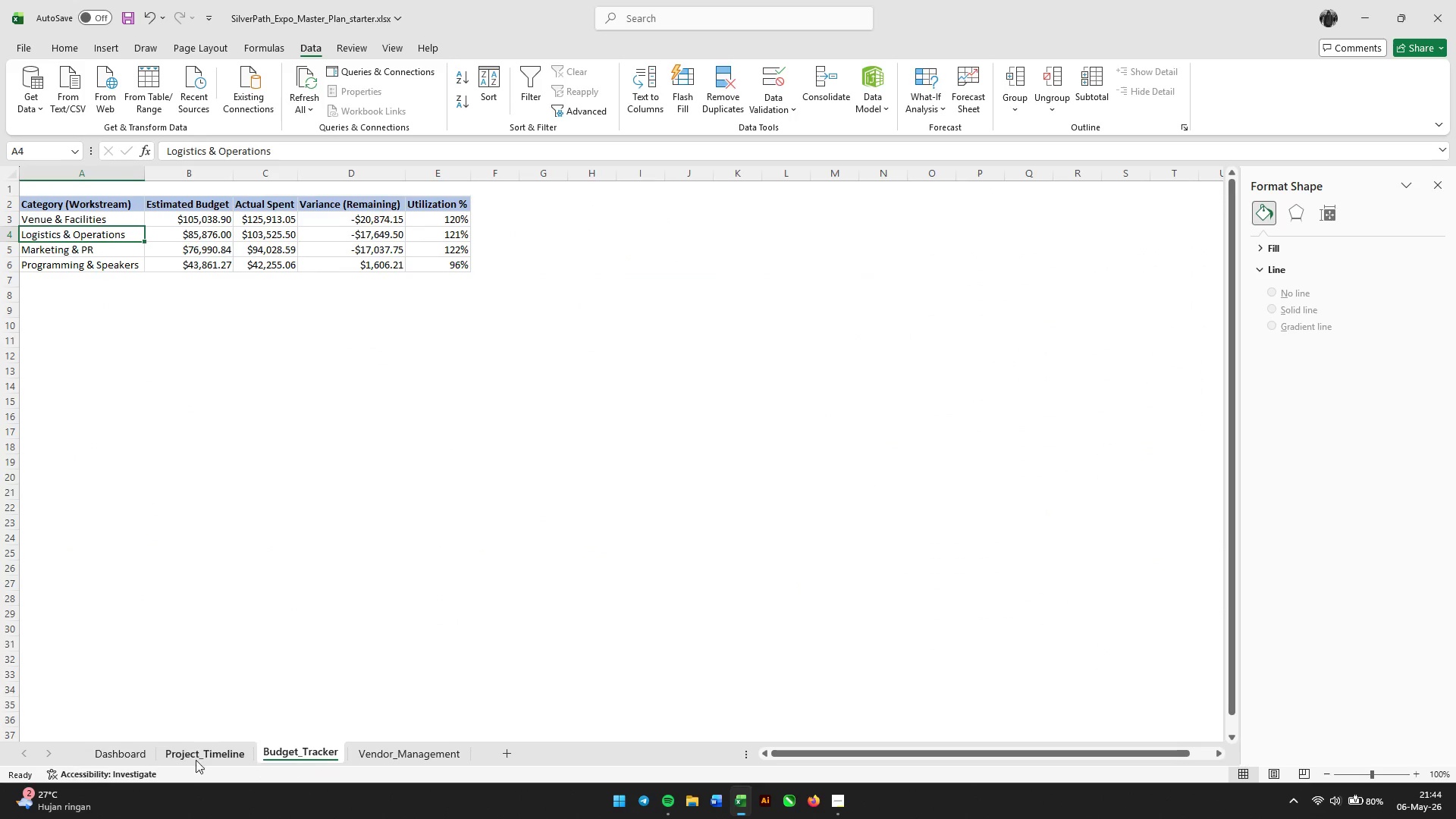 
left_click([129, 754])
 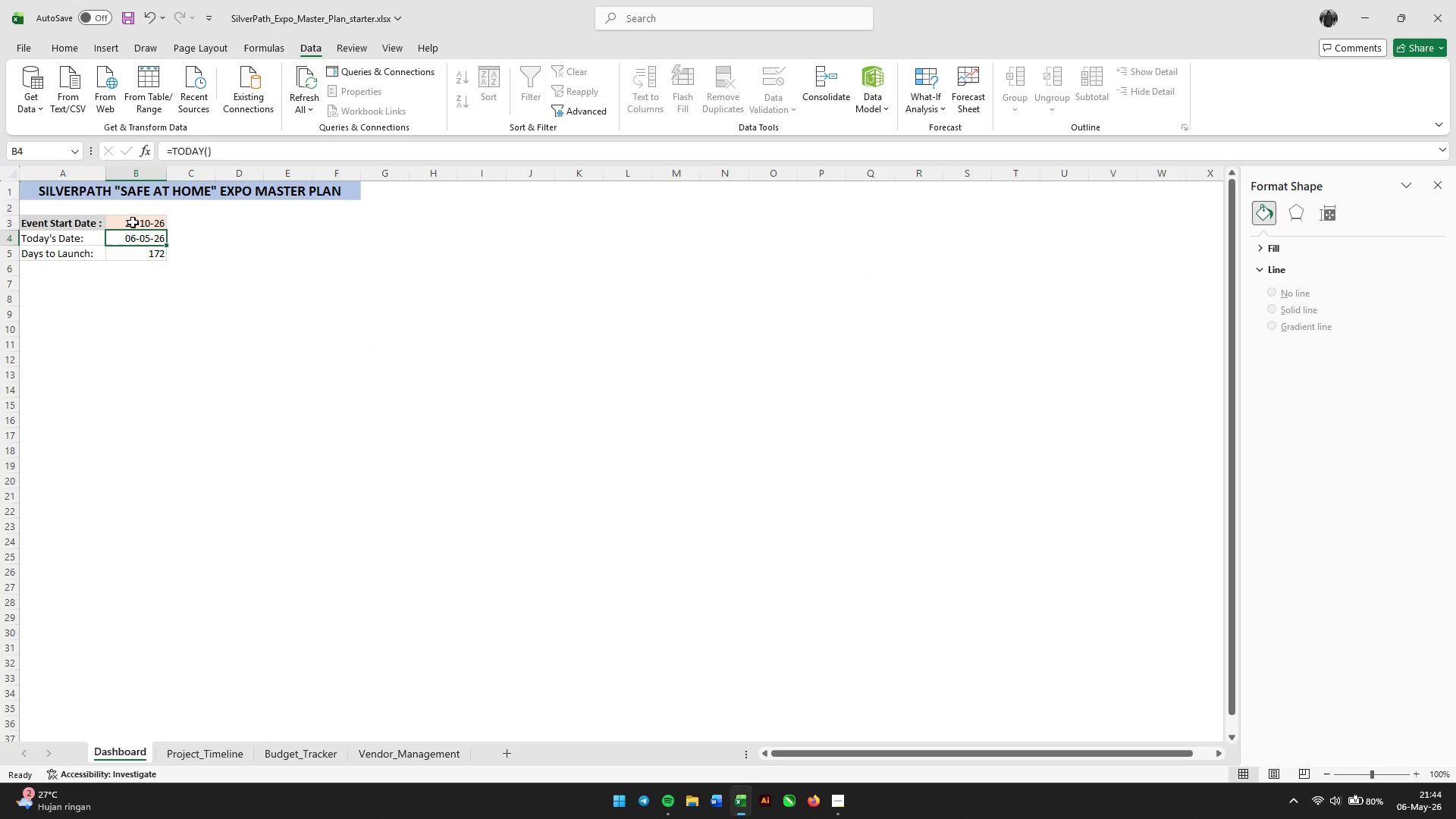 
double_click([132, 224])
 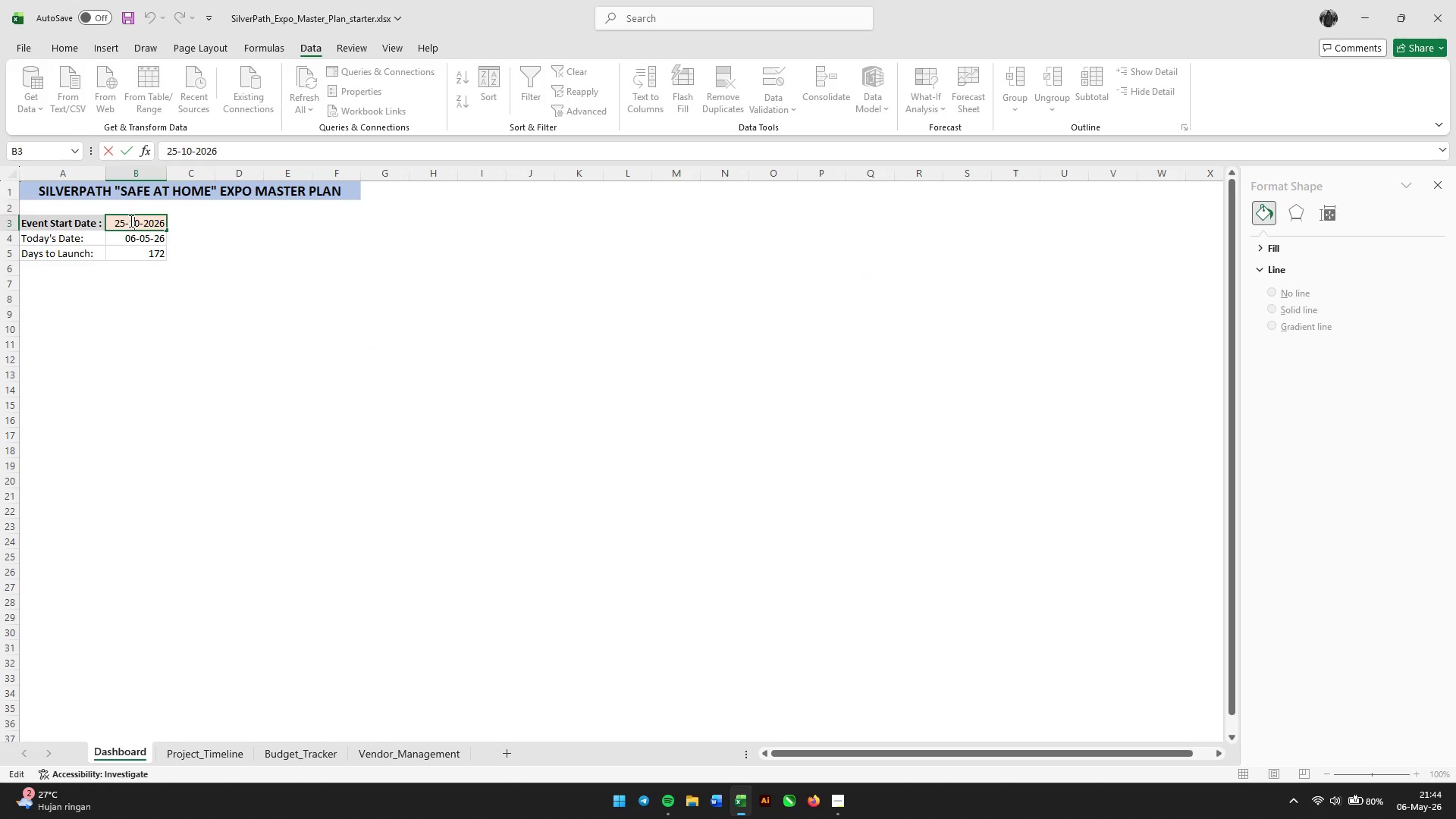 
left_click_drag(start_coordinate=[123, 222], to_coordinate=[105, 224])
 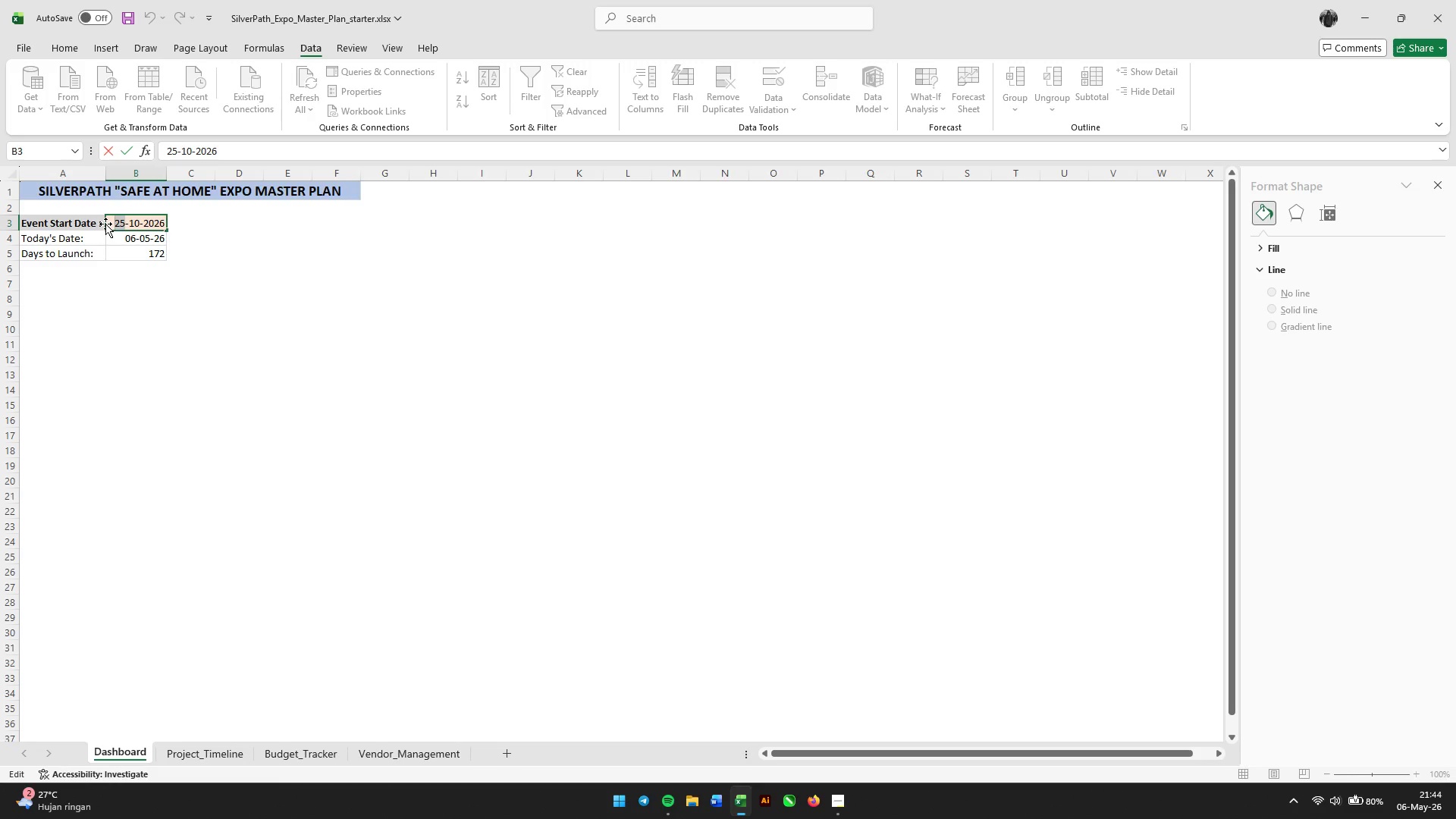 
key(Numpad0)
 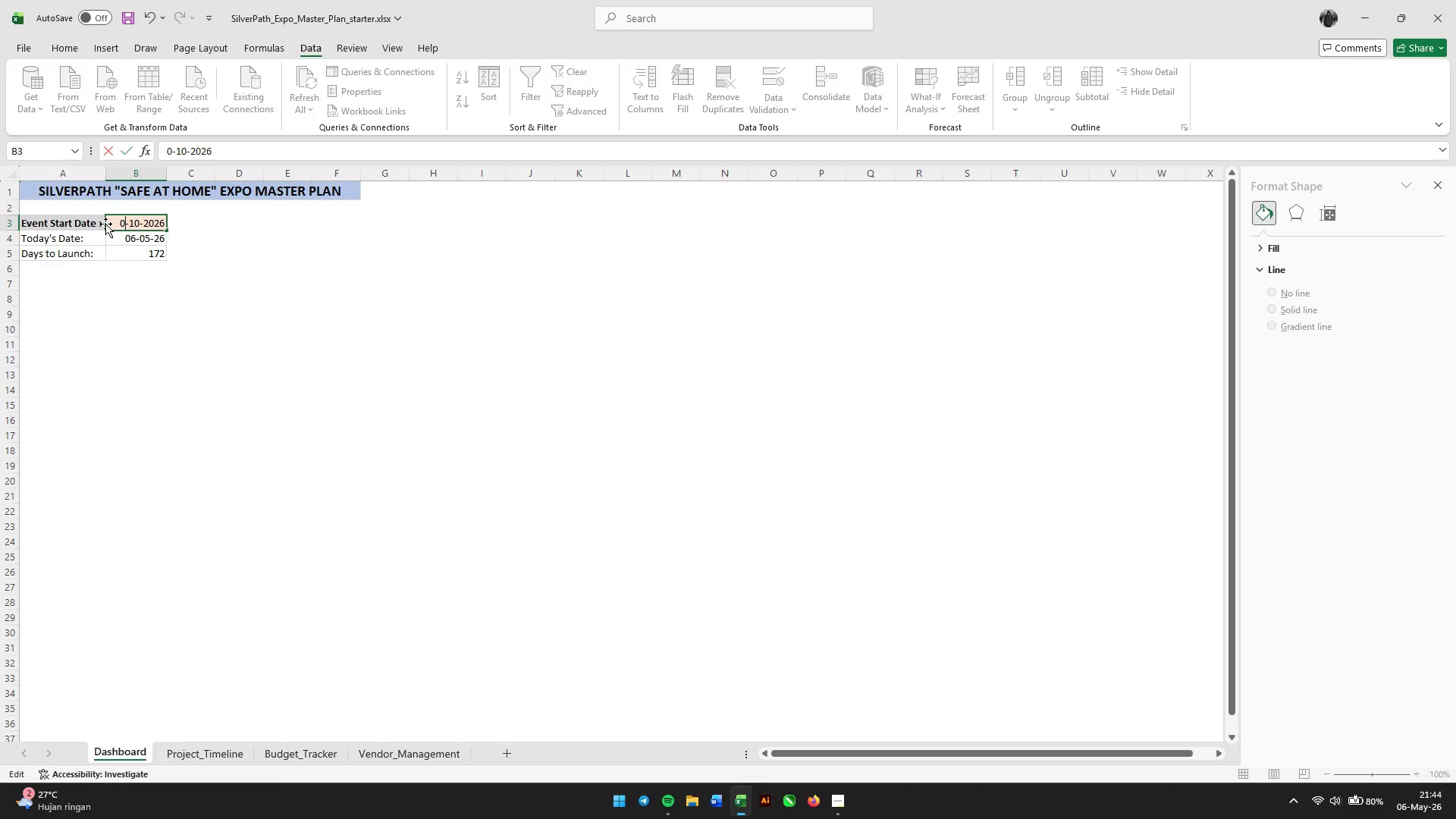 
key(Numpad1)
 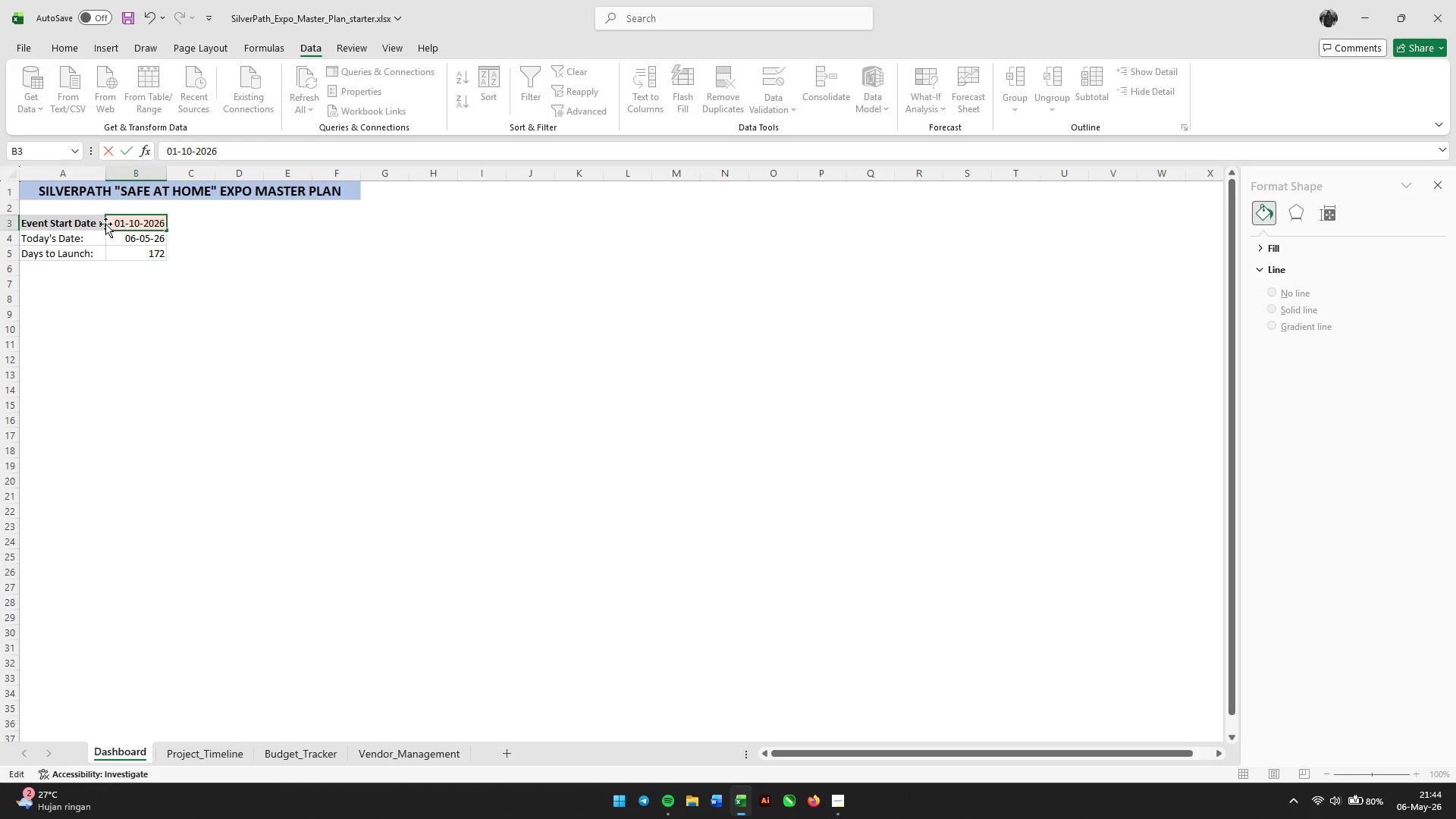 
key(Enter)
 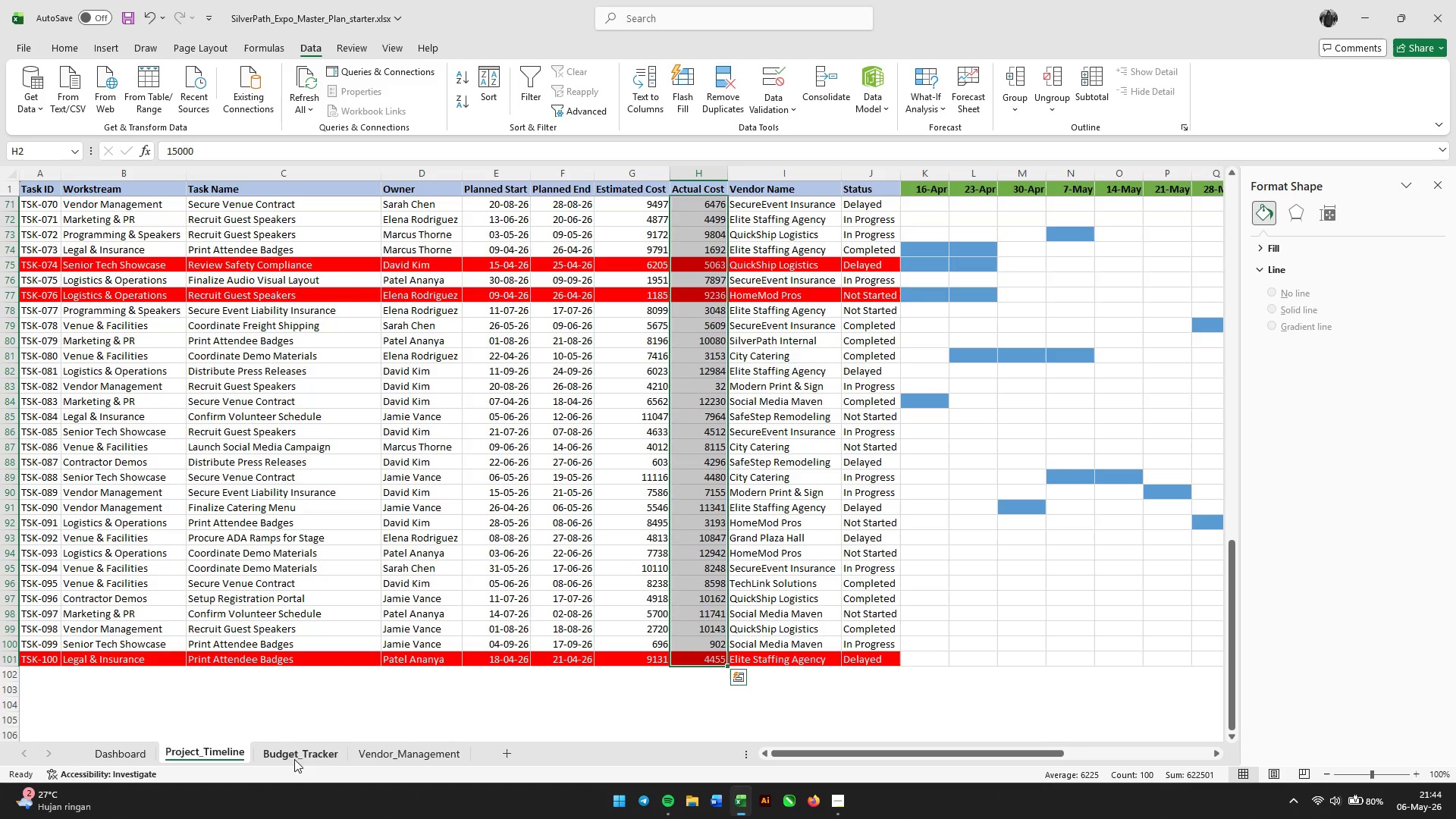 
left_click([302, 758])
 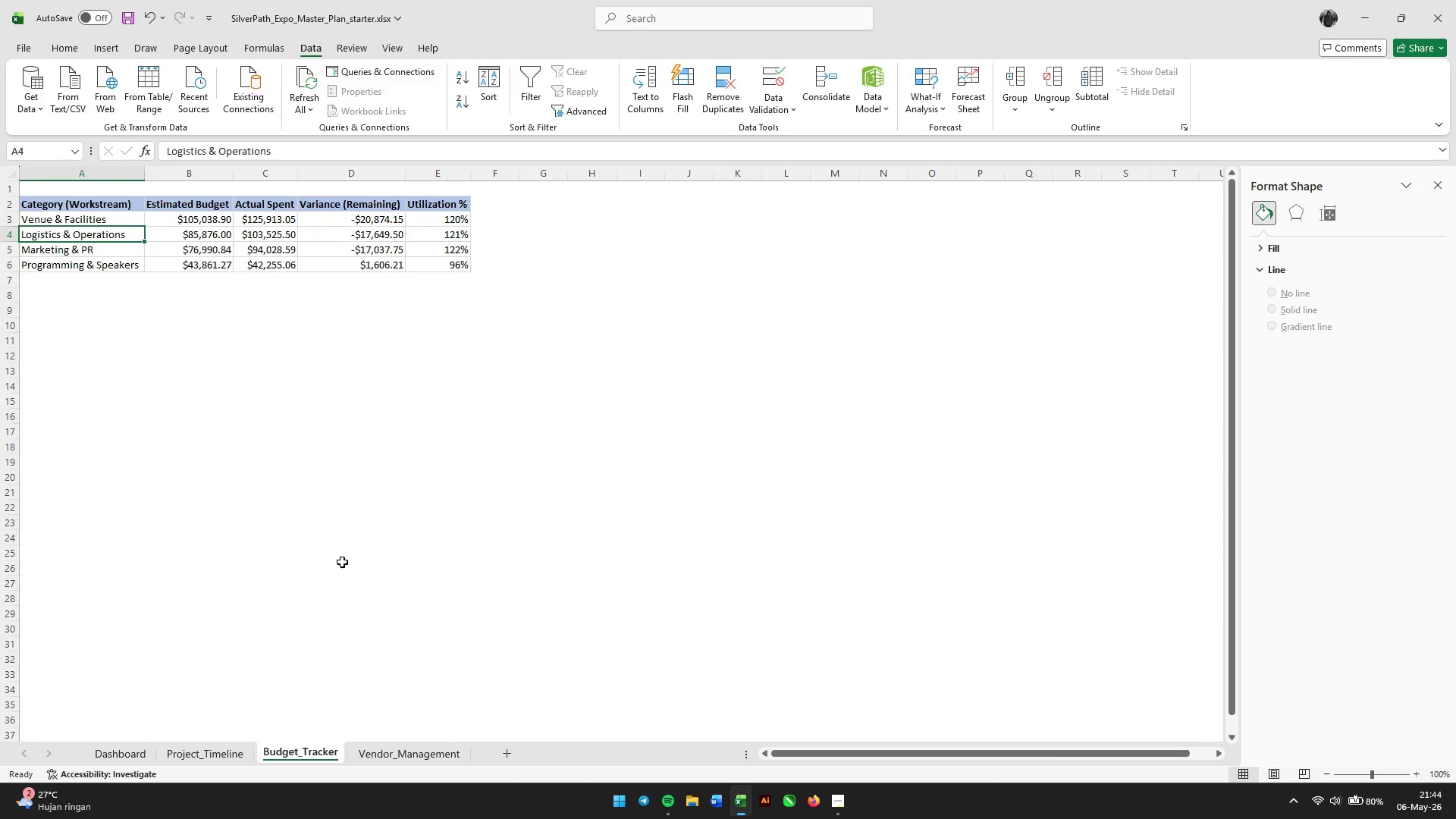 
scroll: coordinate [399, 556], scroll_direction: up, amount: 1.0
 